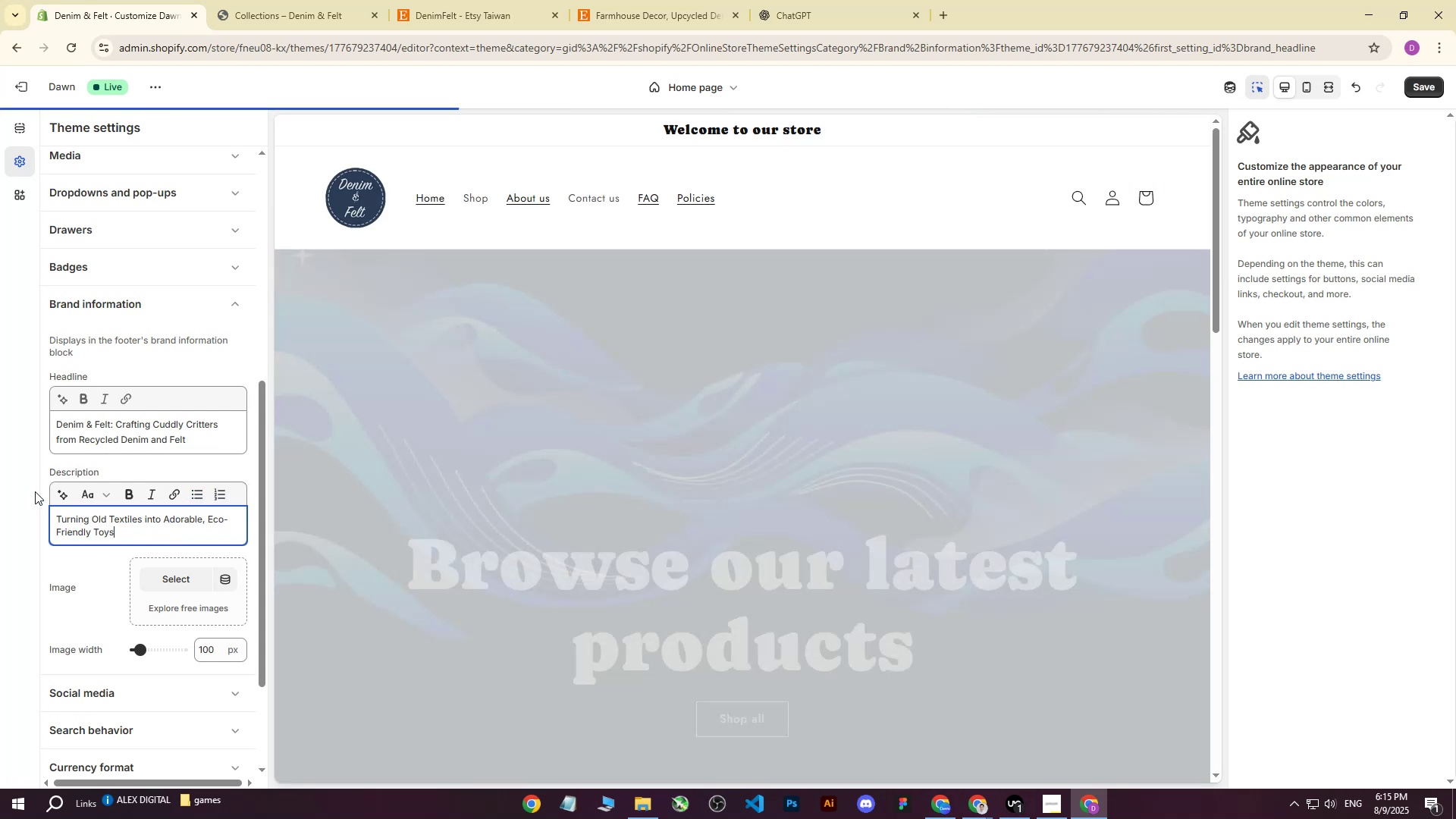 
left_click([30, 489])
 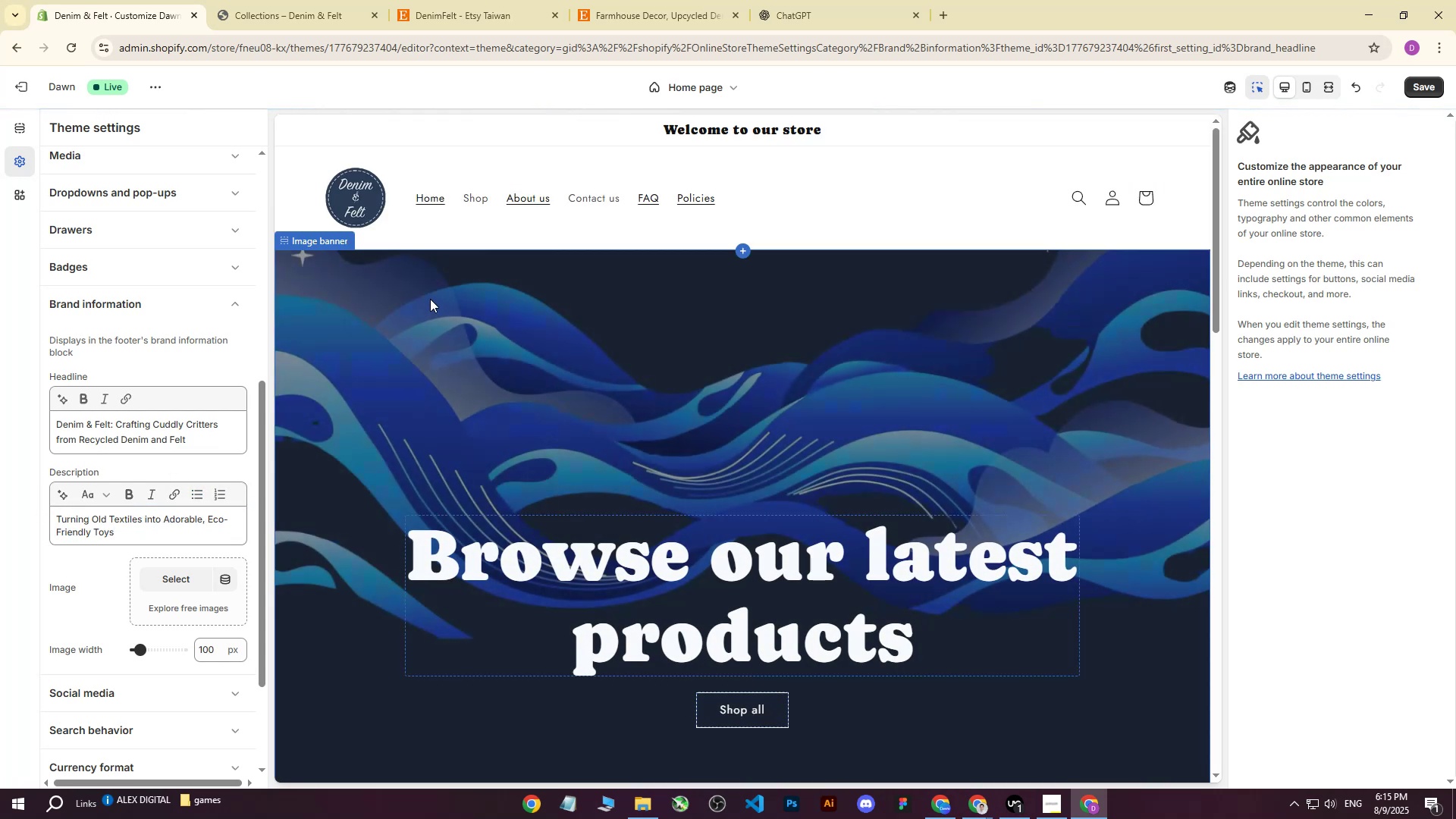 
scroll: coordinate [581, 369], scroll_direction: down, amount: 24.0
 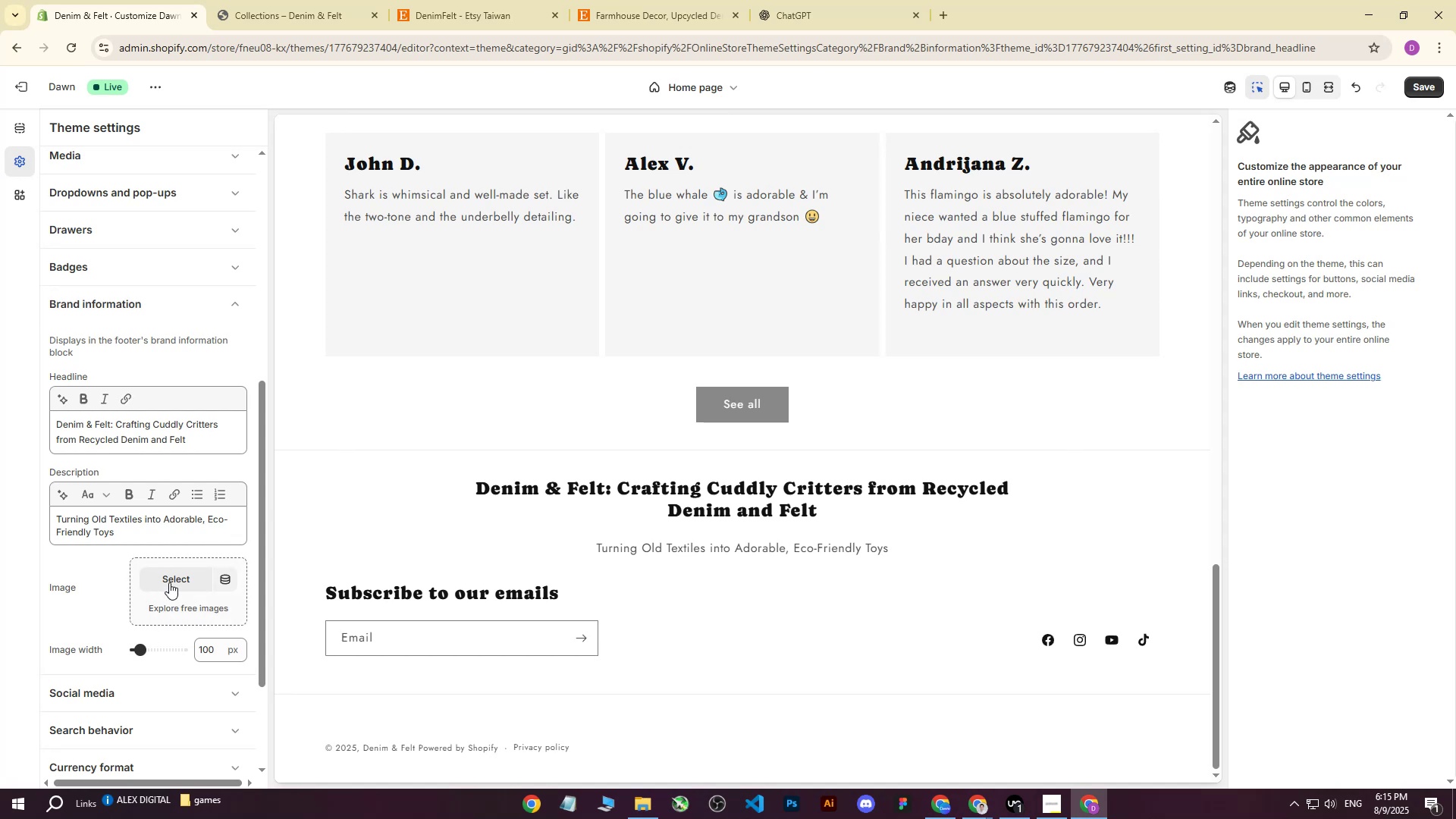 
wait(6.88)
 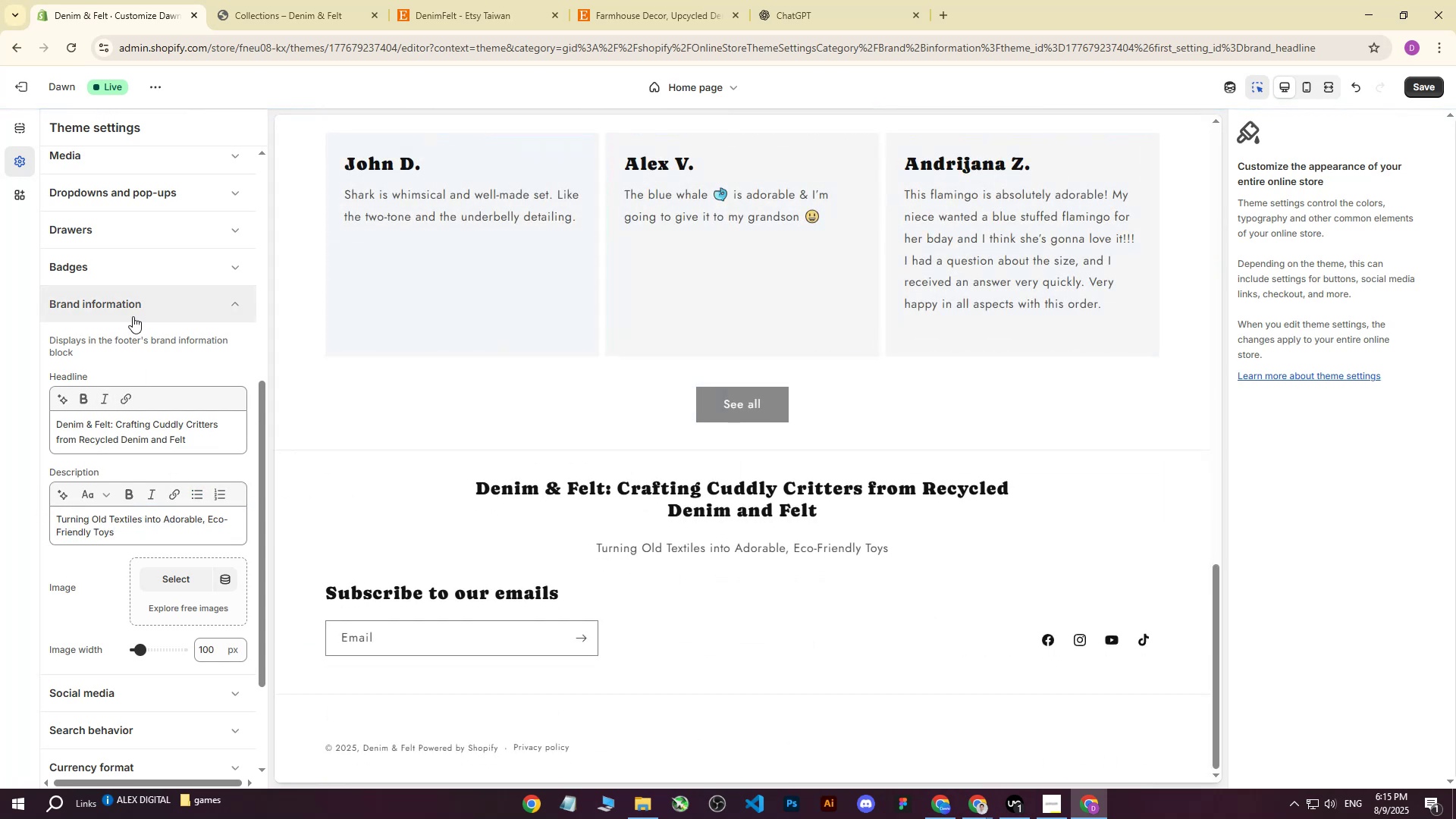 
left_click([174, 577])
 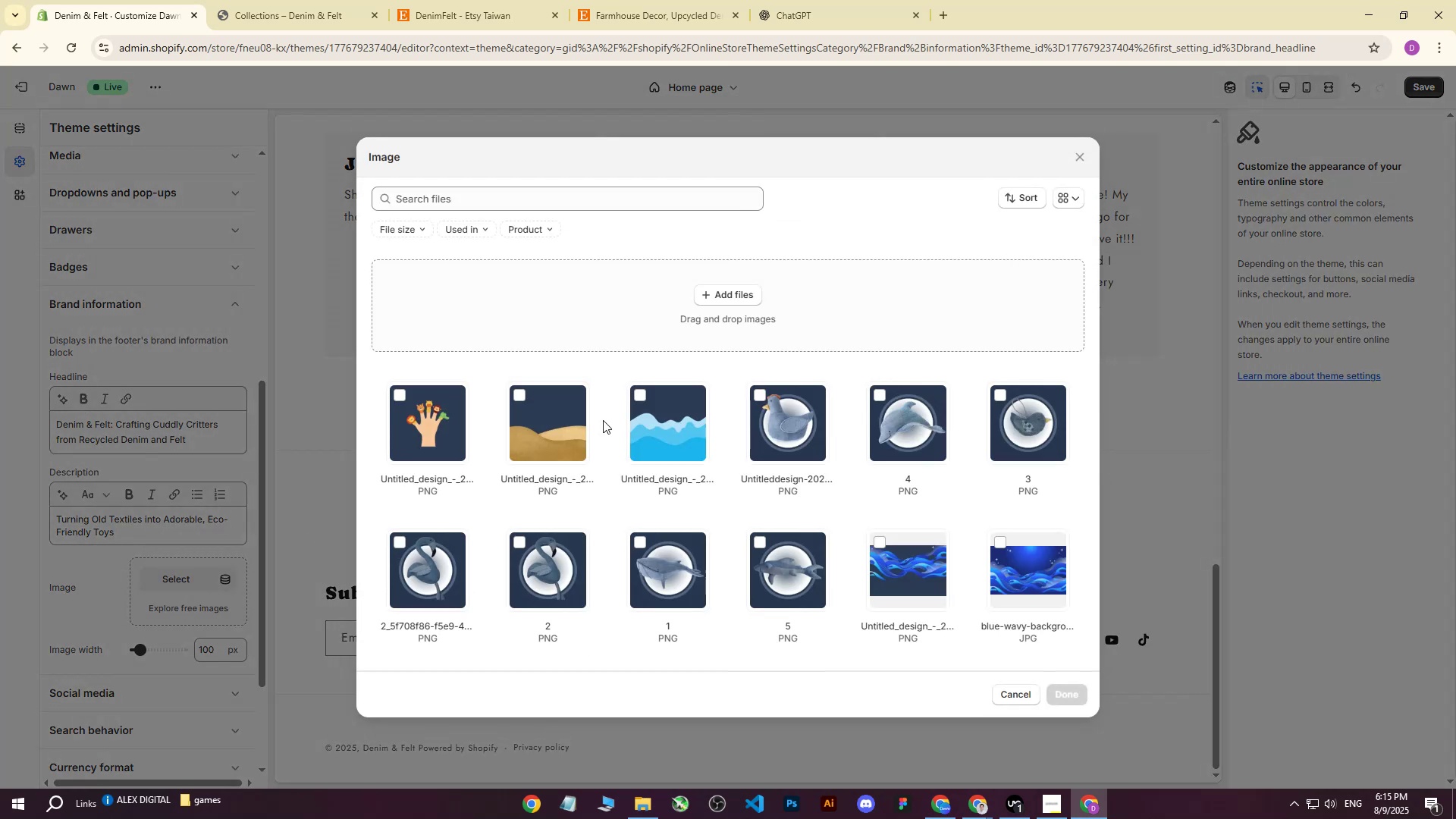 
left_click([667, 431])
 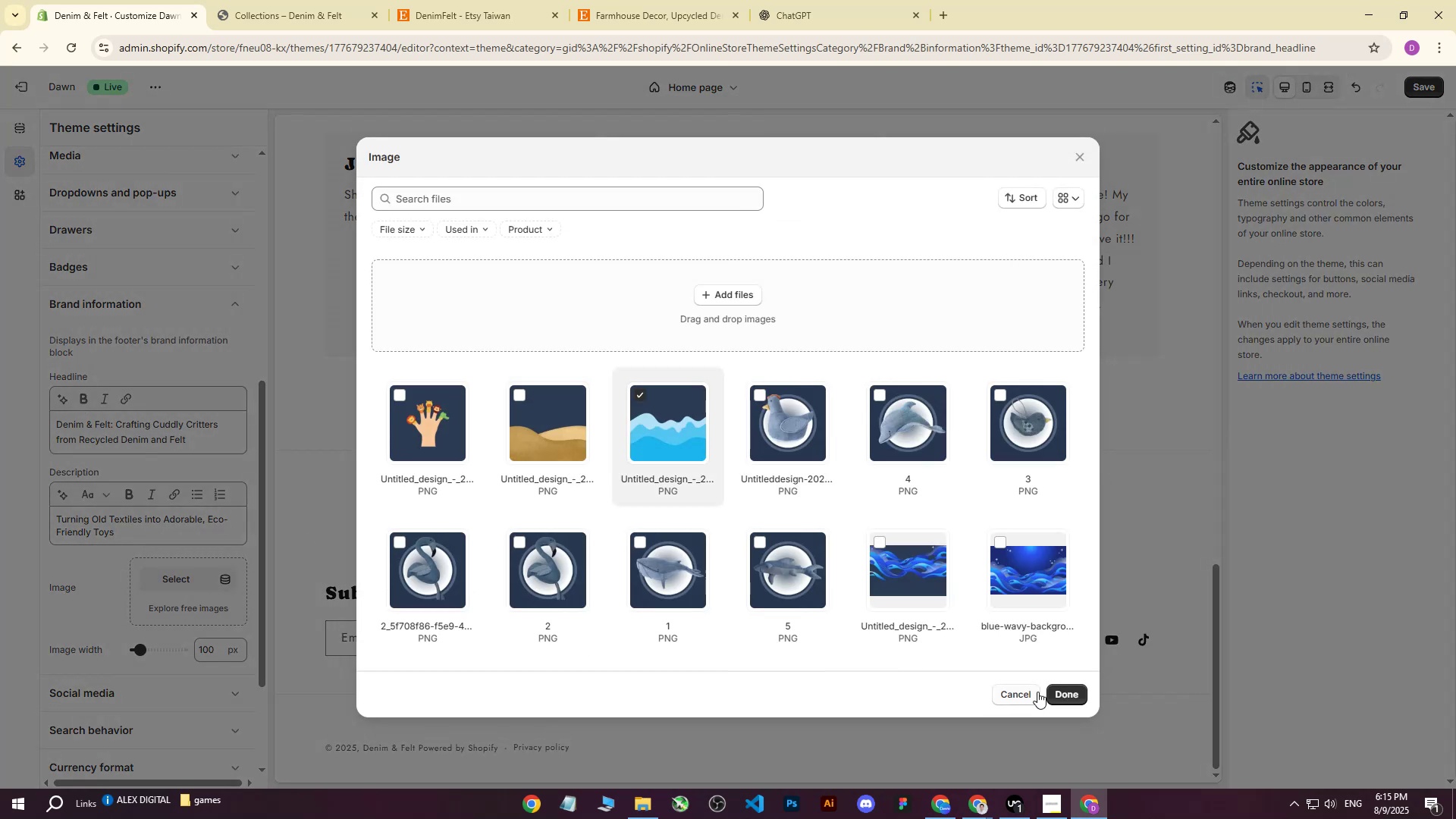 
left_click([1049, 692])
 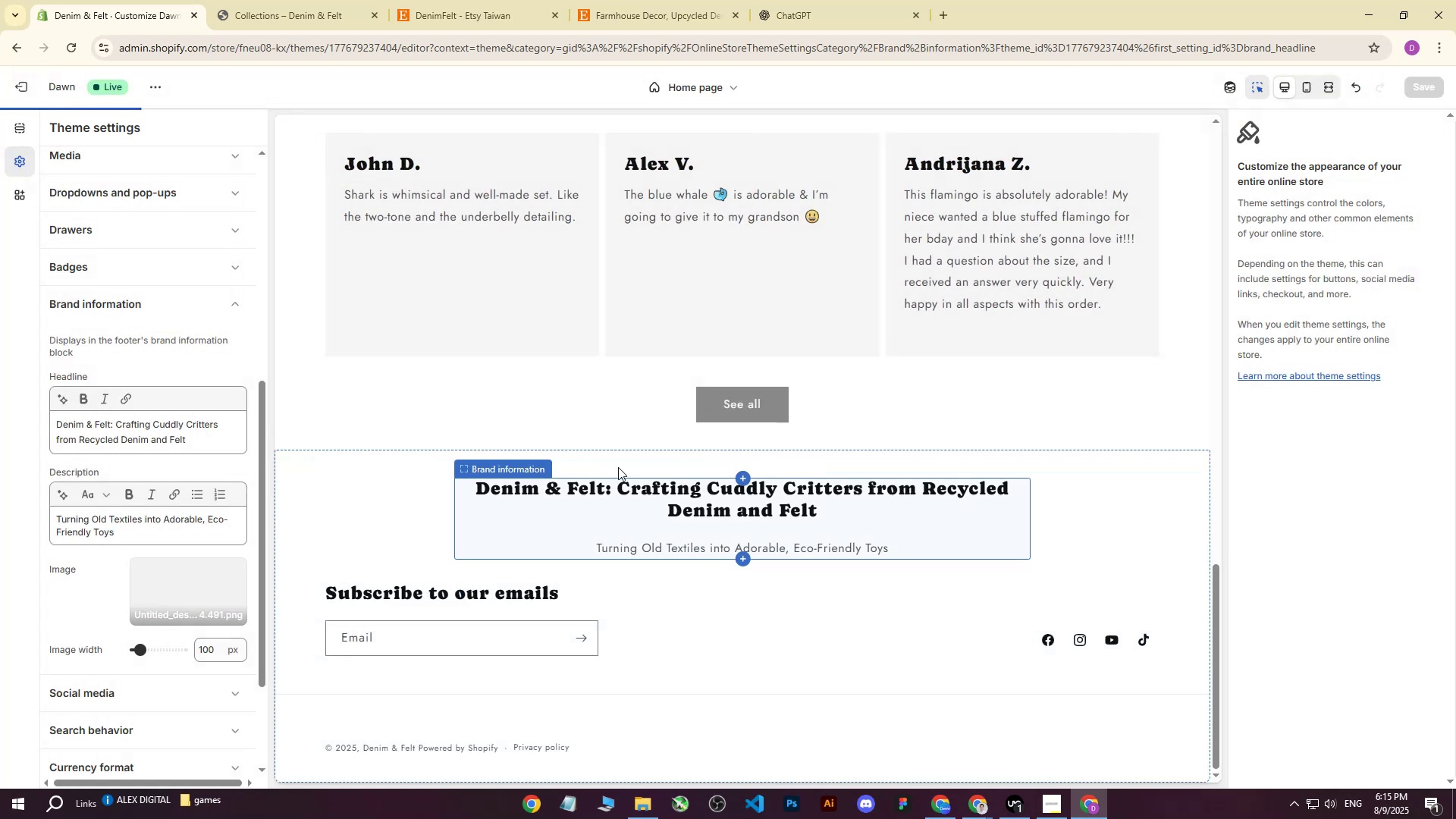 
scroll: coordinate [593, 398], scroll_direction: down, amount: 2.0
 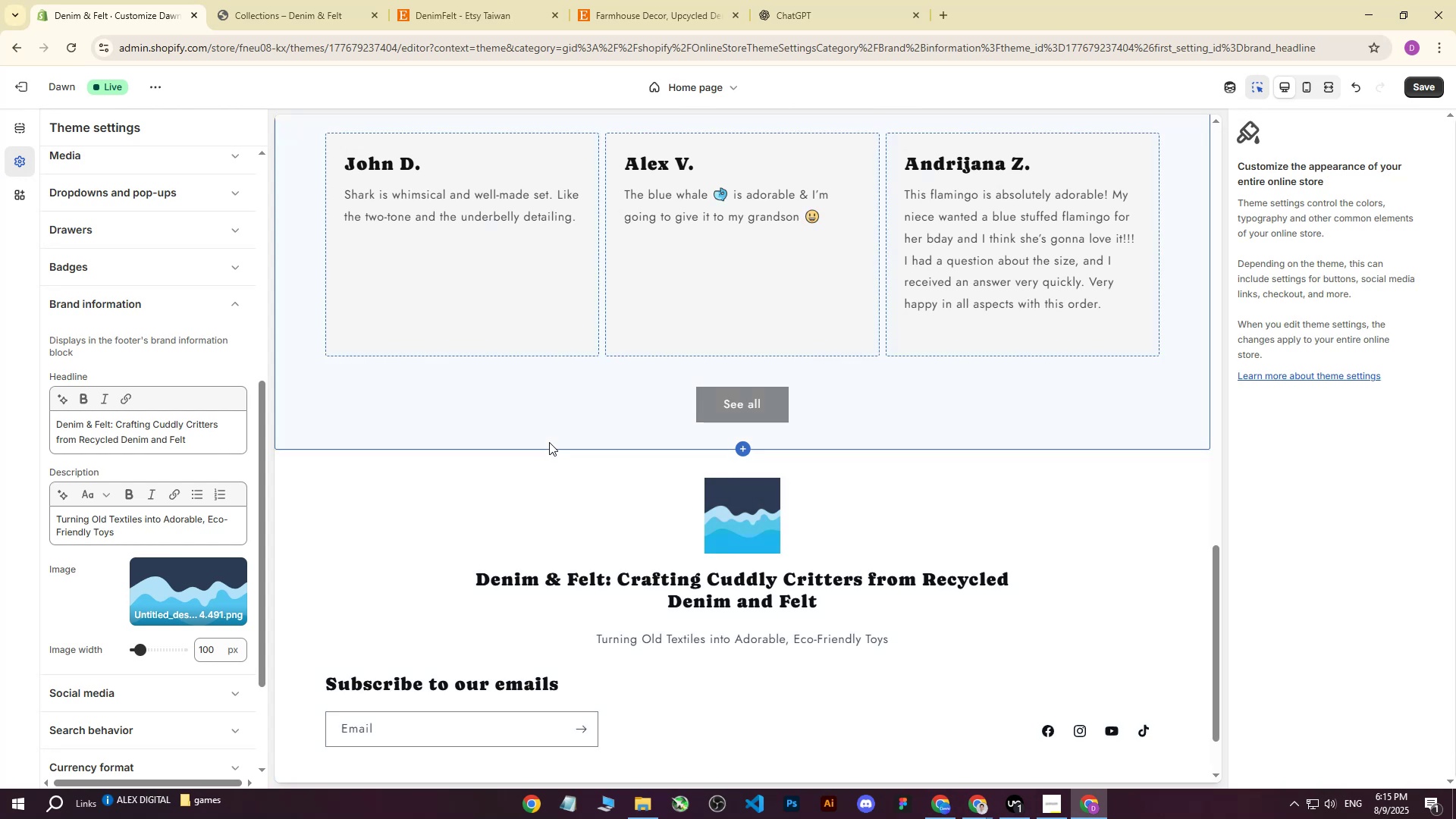 
wait(5.96)
 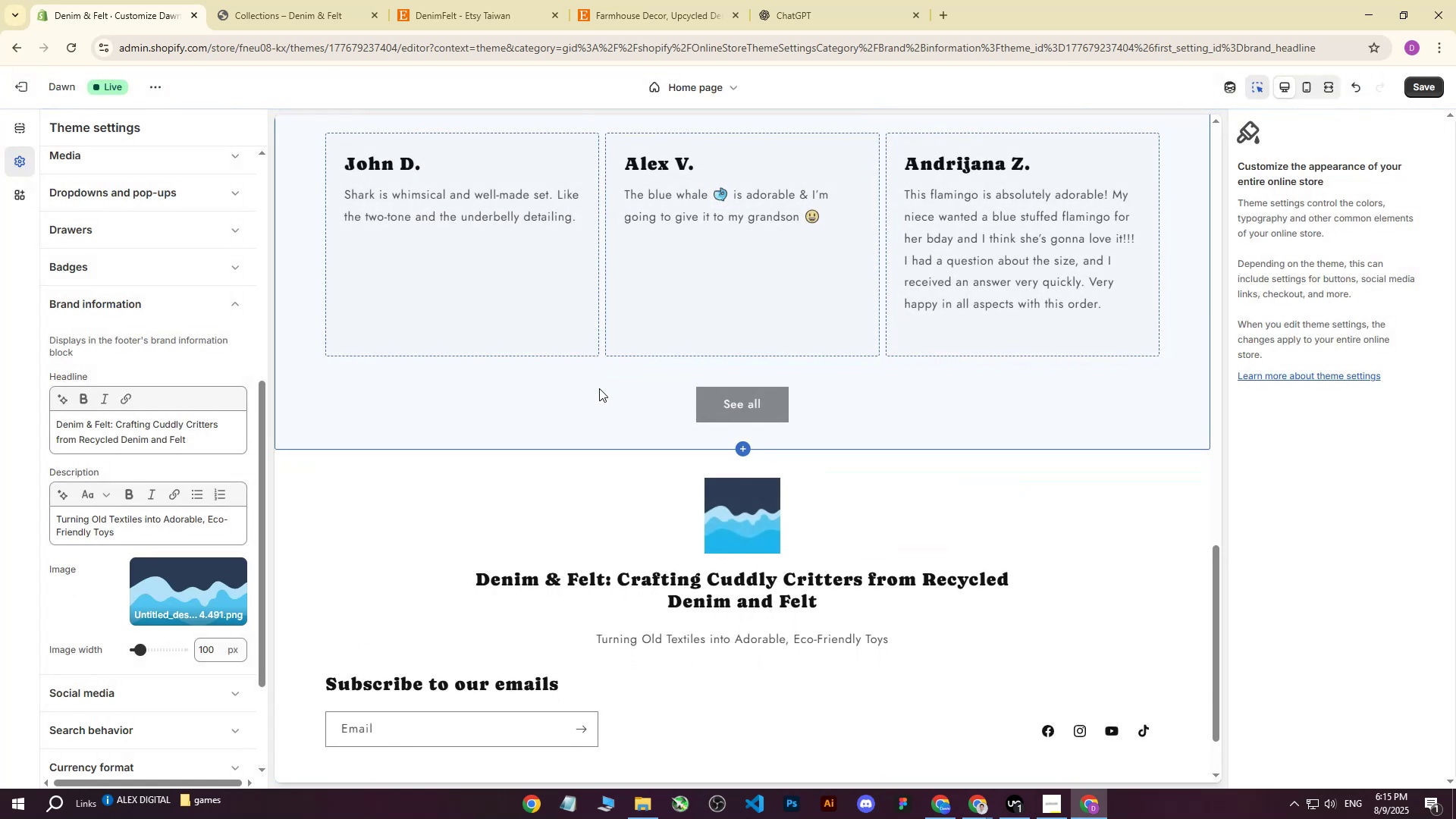 
left_click([184, 587])
 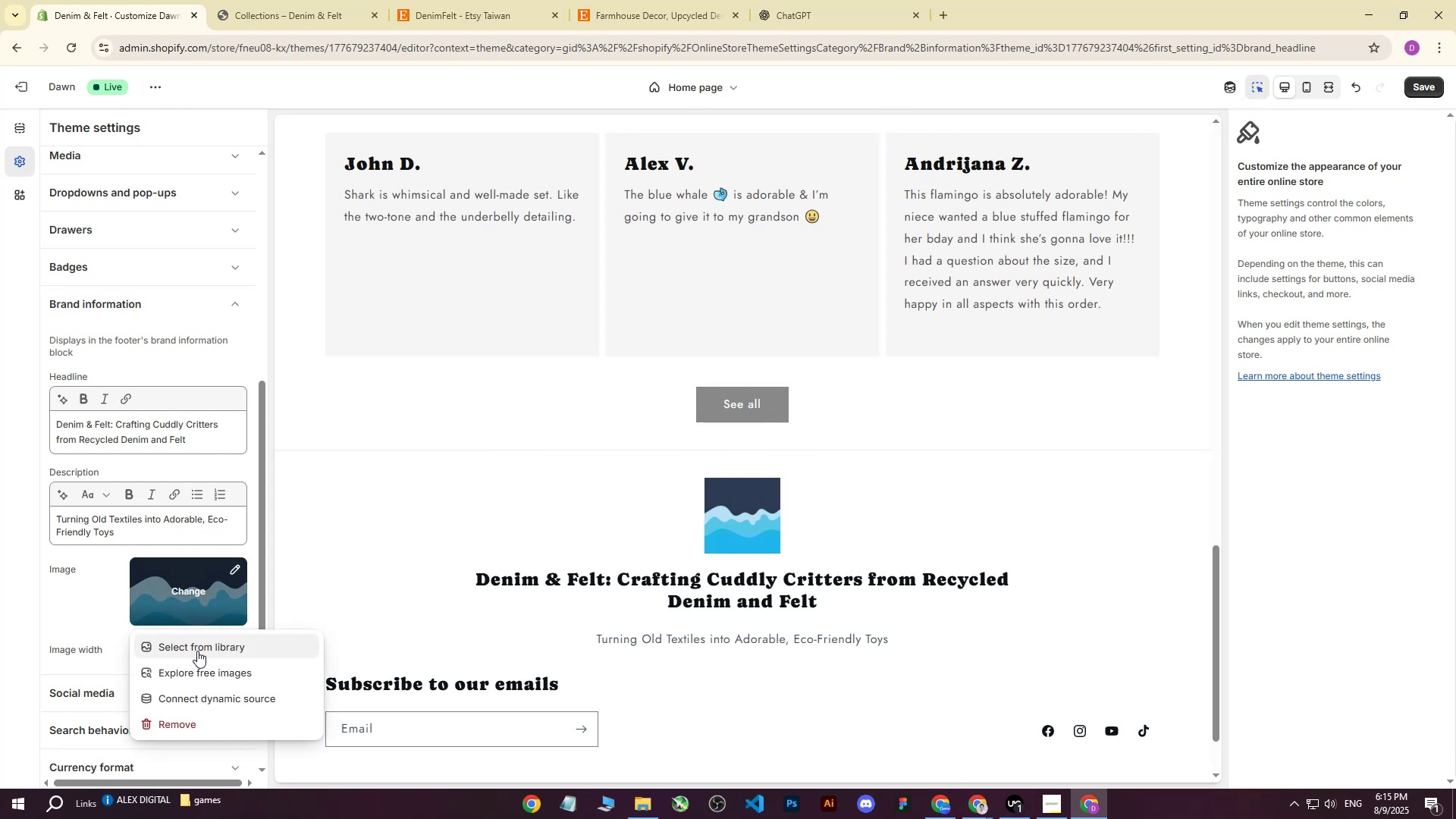 
left_click([197, 651])
 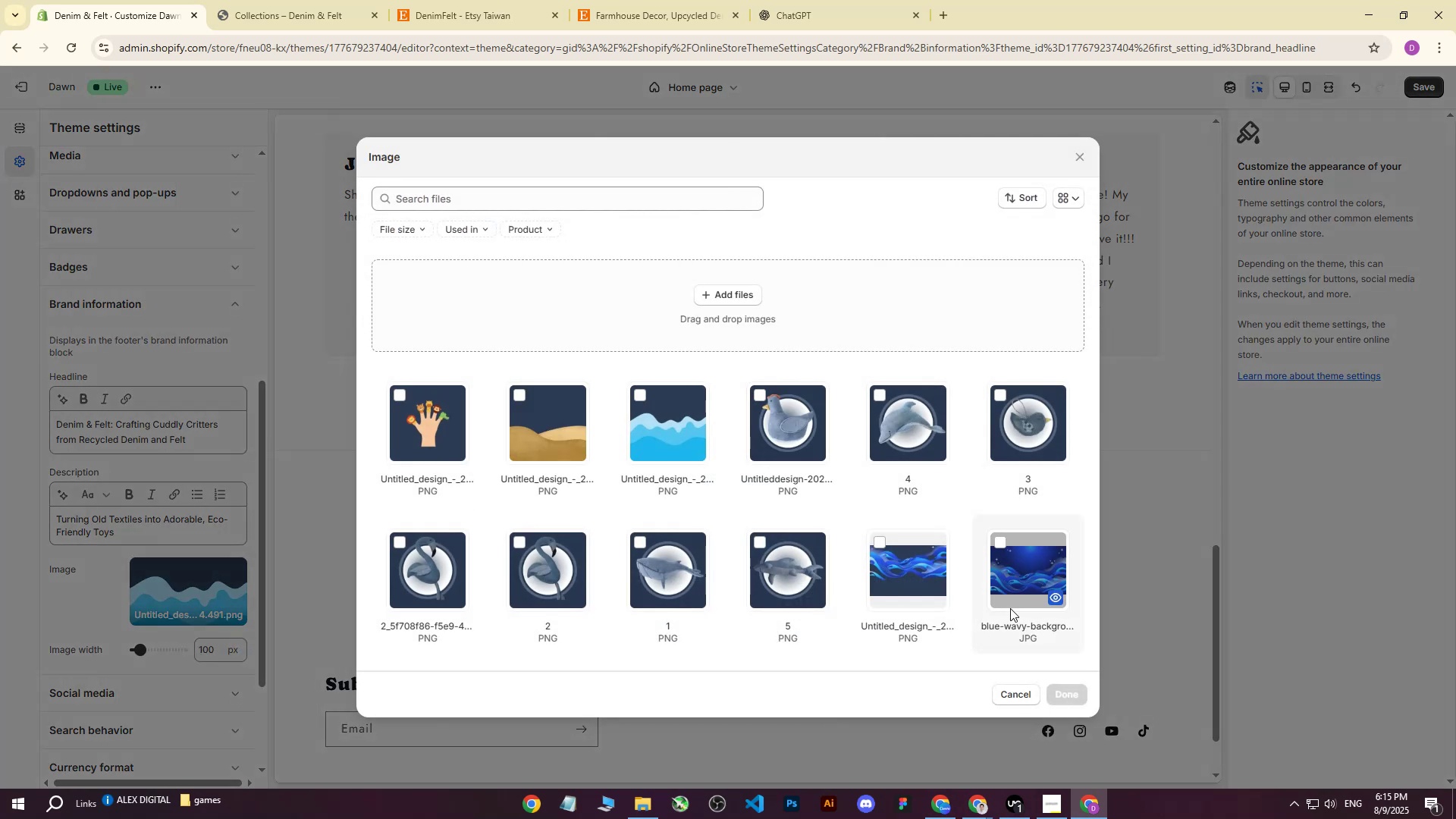 
scroll: coordinate [865, 532], scroll_direction: down, amount: 3.0
 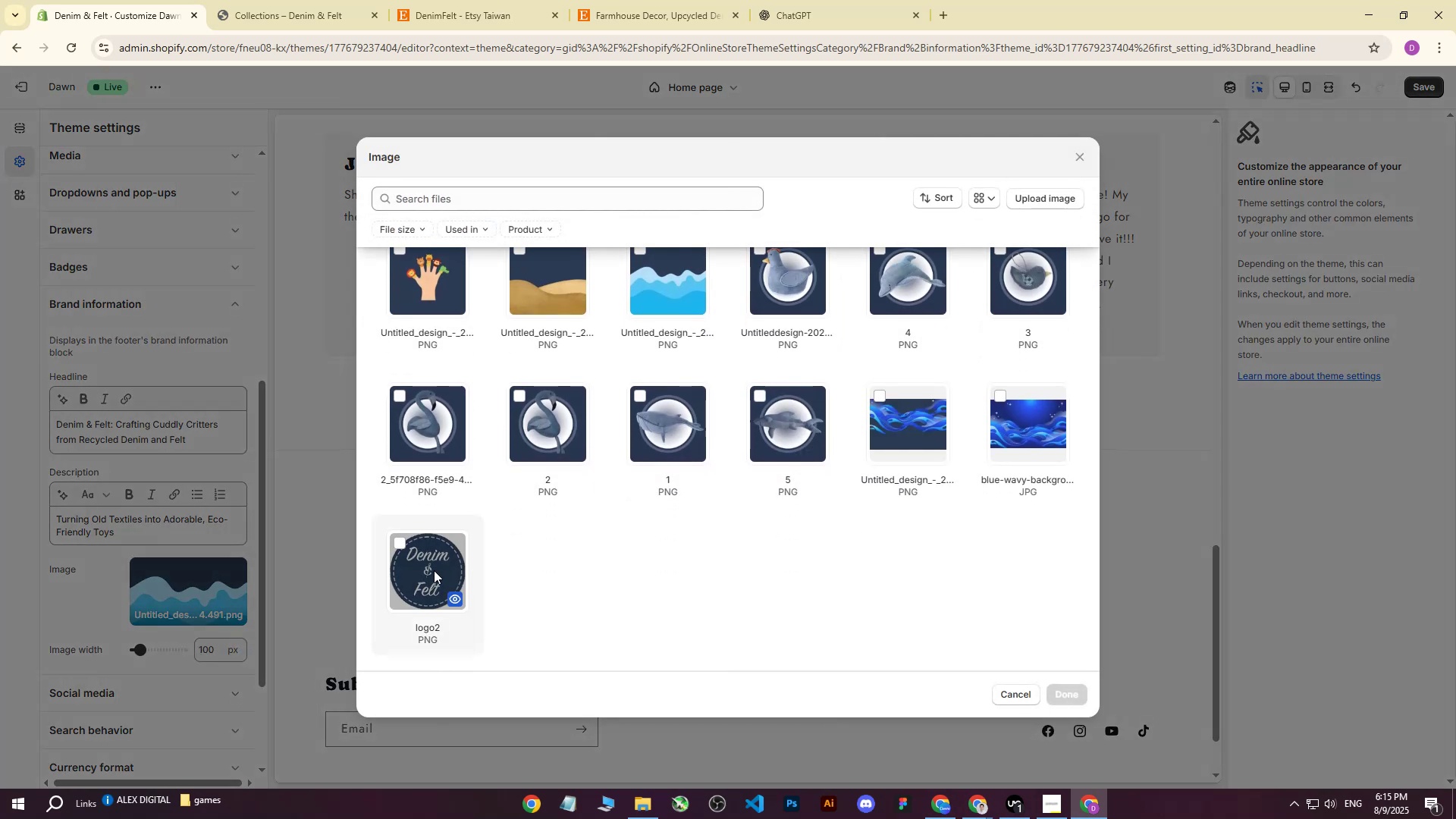 
left_click([433, 570])
 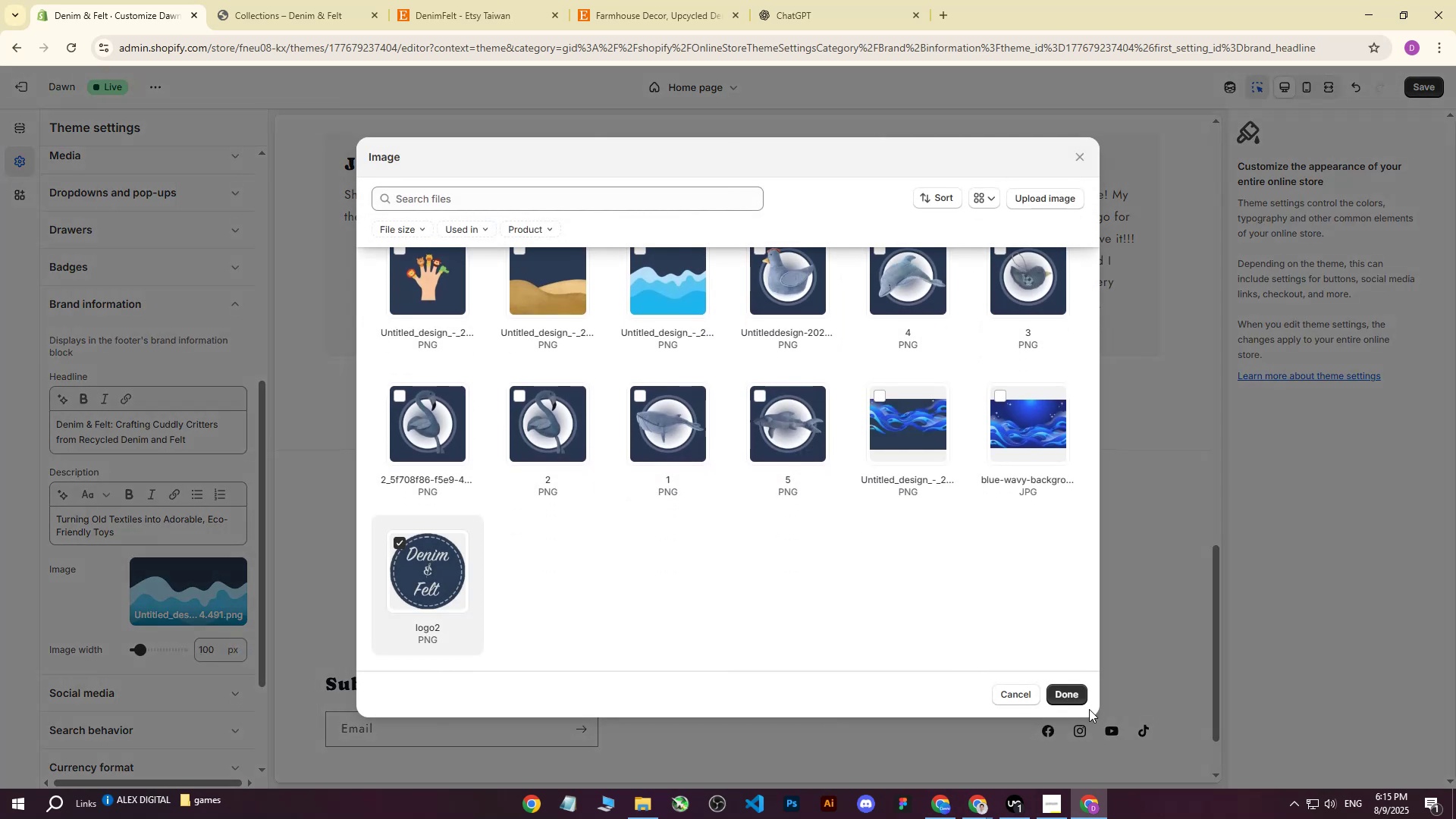 
left_click([1073, 699])
 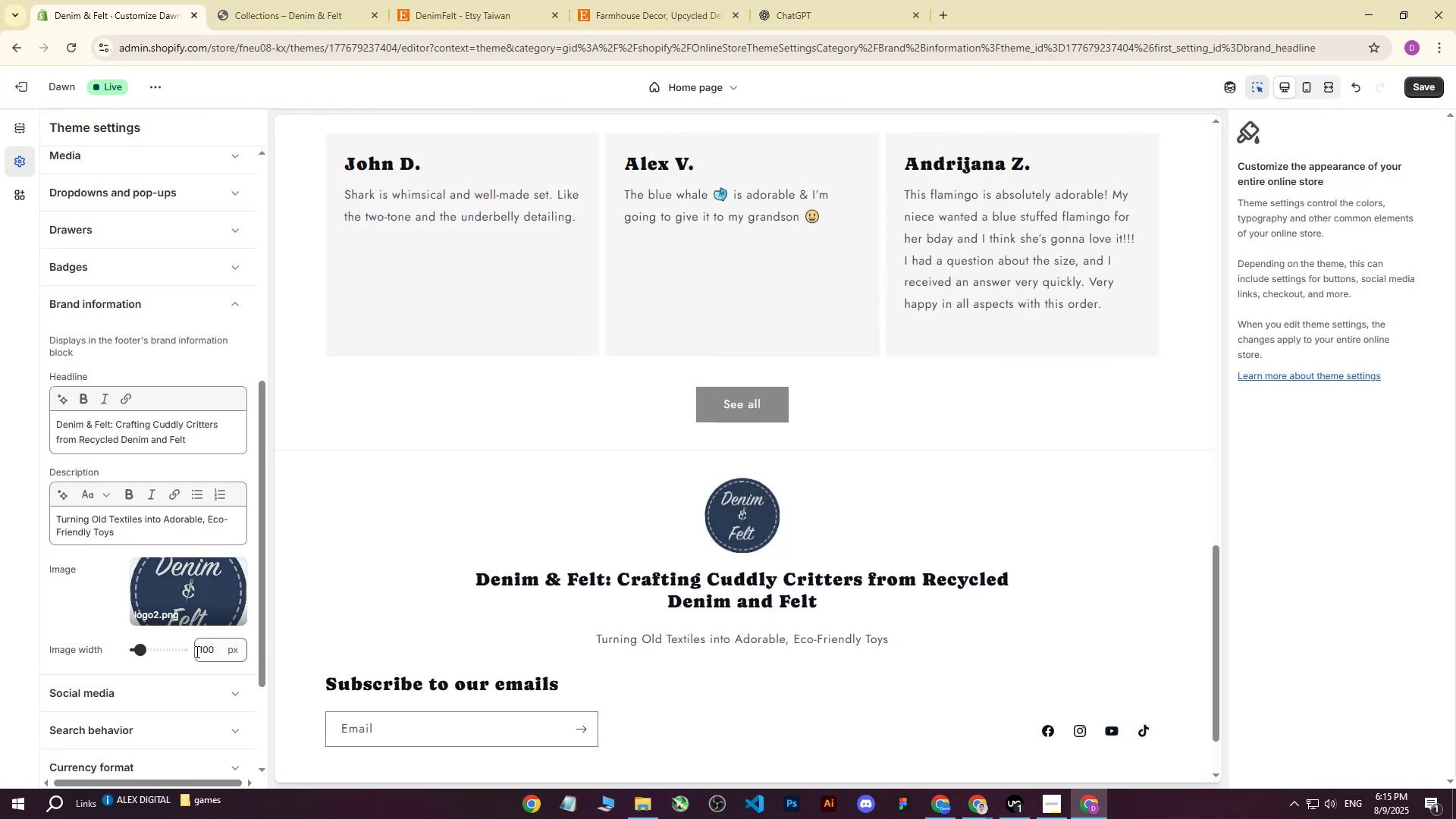 
wait(5.27)
 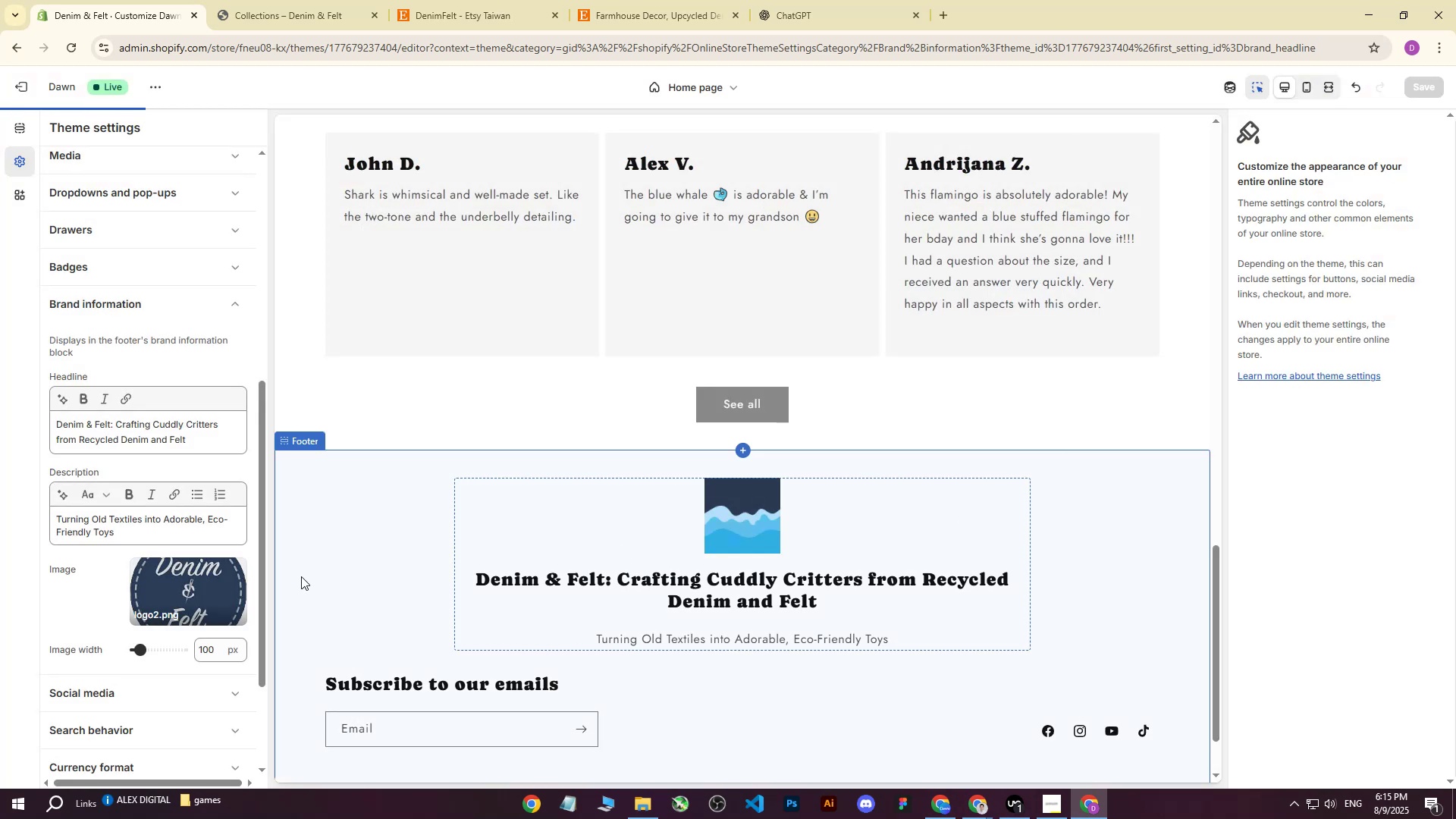 
scroll: coordinate [520, 484], scroll_direction: none, amount: 0.0
 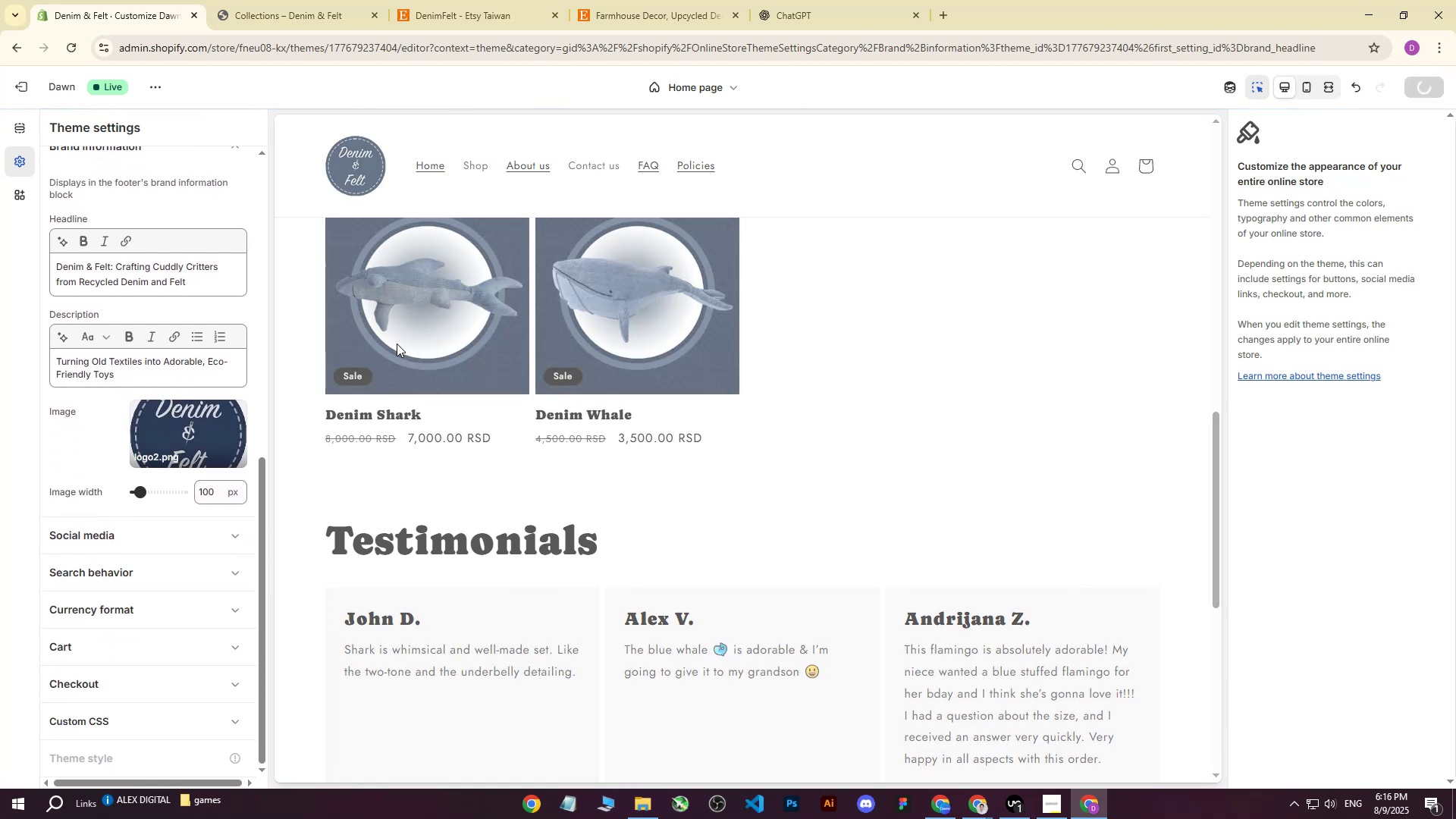 
scroll: coordinate [84, 245], scroll_direction: up, amount: 1.0
 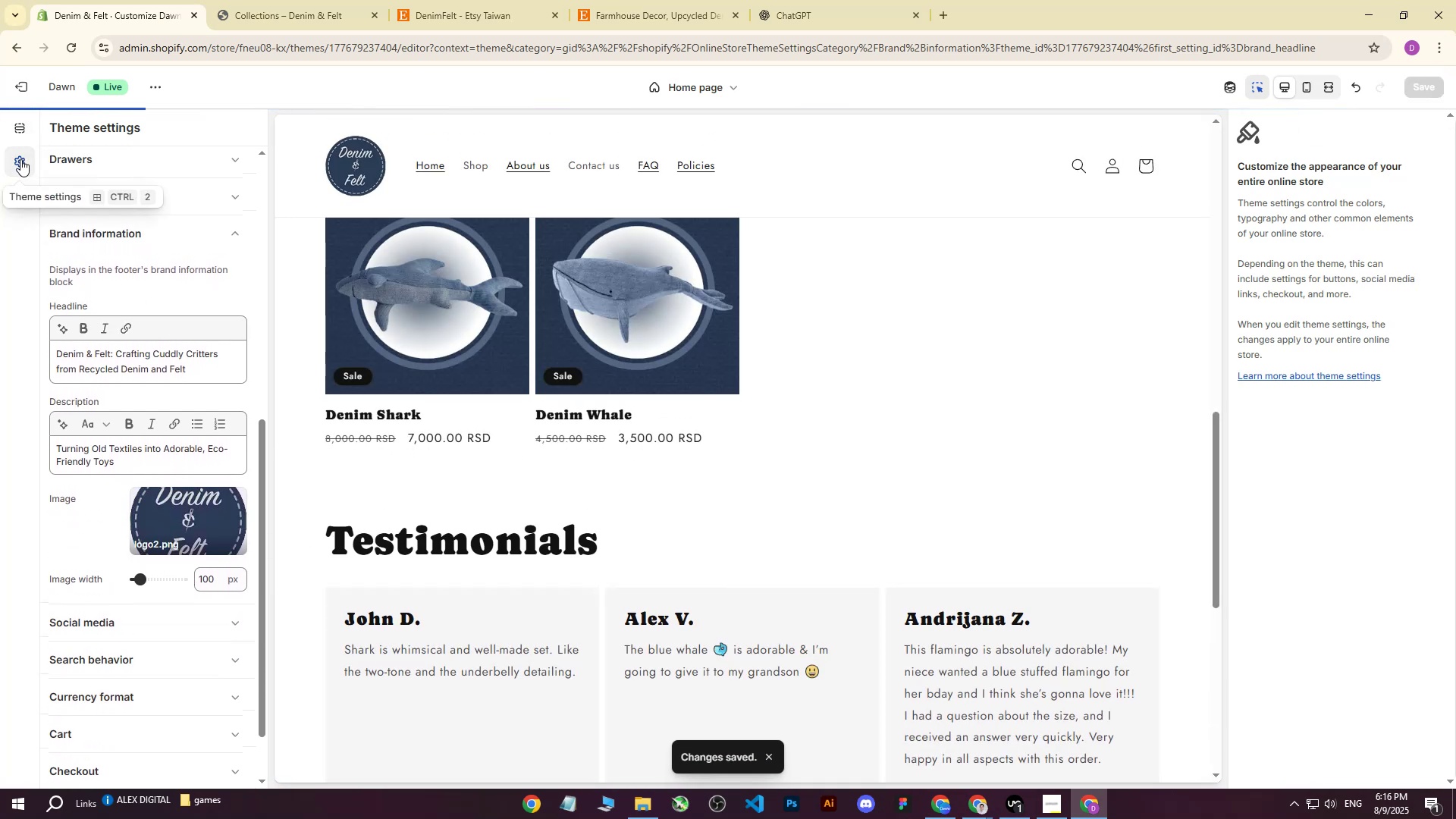 
left_click([20, 159])
 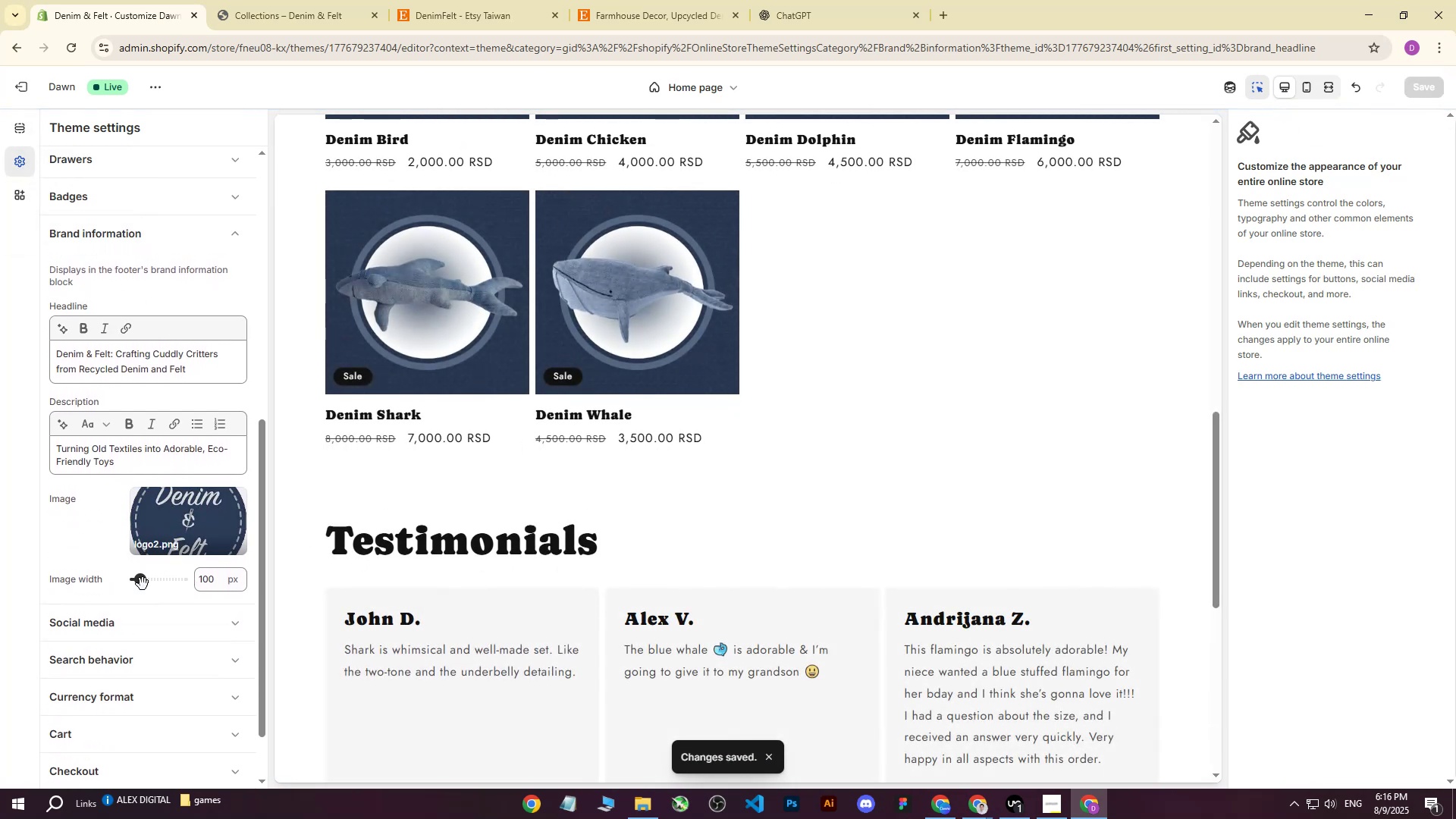 
scroll: coordinate [123, 672], scroll_direction: down, amount: 3.0
 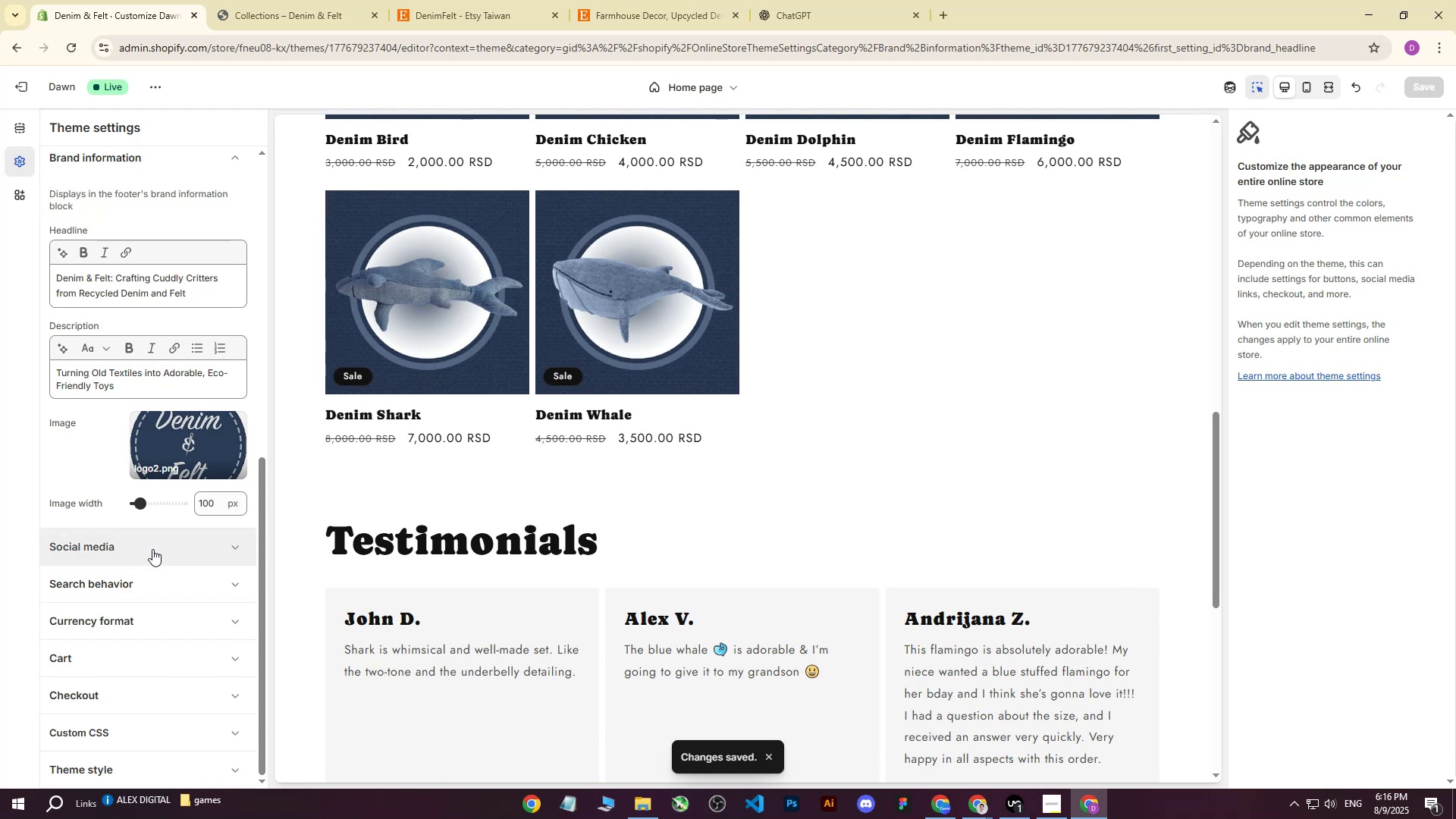 
scroll: coordinate [142, 416], scroll_direction: up, amount: 3.0
 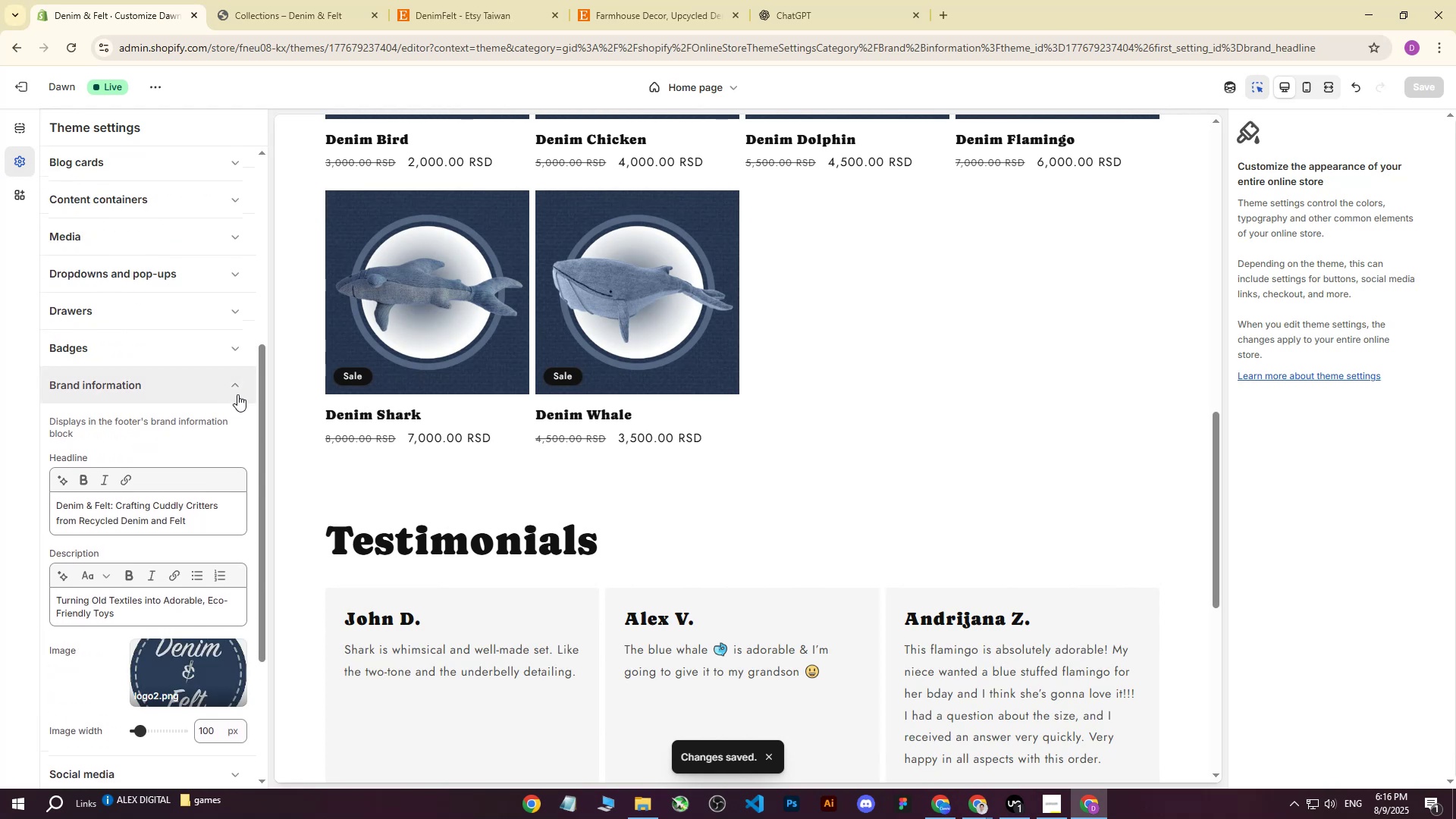 
left_click([237, 394])
 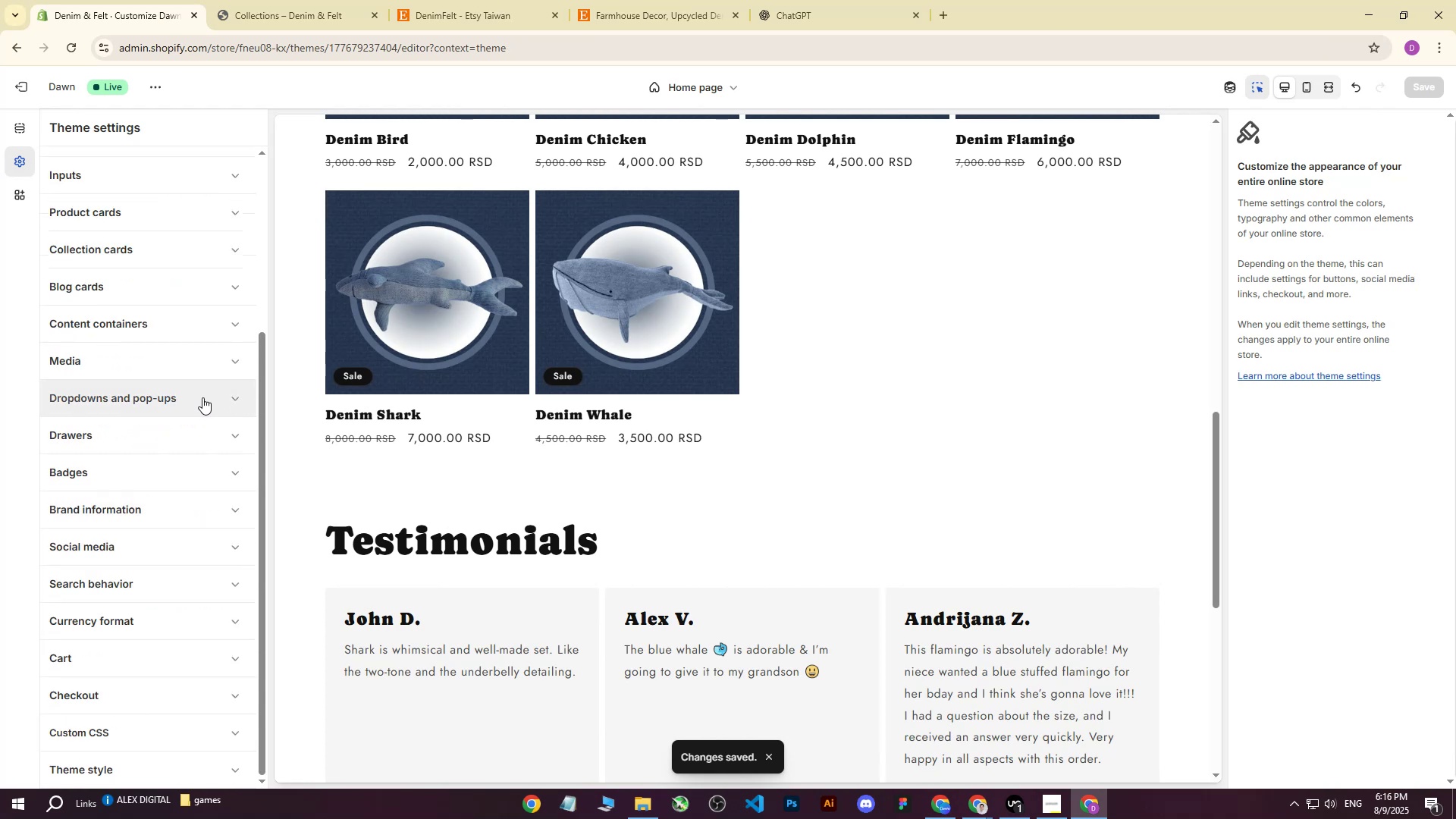 
scroll: coordinate [174, 410], scroll_direction: up, amount: 5.0
 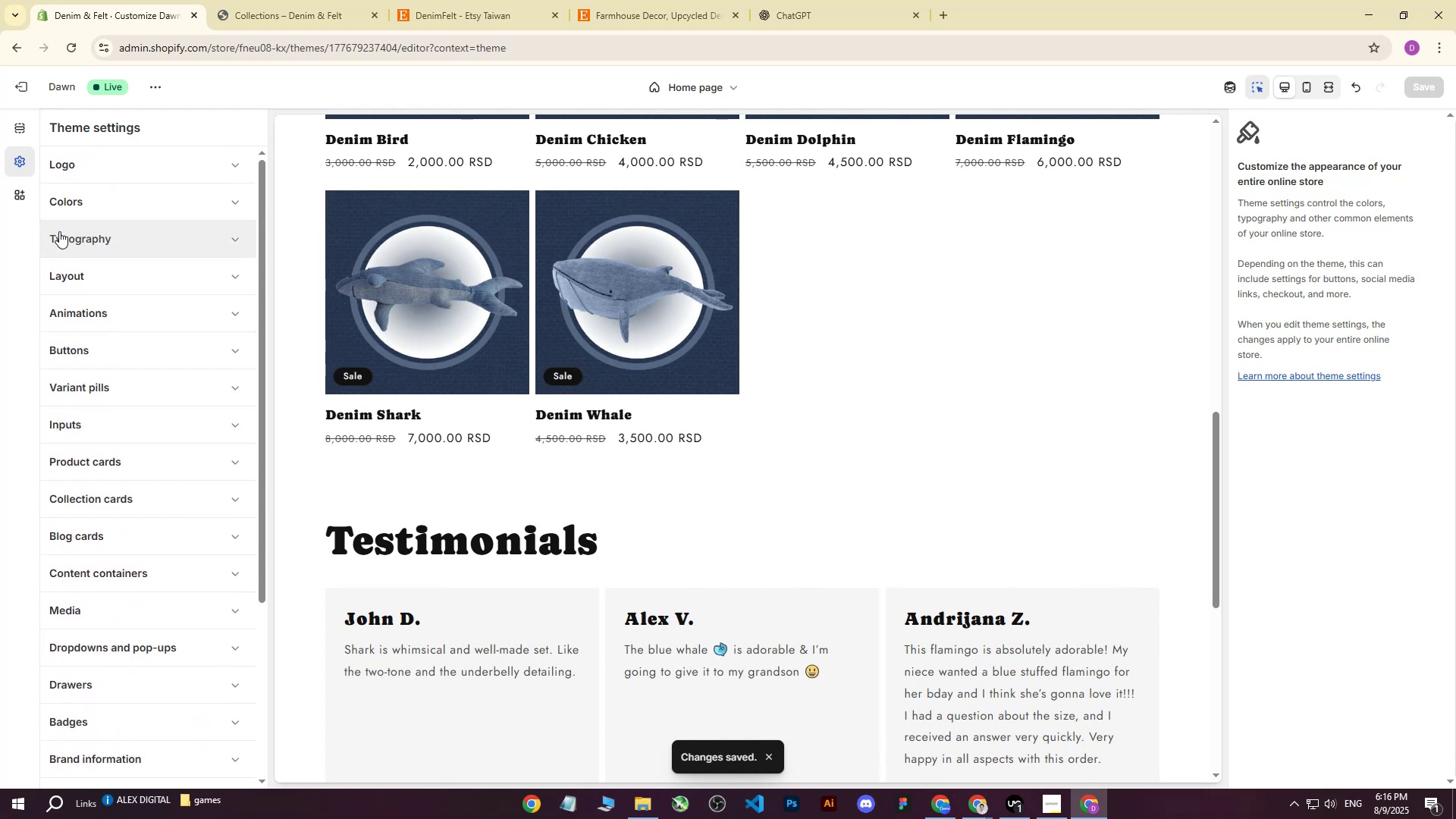 
left_click([102, 168])
 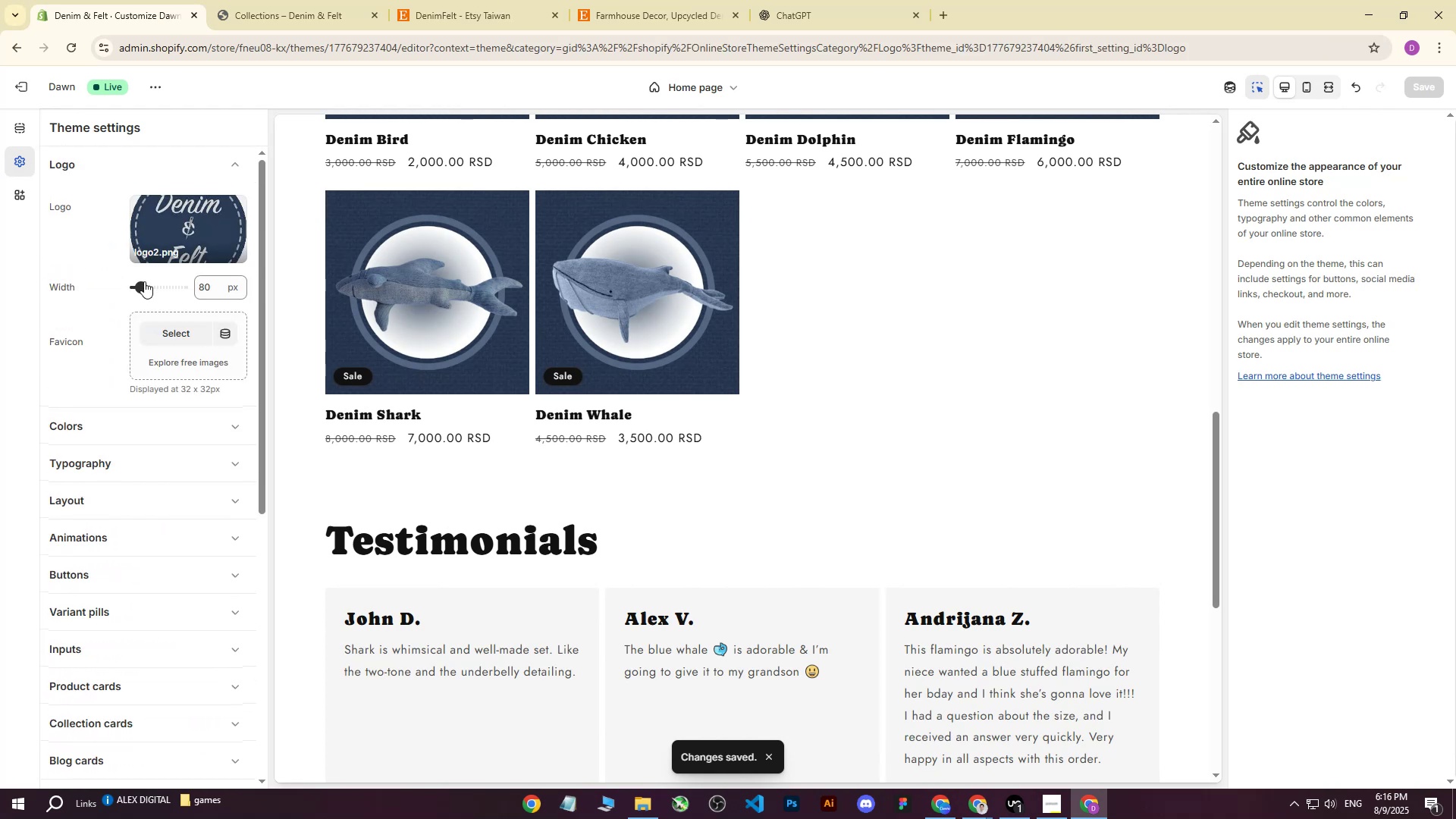 
left_click_drag(start_coordinate=[143, 289], to_coordinate=[120, 289])
 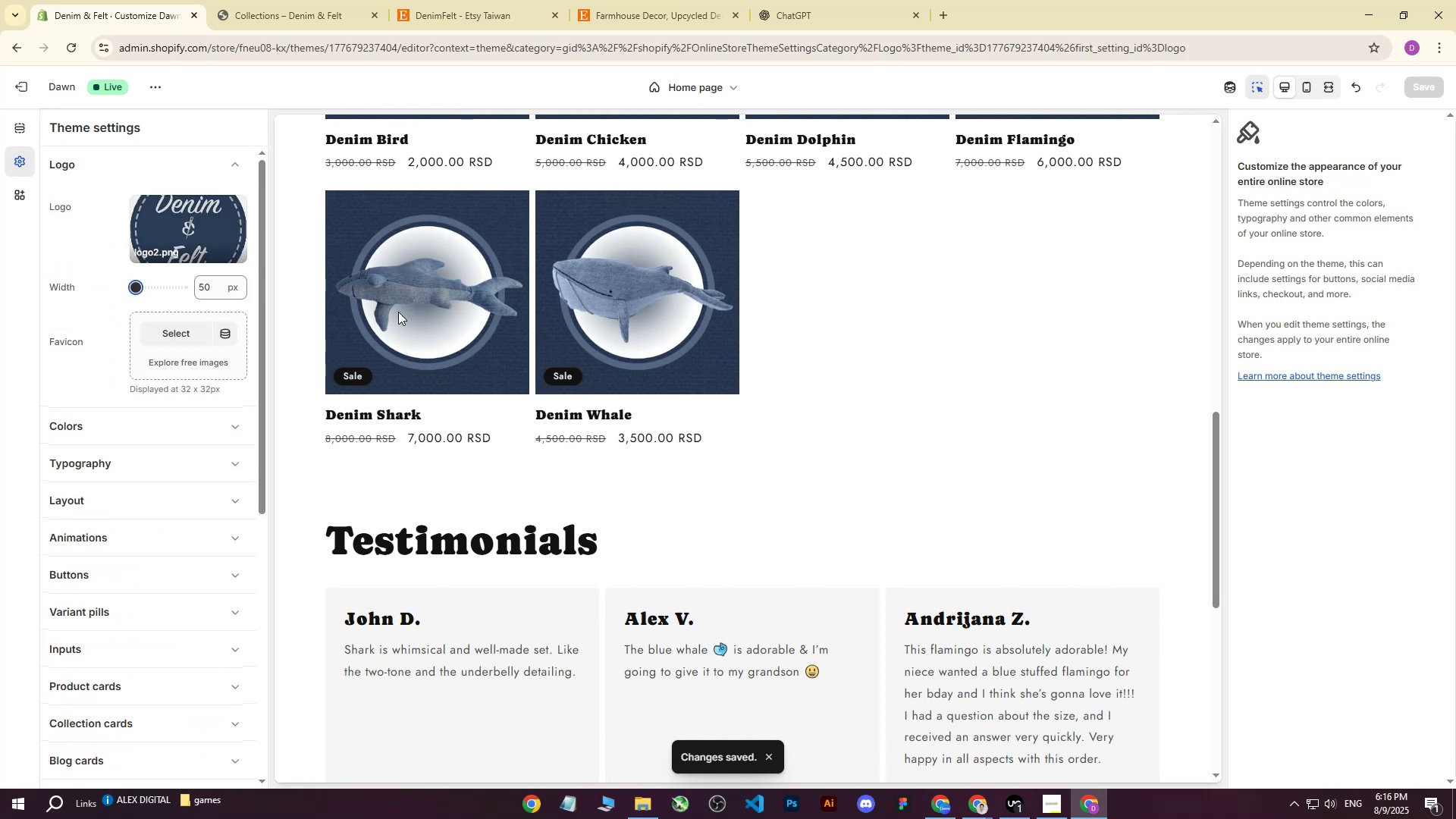 
scroll: coordinate [523, 353], scroll_direction: up, amount: 44.0
 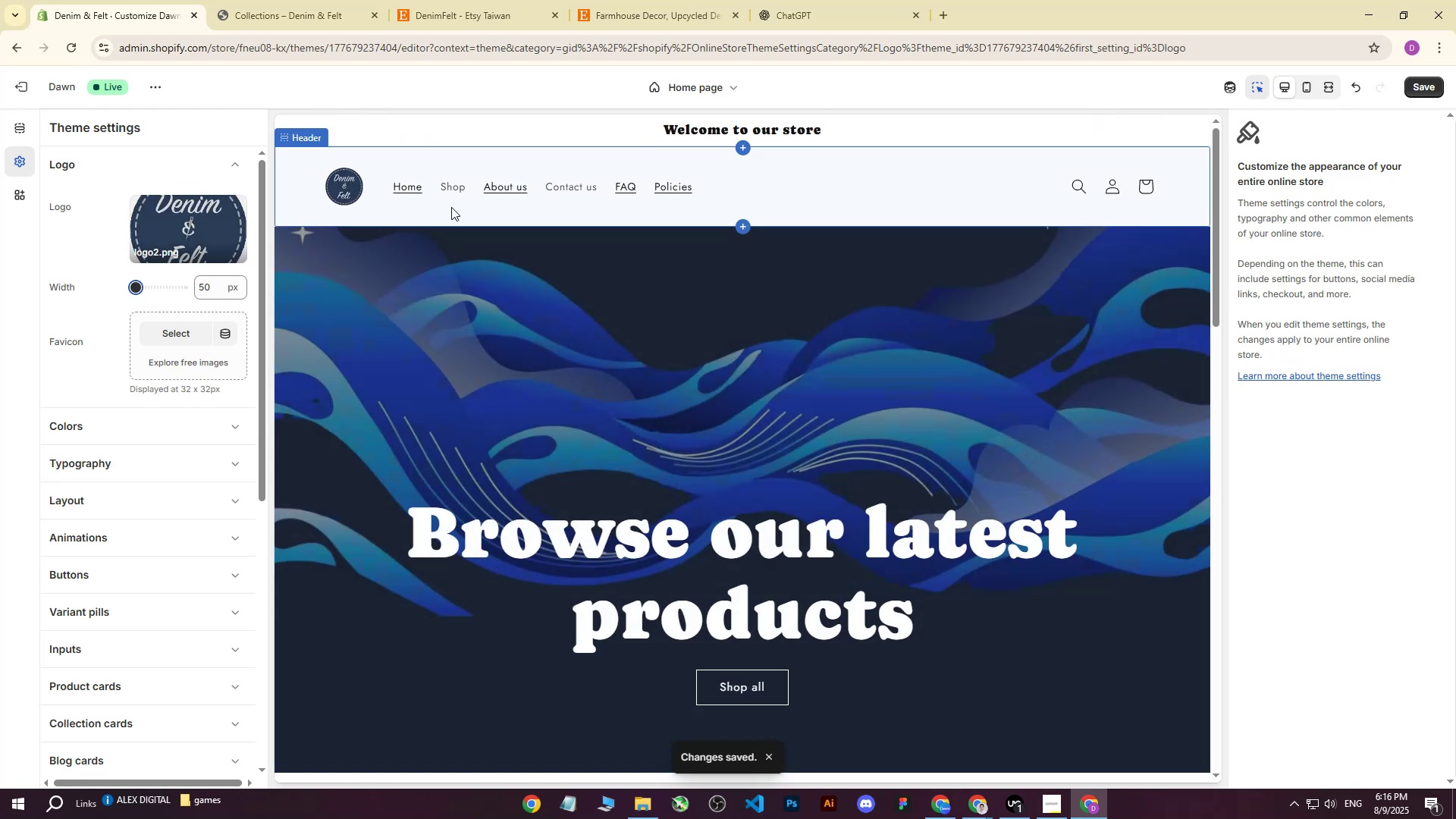 
left_click_drag(start_coordinate=[135, 281], to_coordinate=[143, 283])
 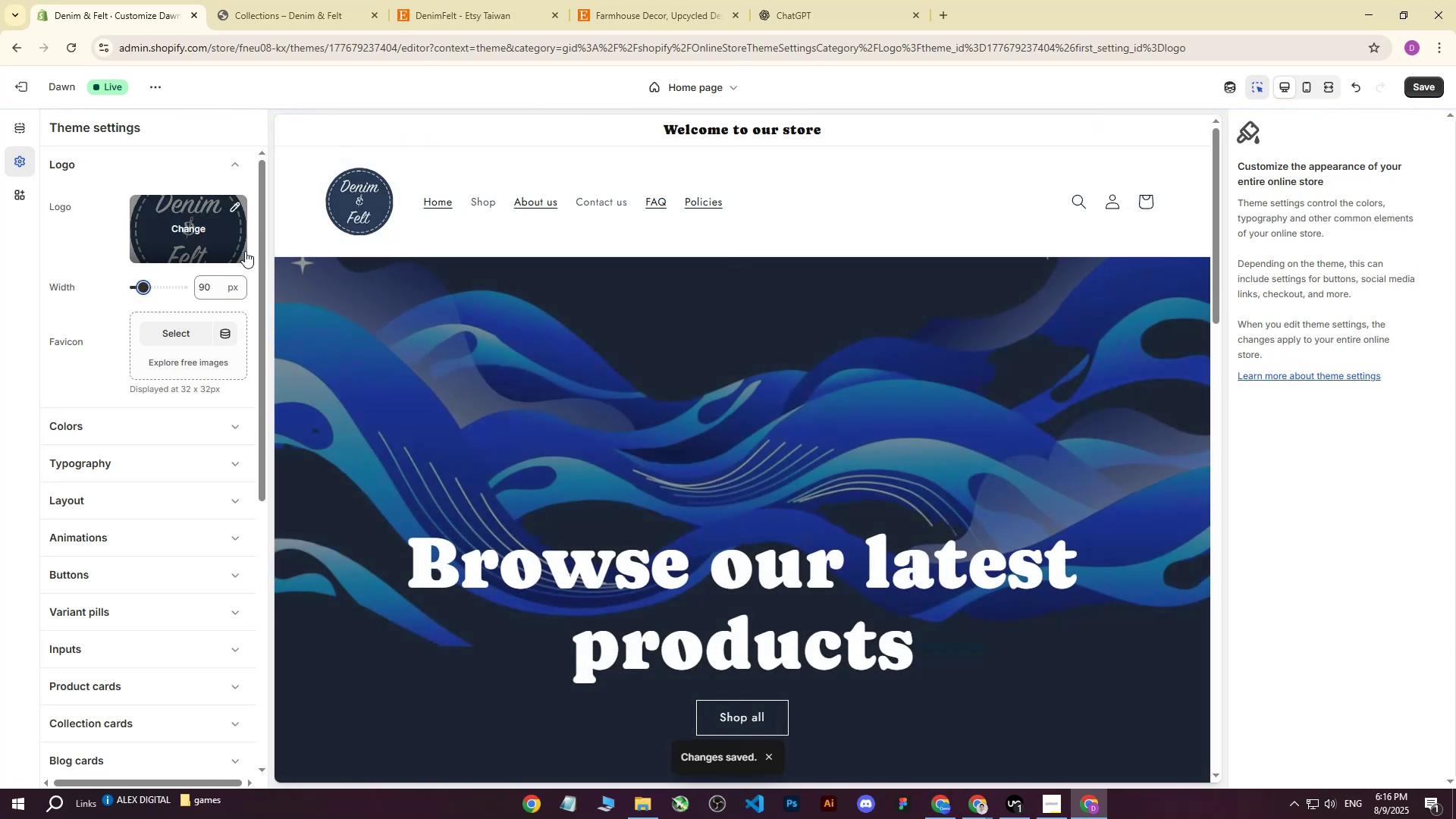 
left_click_drag(start_coordinate=[144, 287], to_coordinate=[120, 286])
 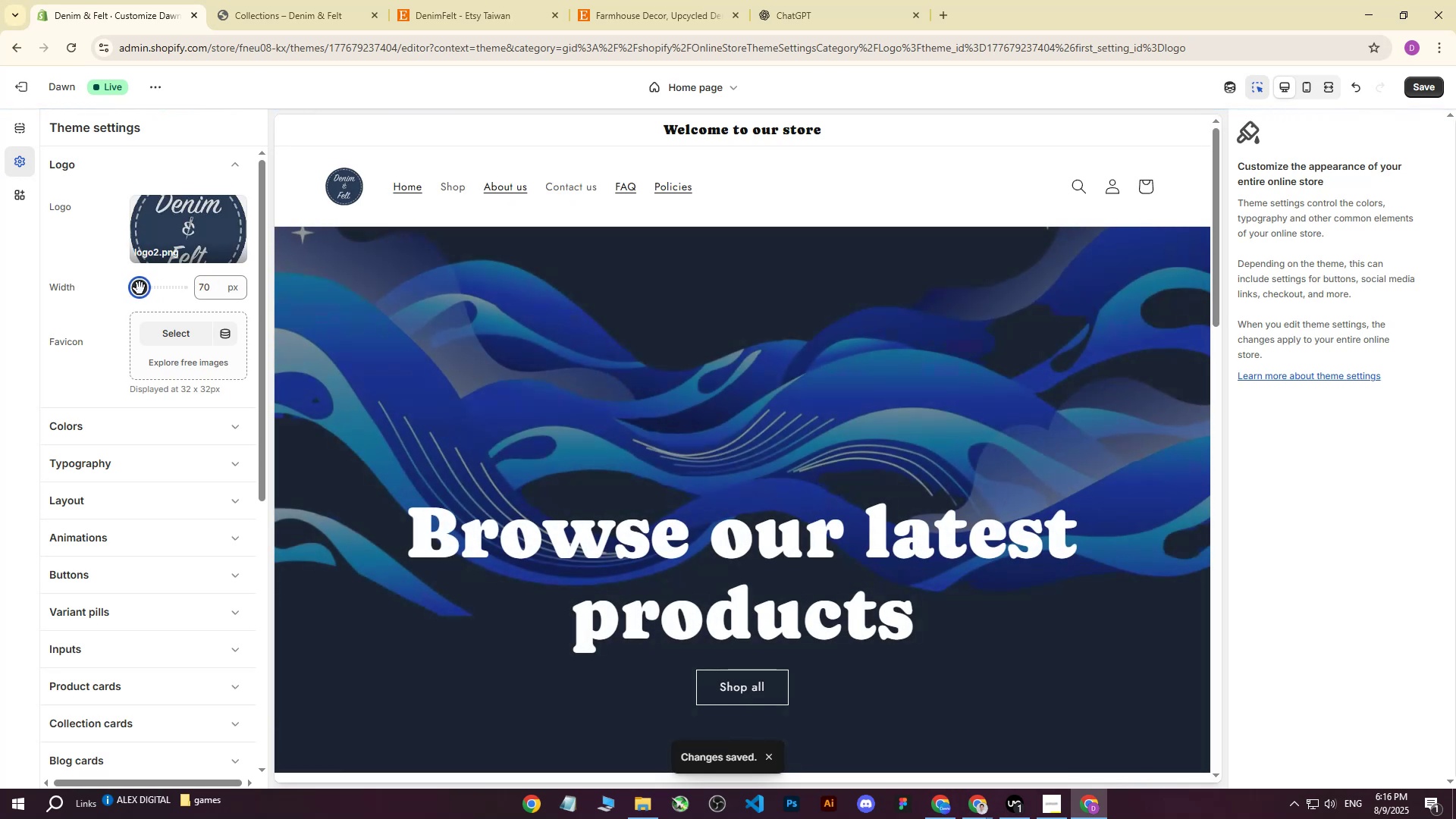 
wait(10.25)
 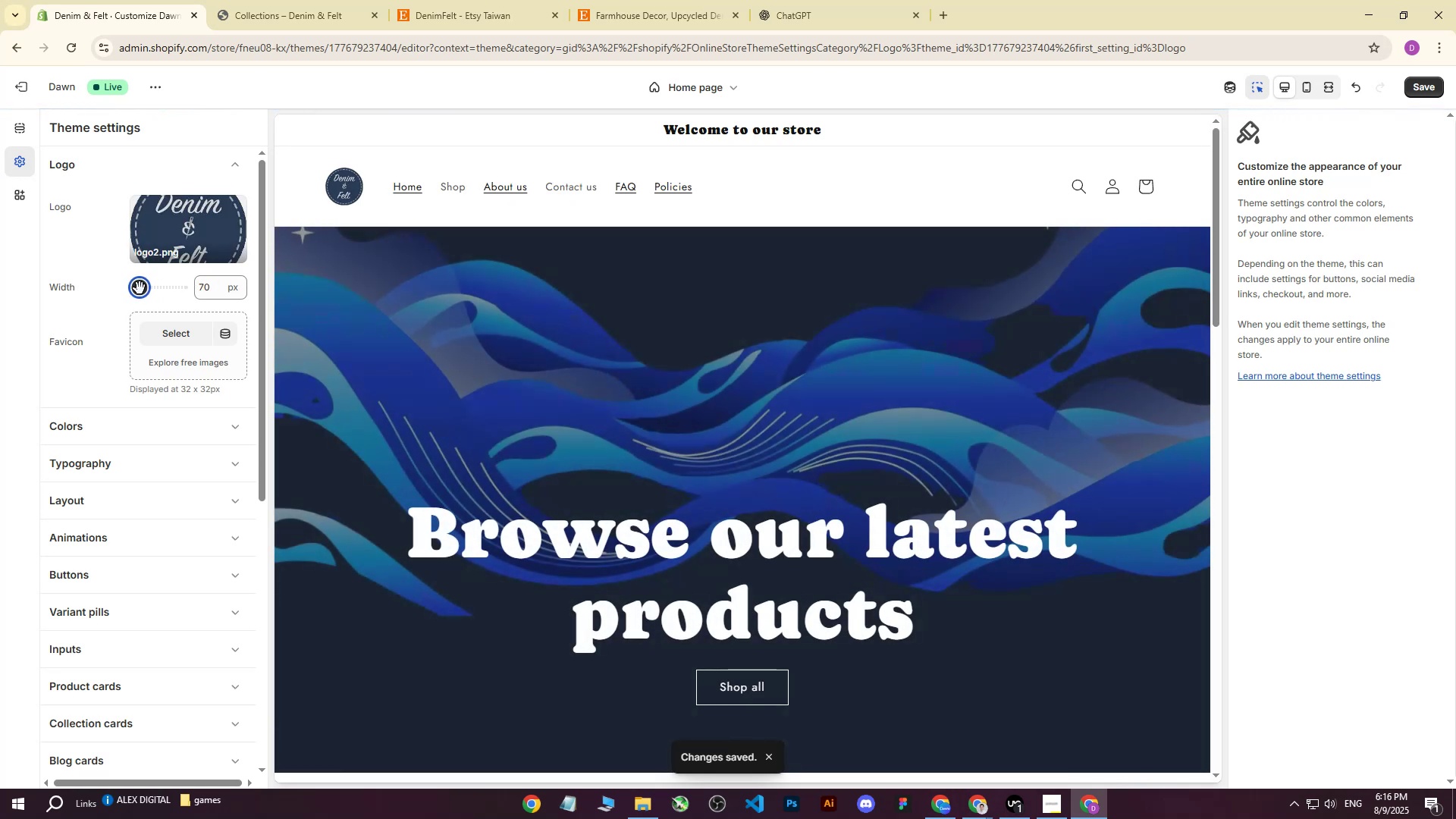 
left_click_drag(start_coordinate=[140, 290], to_coordinate=[109, 291])
 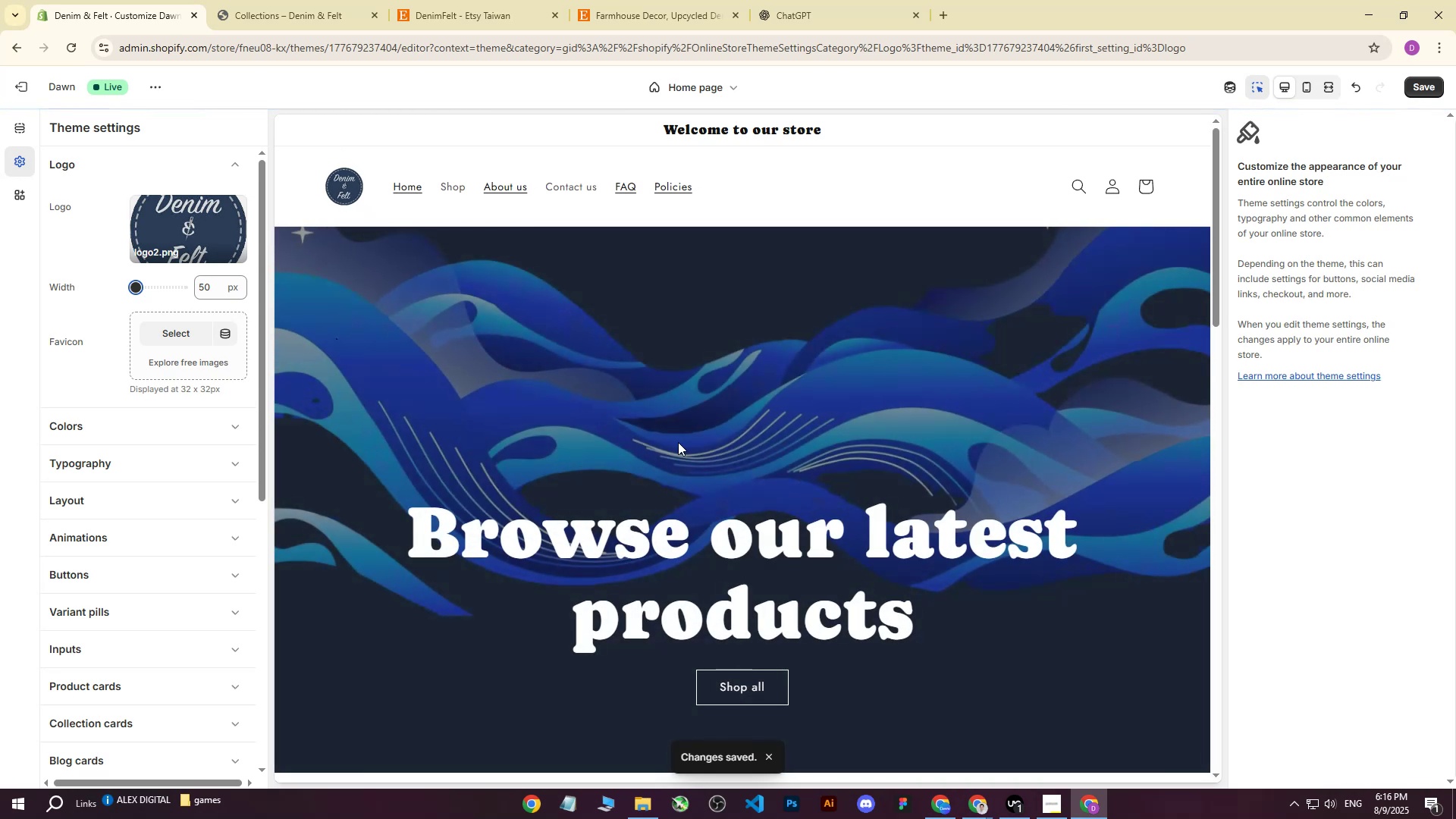 
wait(7.01)
 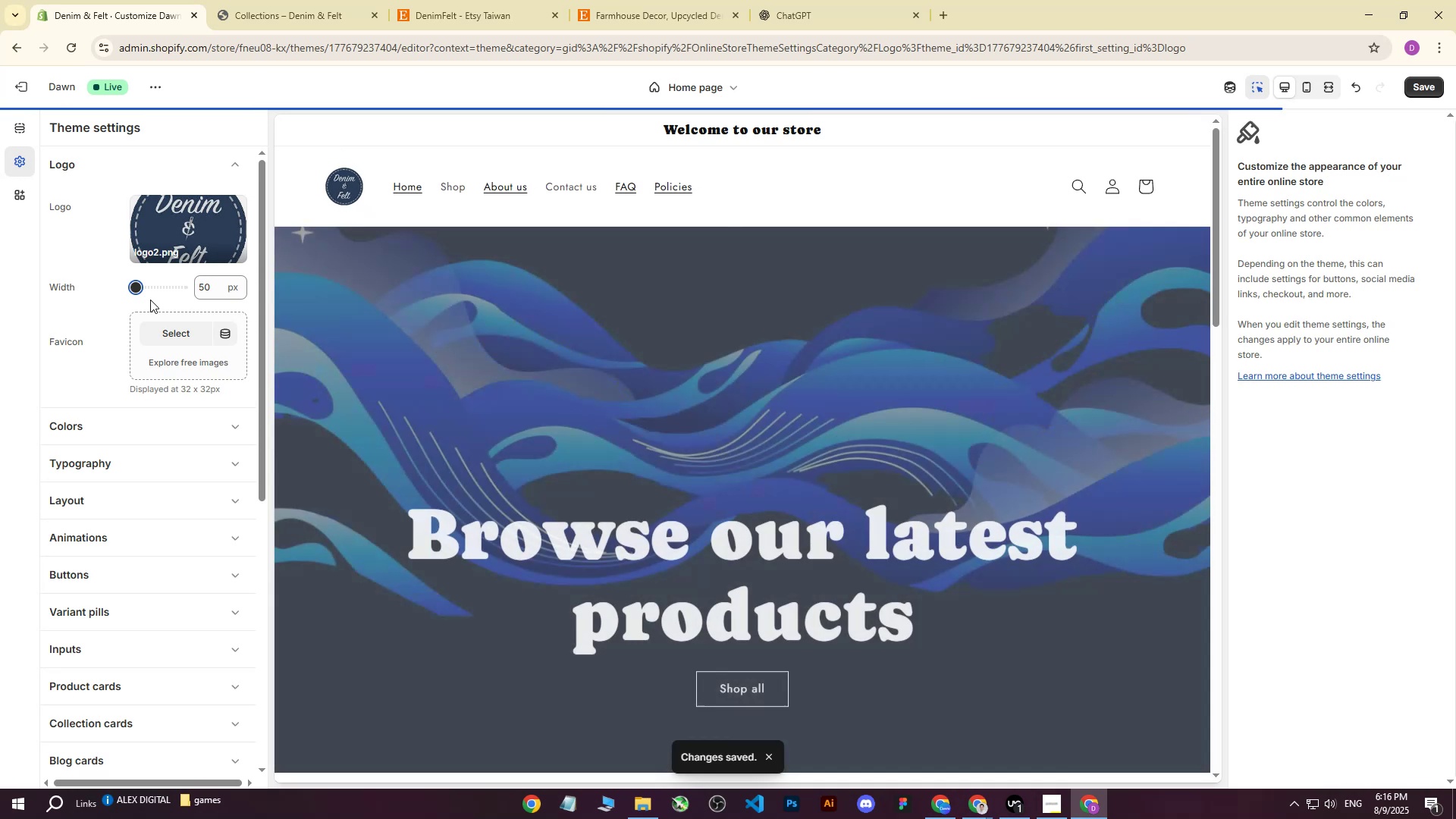 
scroll: coordinate [864, 357], scroll_direction: down, amount: 2.0
 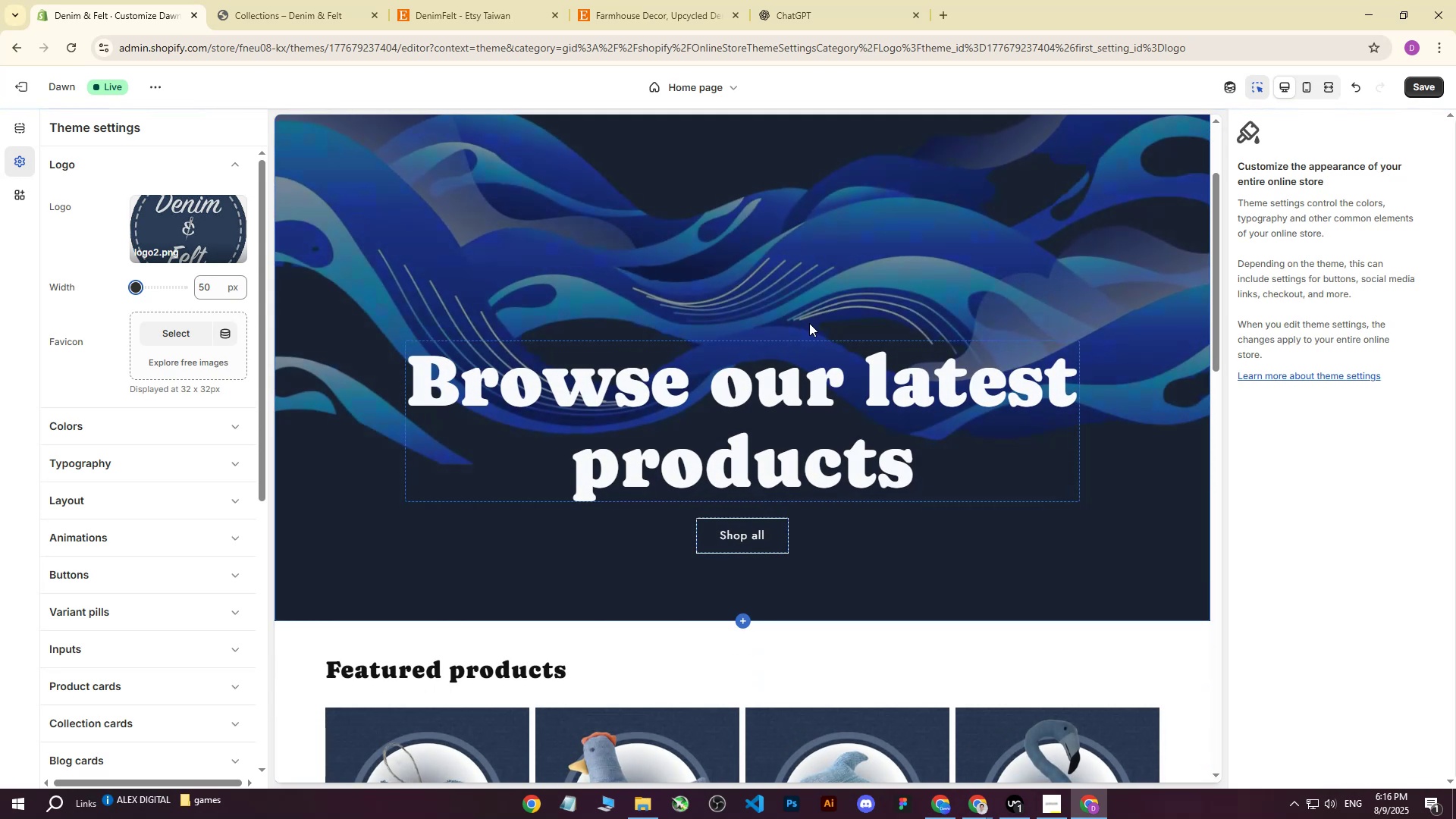 
scroll: coordinate [861, 268], scroll_direction: up, amount: 4.0
 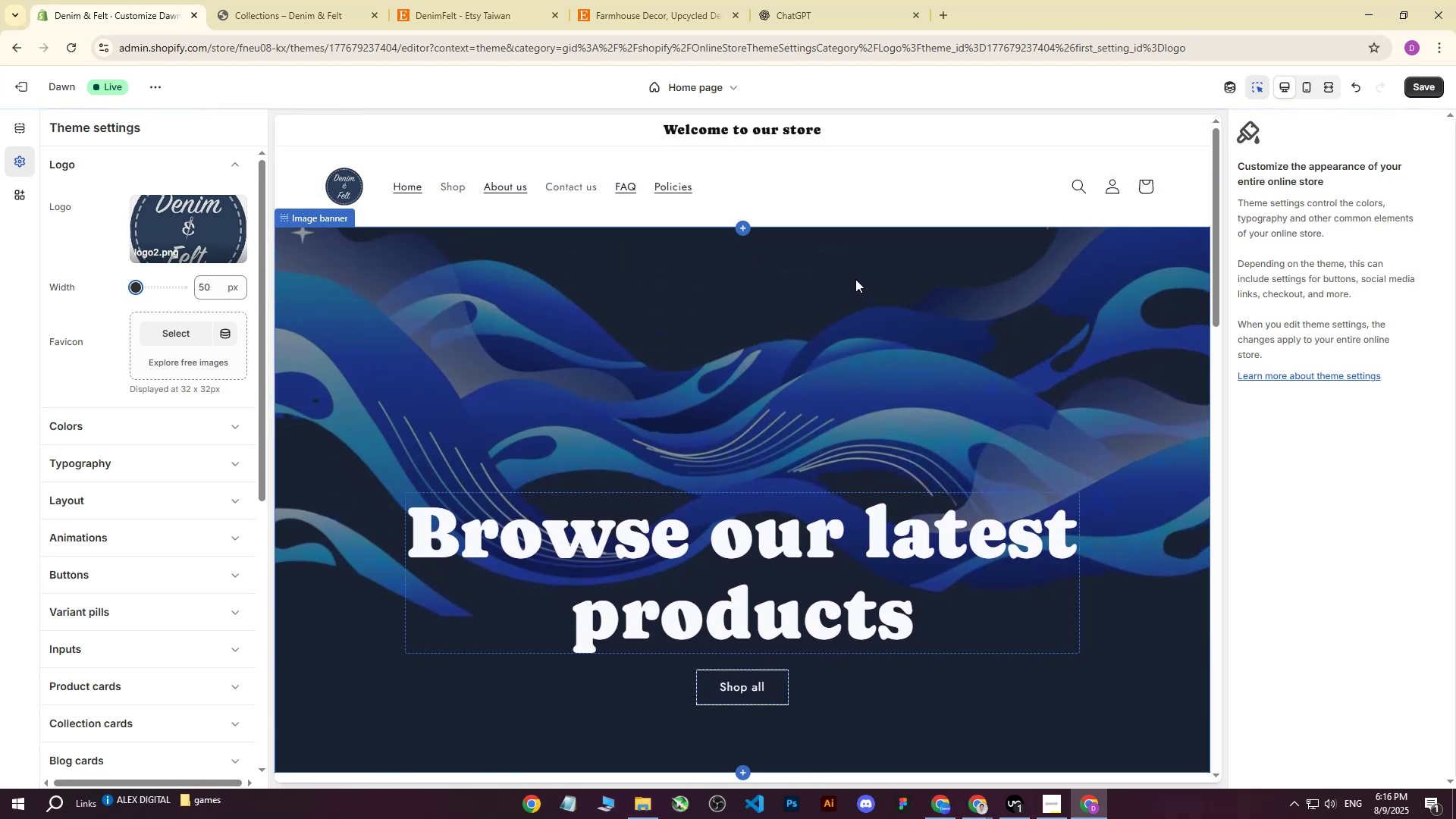 
scroll: coordinate [853, 308], scroll_direction: none, amount: 0.0
 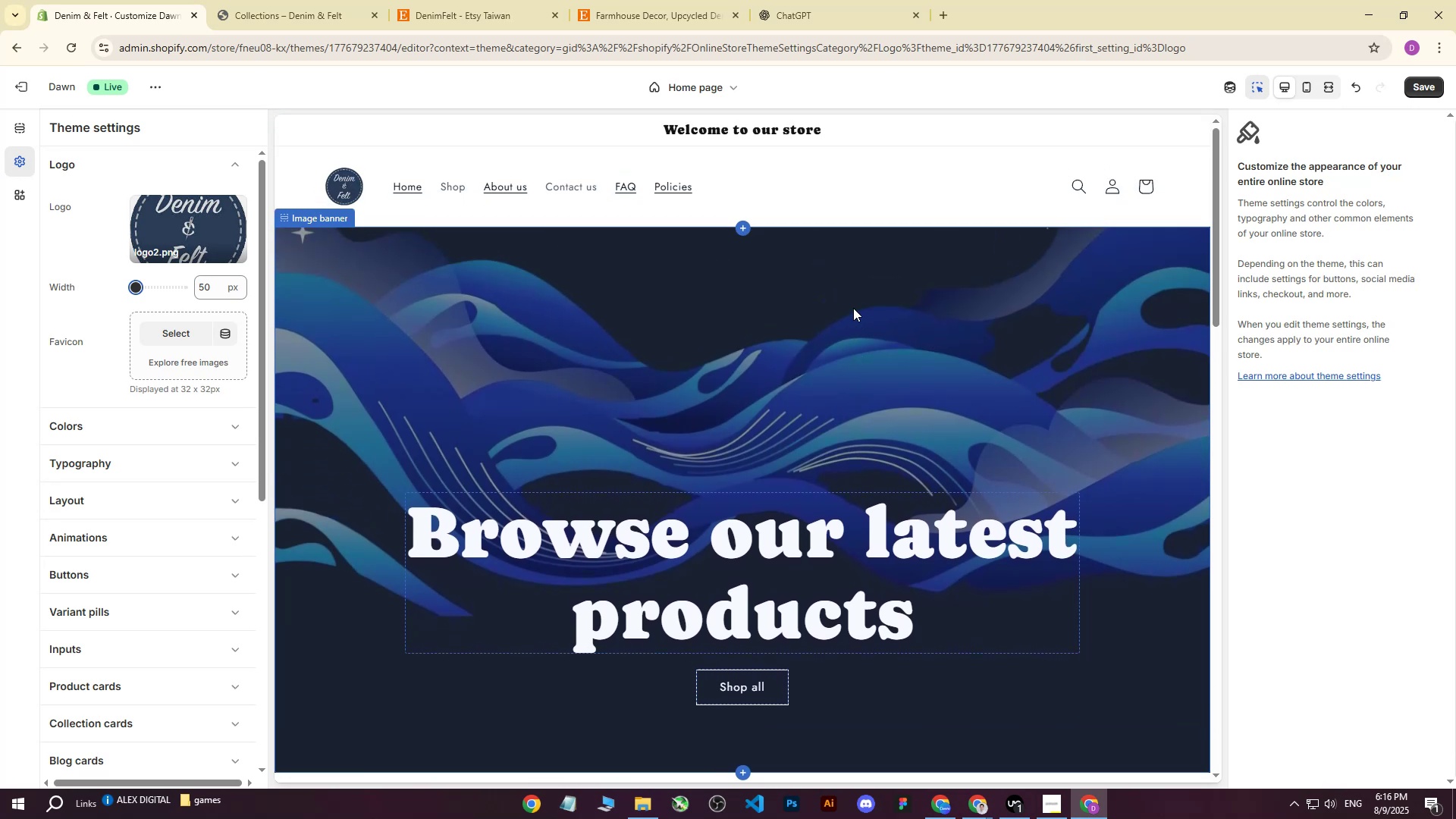 
scroll: coordinate [852, 379], scroll_direction: down, amount: 5.0
 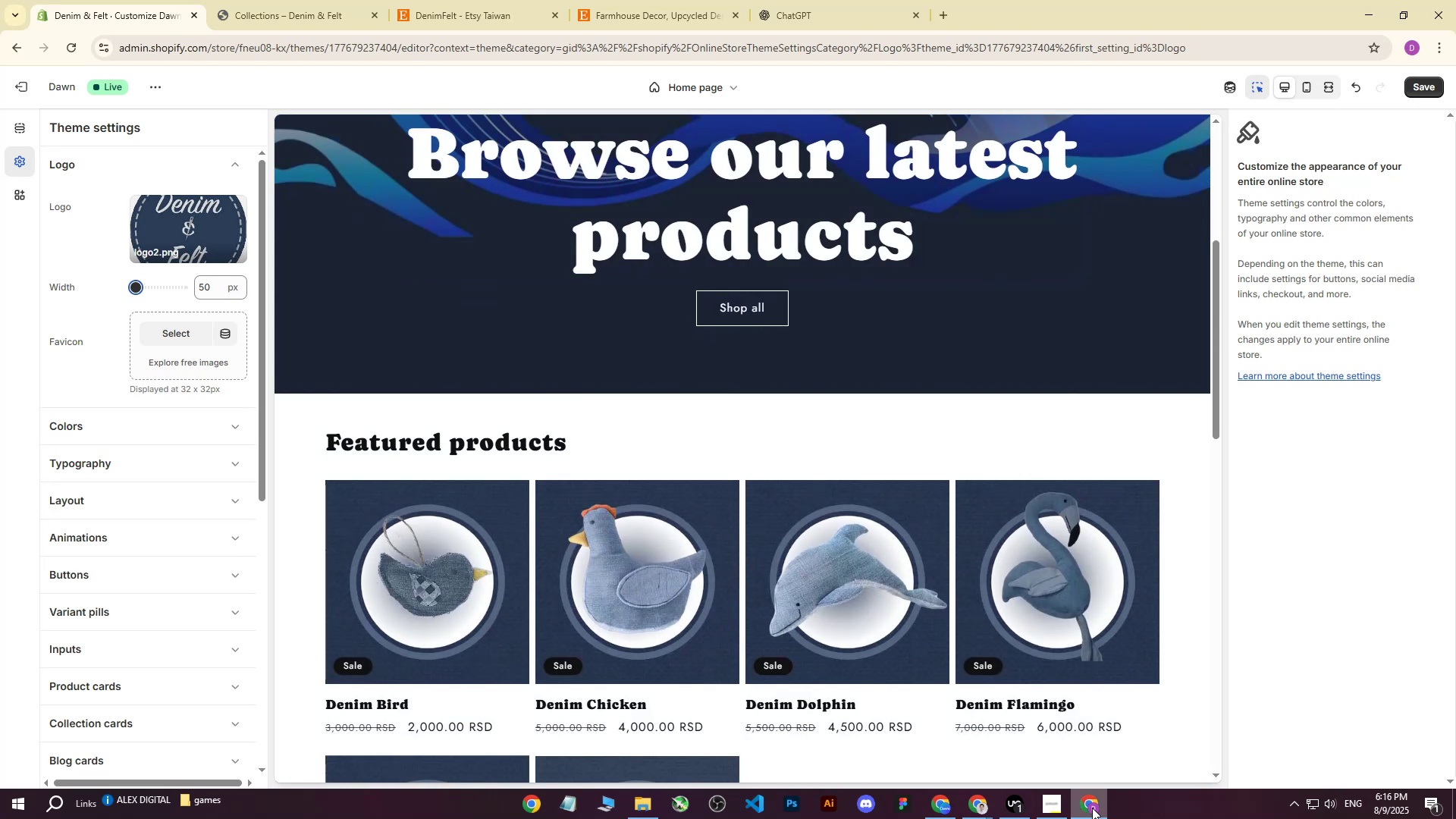 
left_click([1092, 808])
 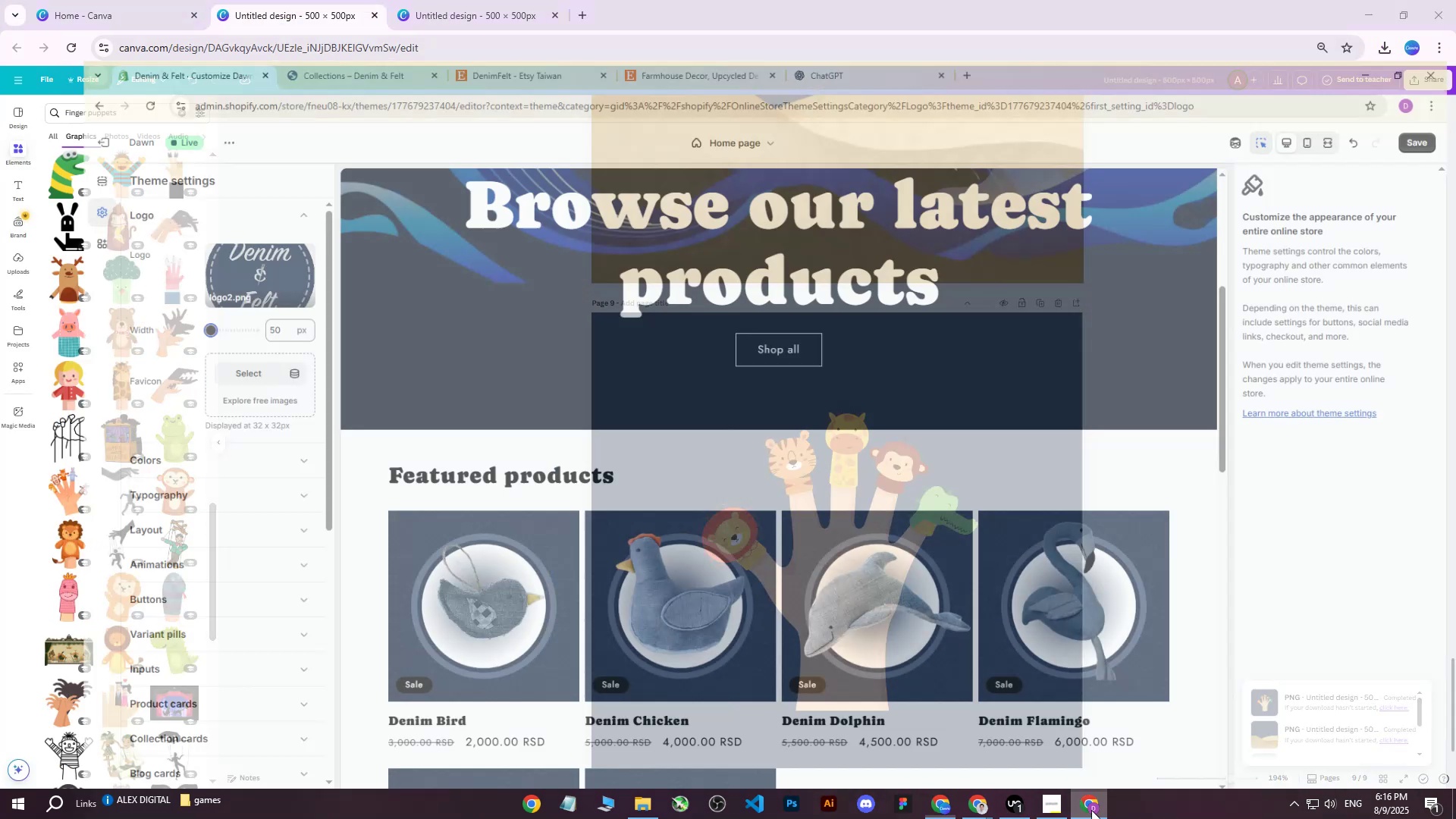 
double_click([1091, 810])
 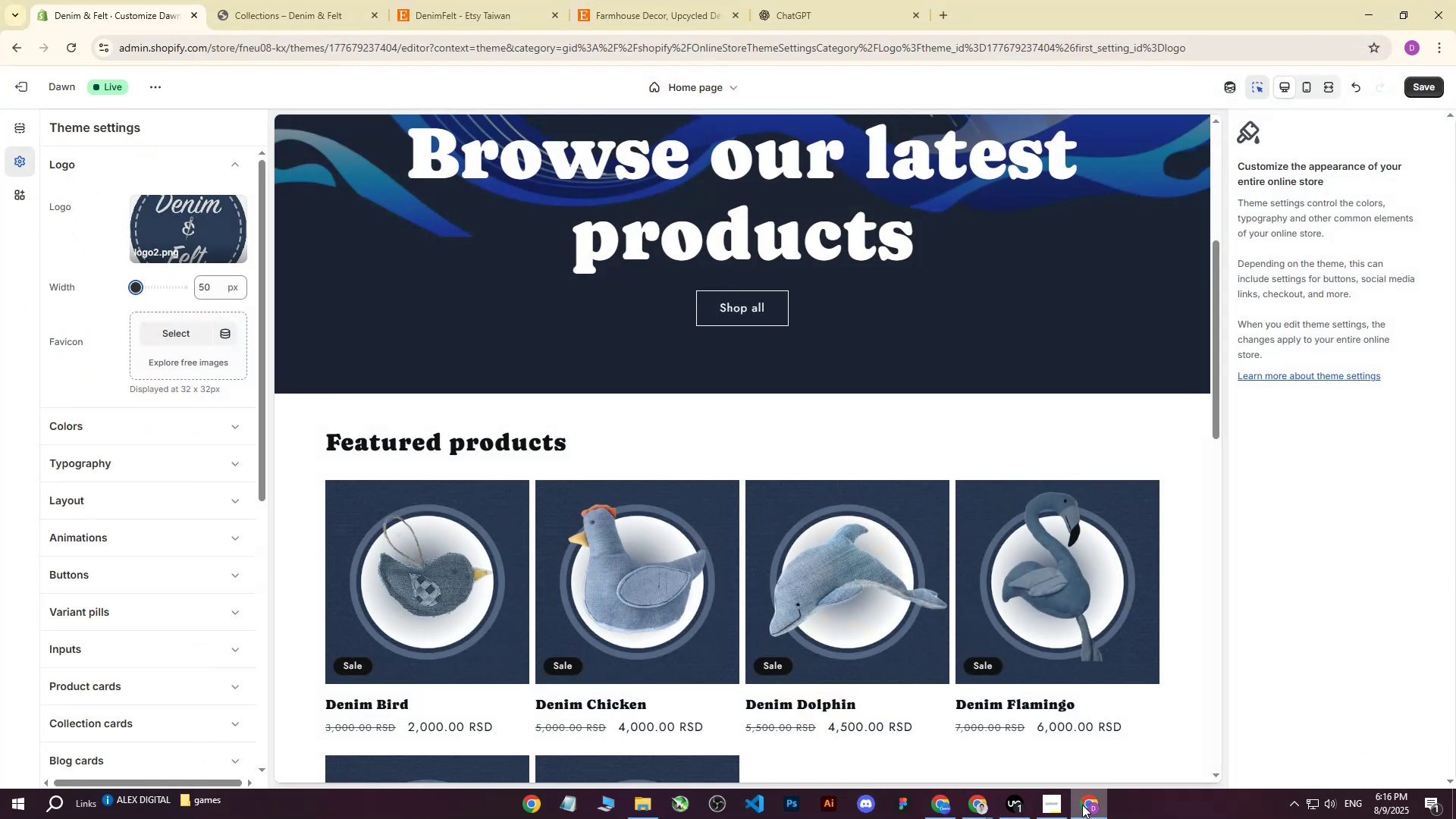 
left_click([1082, 805])
 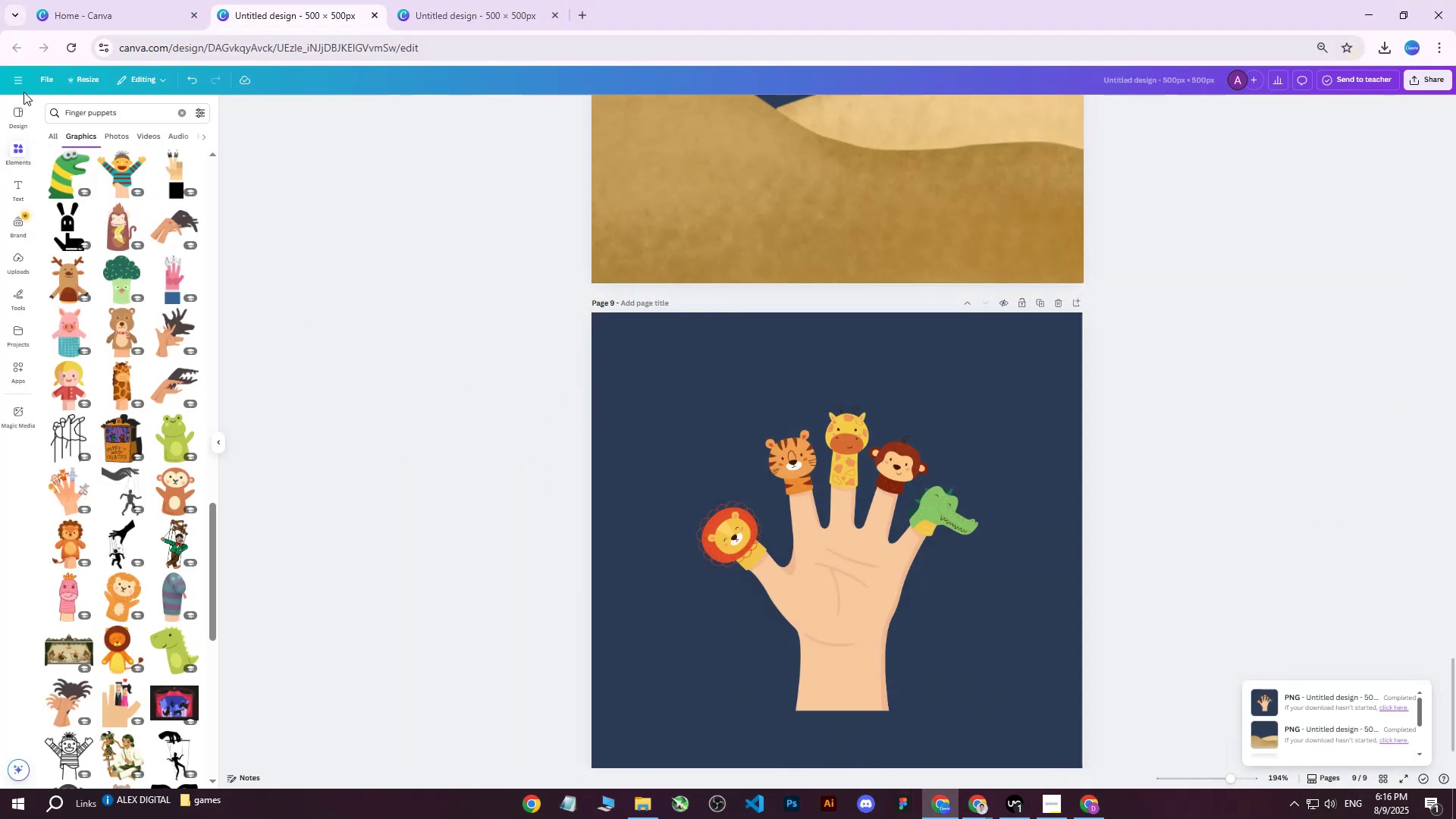 
left_click([25, 84])
 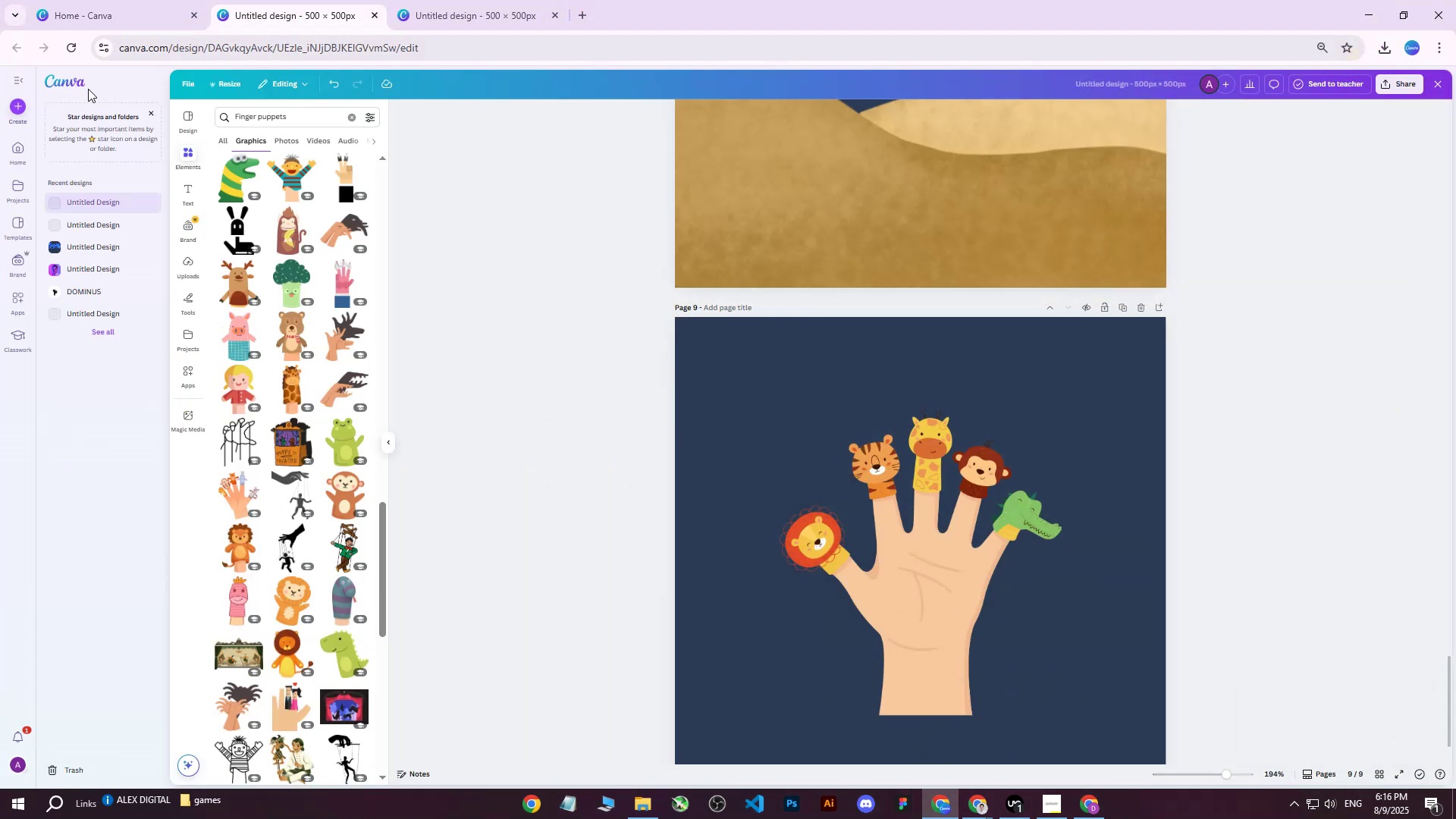 
left_click([72, 84])
 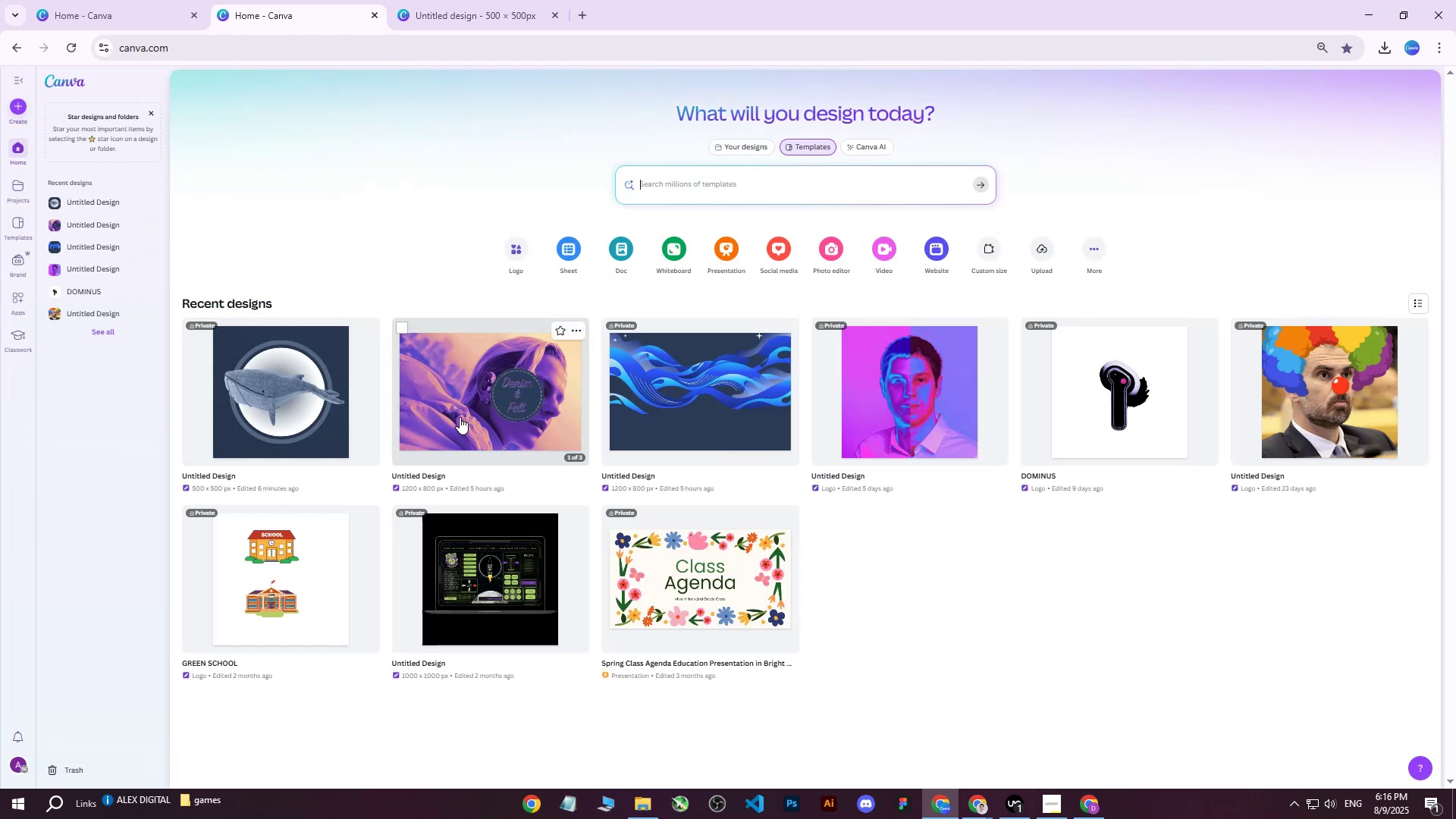 
left_click([658, 400])
 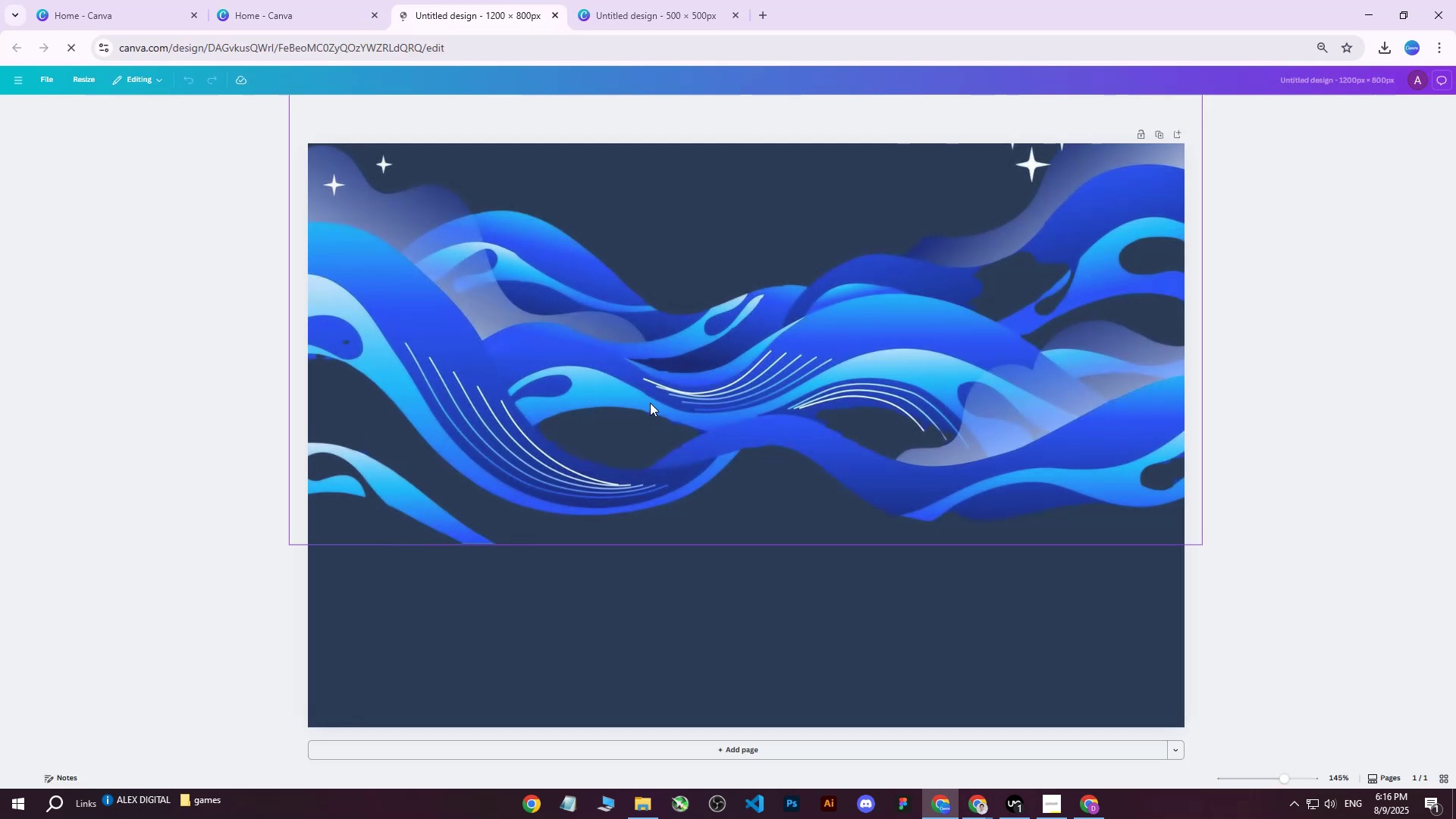 
left_click([717, 397])
 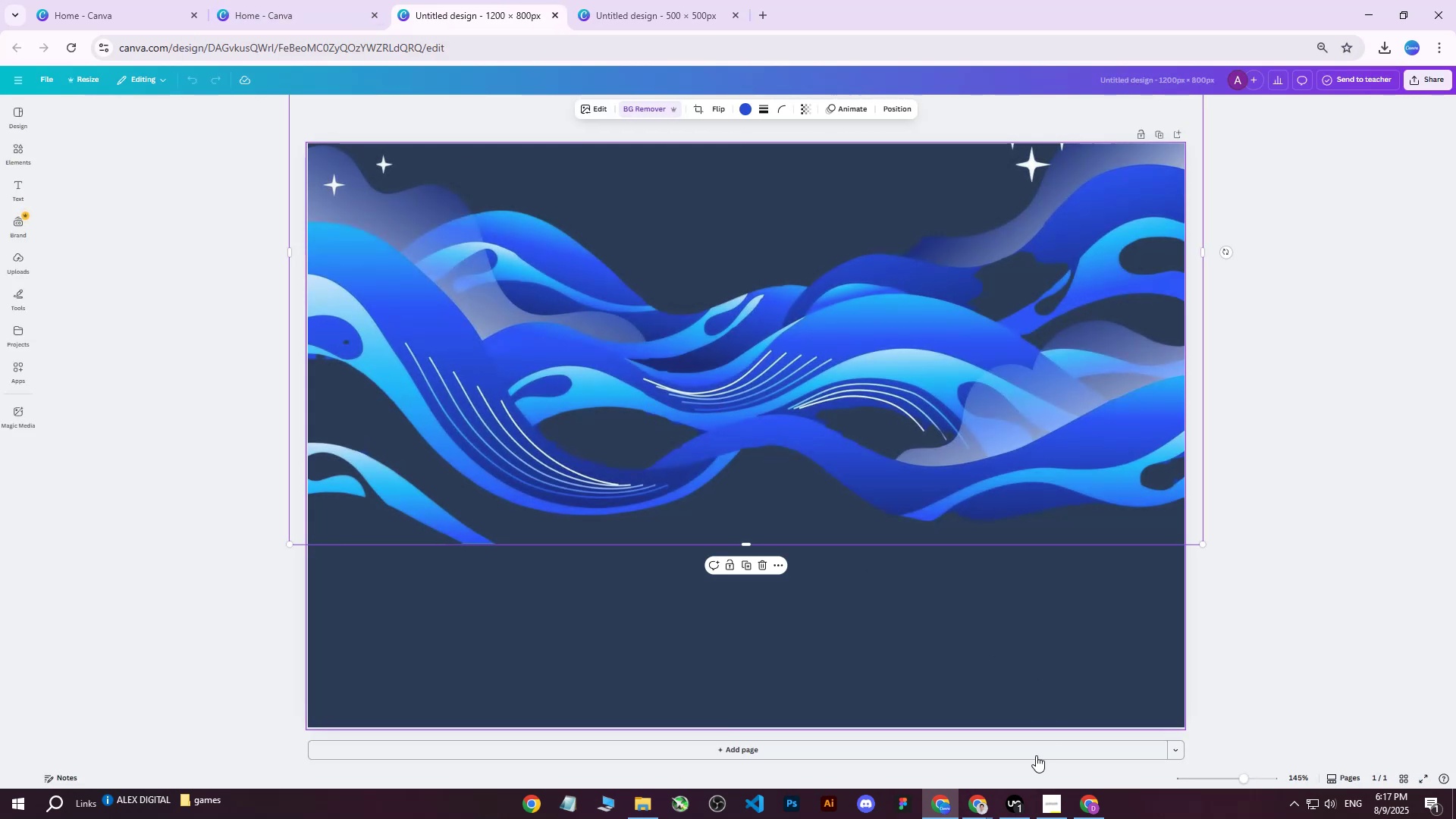 
left_click([975, 804])
 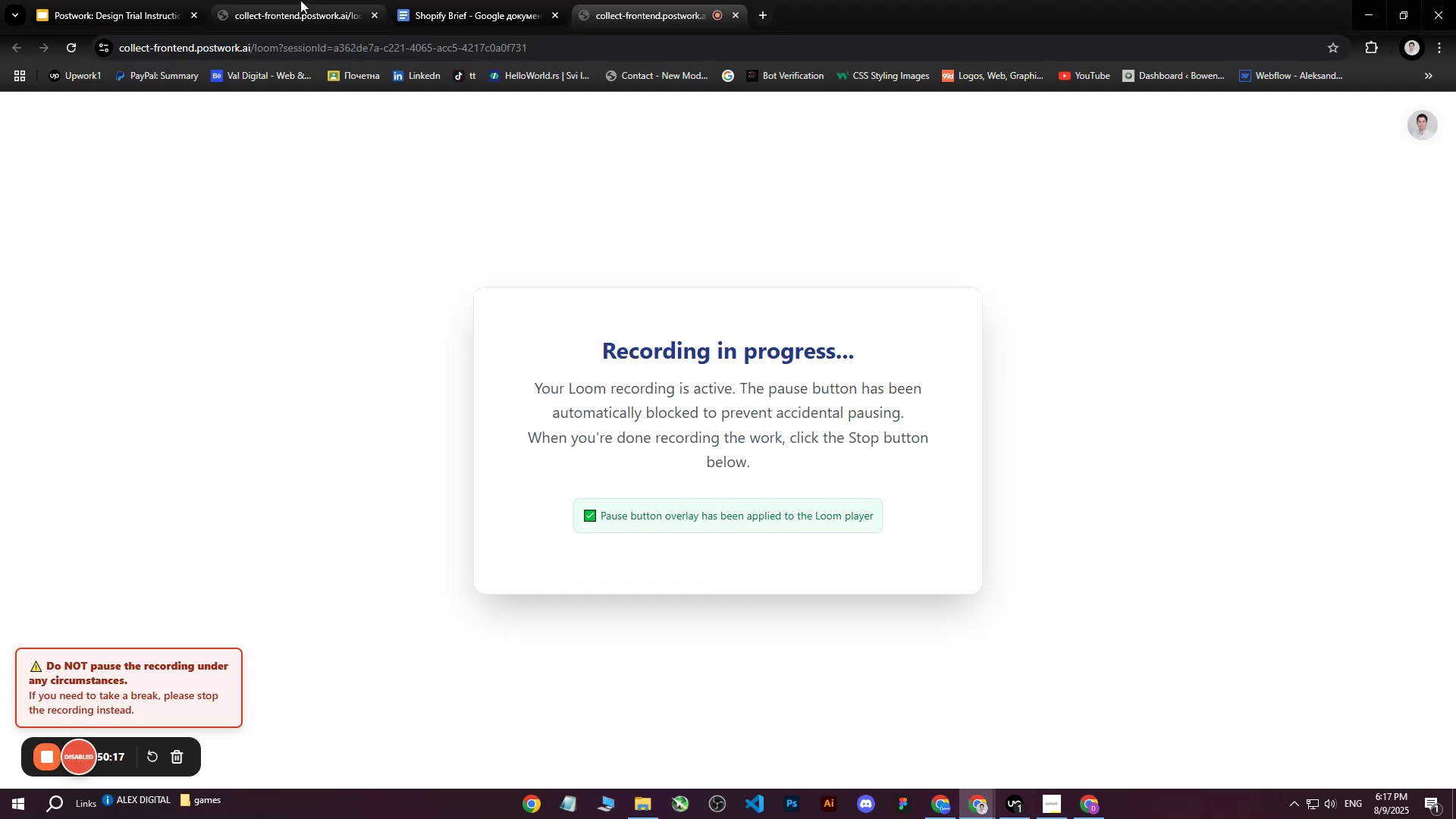 
double_click([473, 0])
 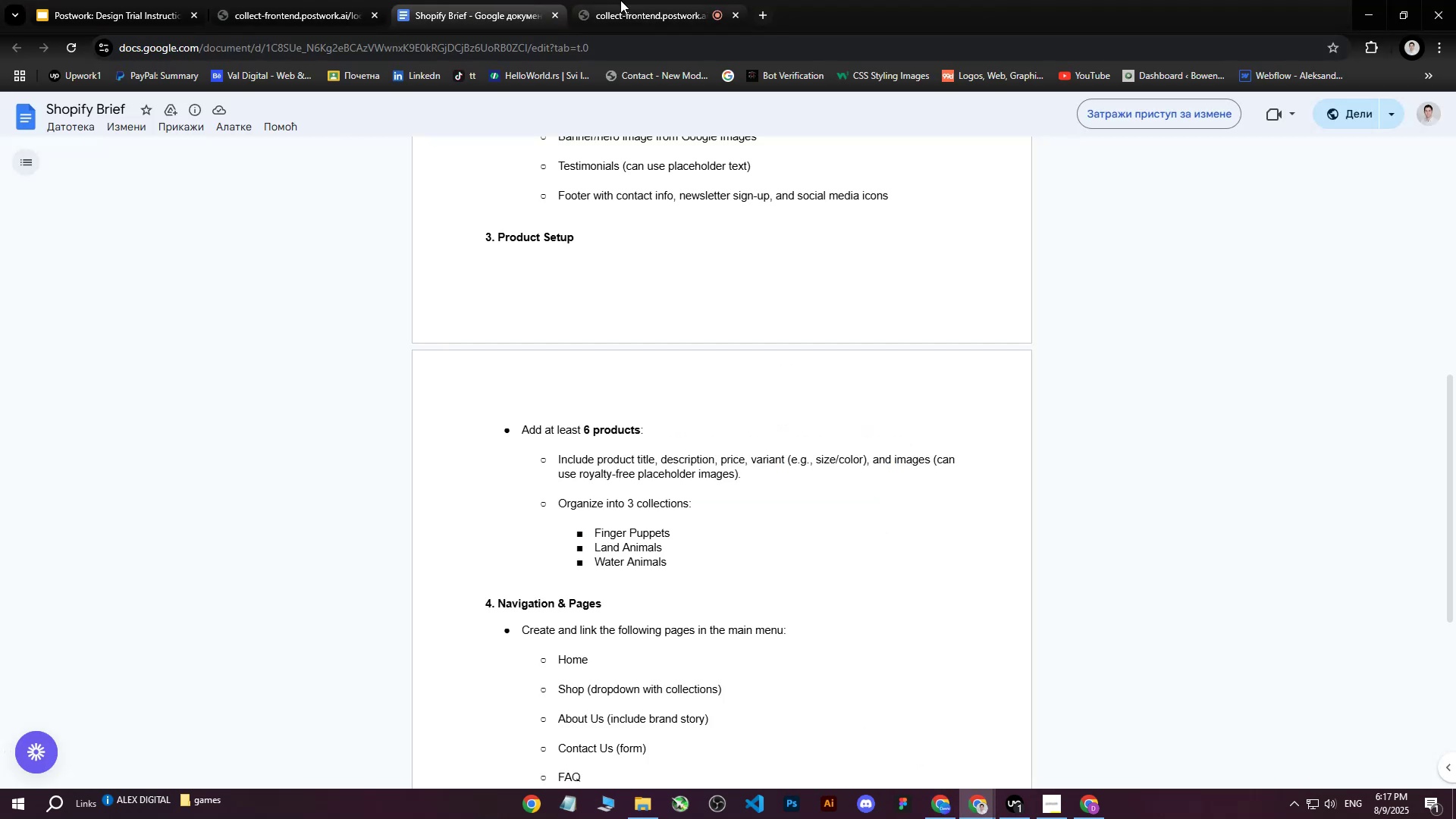 
triple_click([620, 0])
 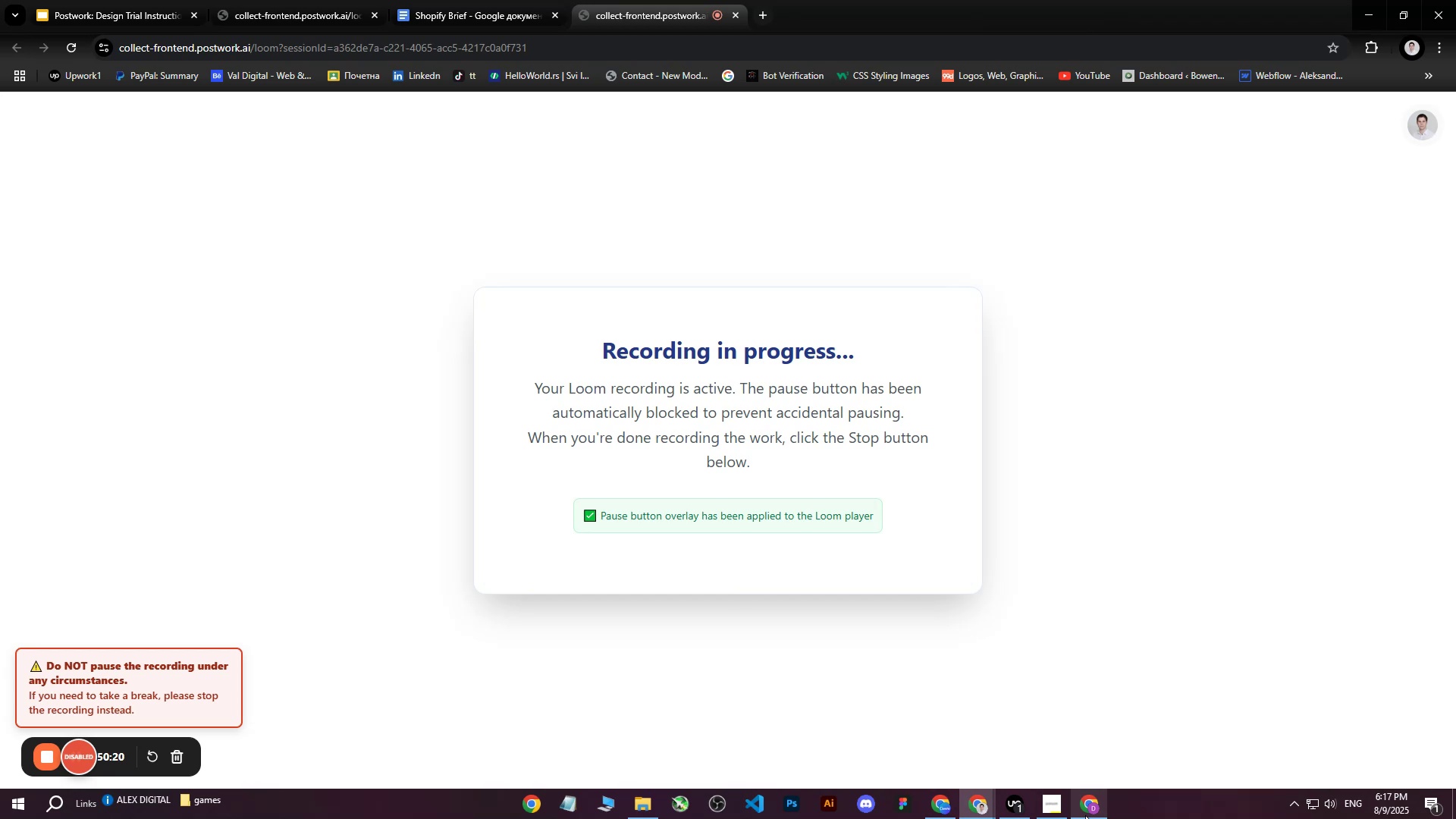 
left_click([1086, 815])
 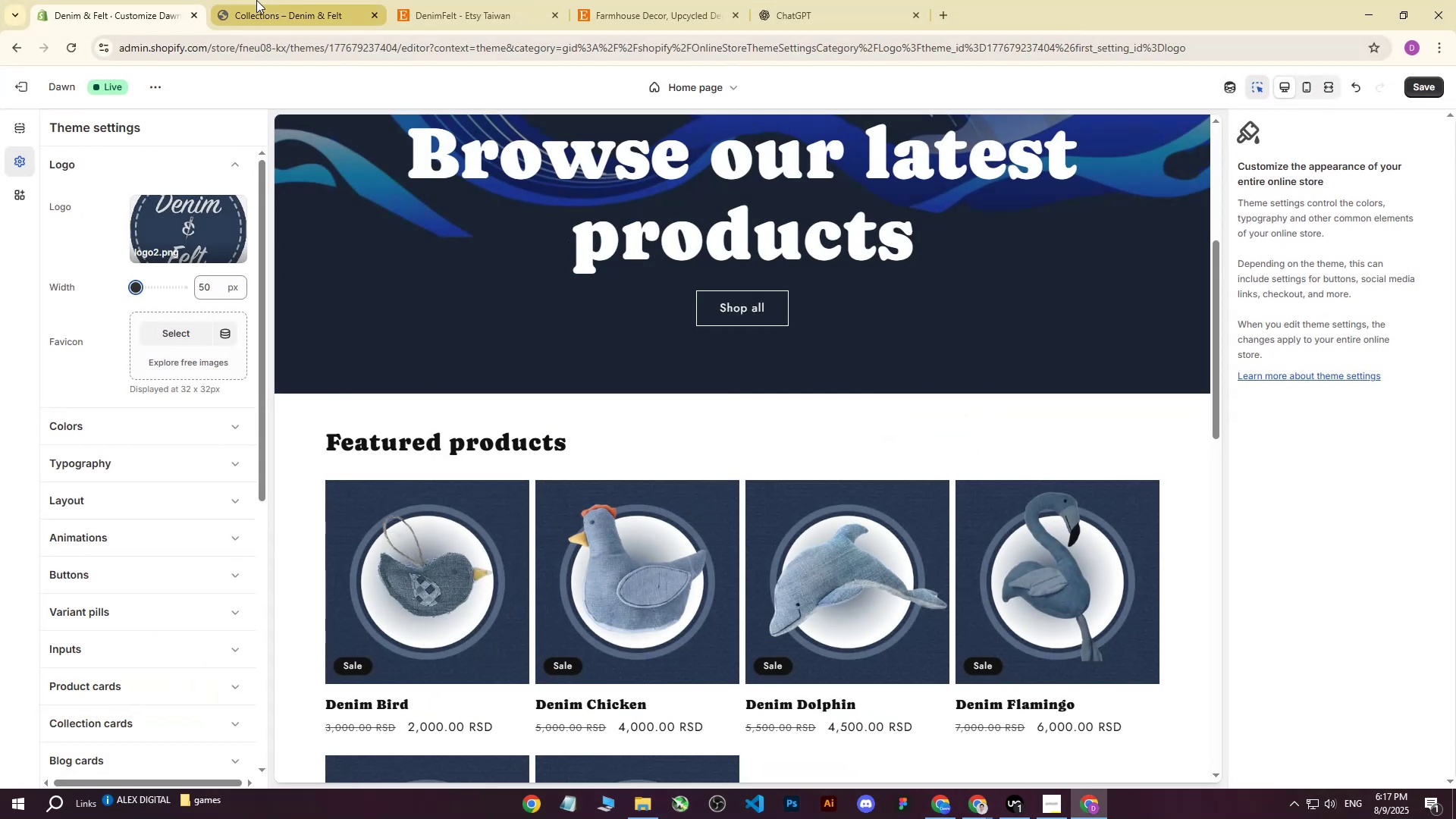 
left_click([253, 0])
 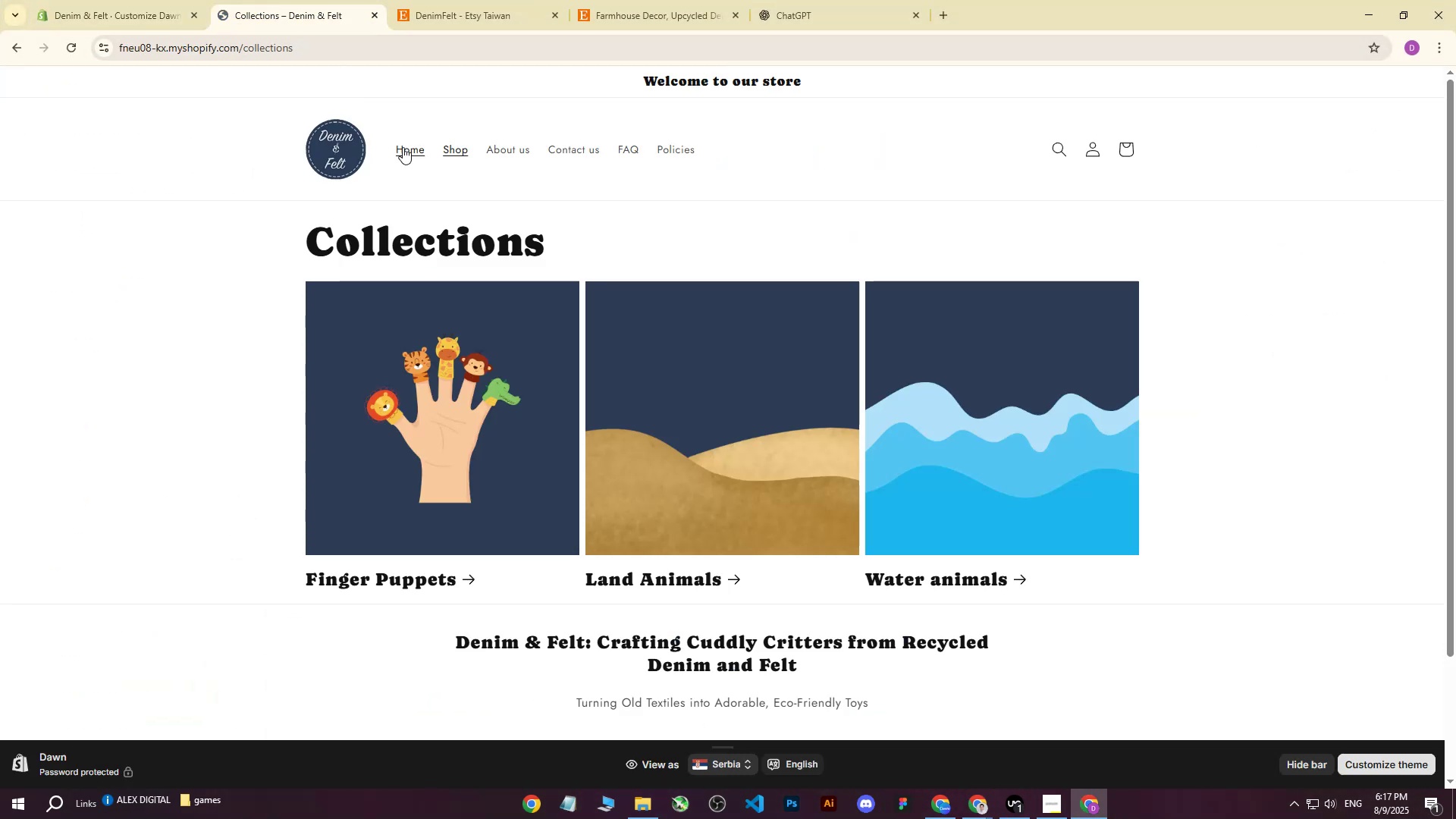 
scroll: coordinate [435, 232], scroll_direction: up, amount: 1.0
 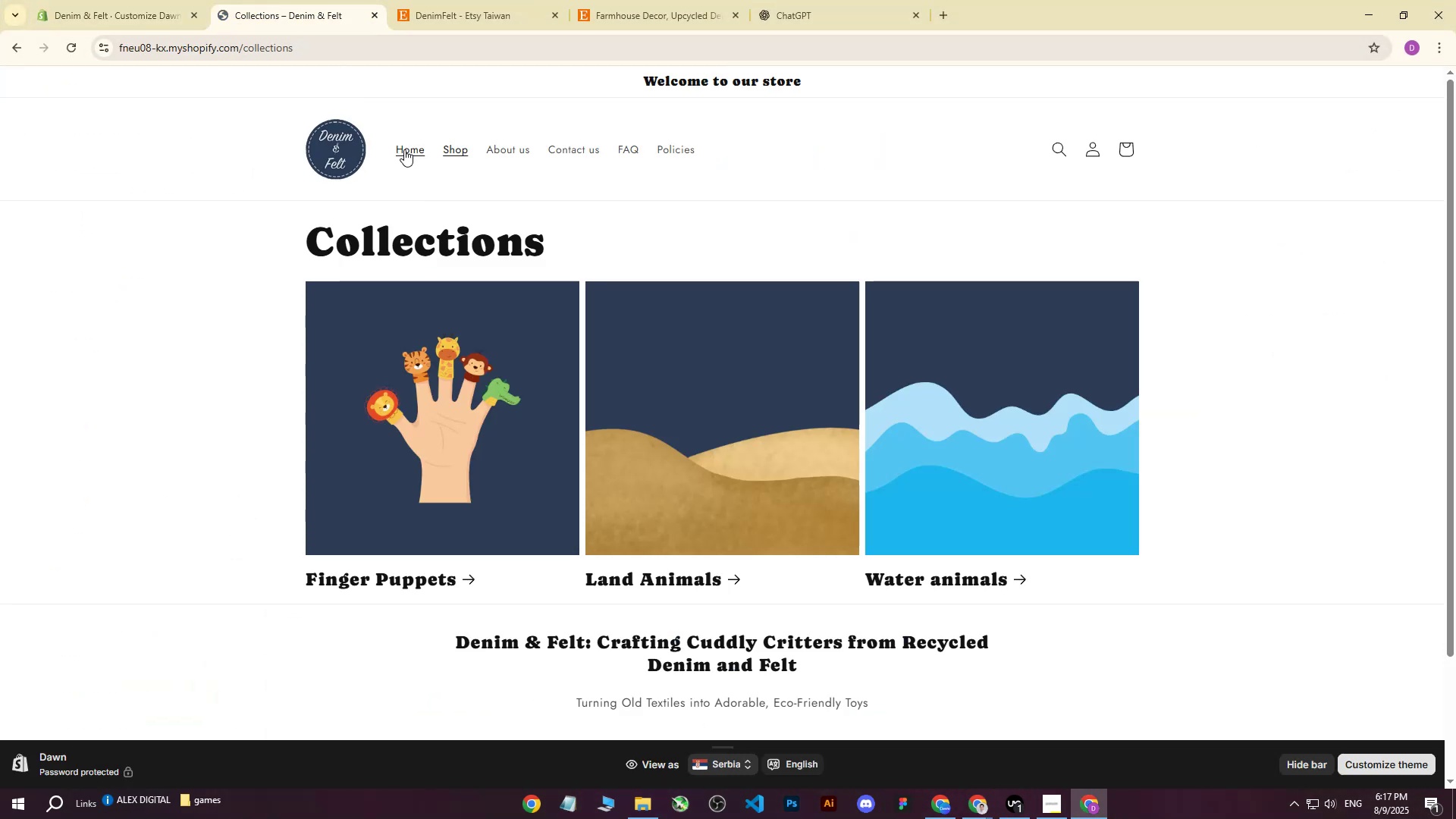 
left_click([404, 149])
 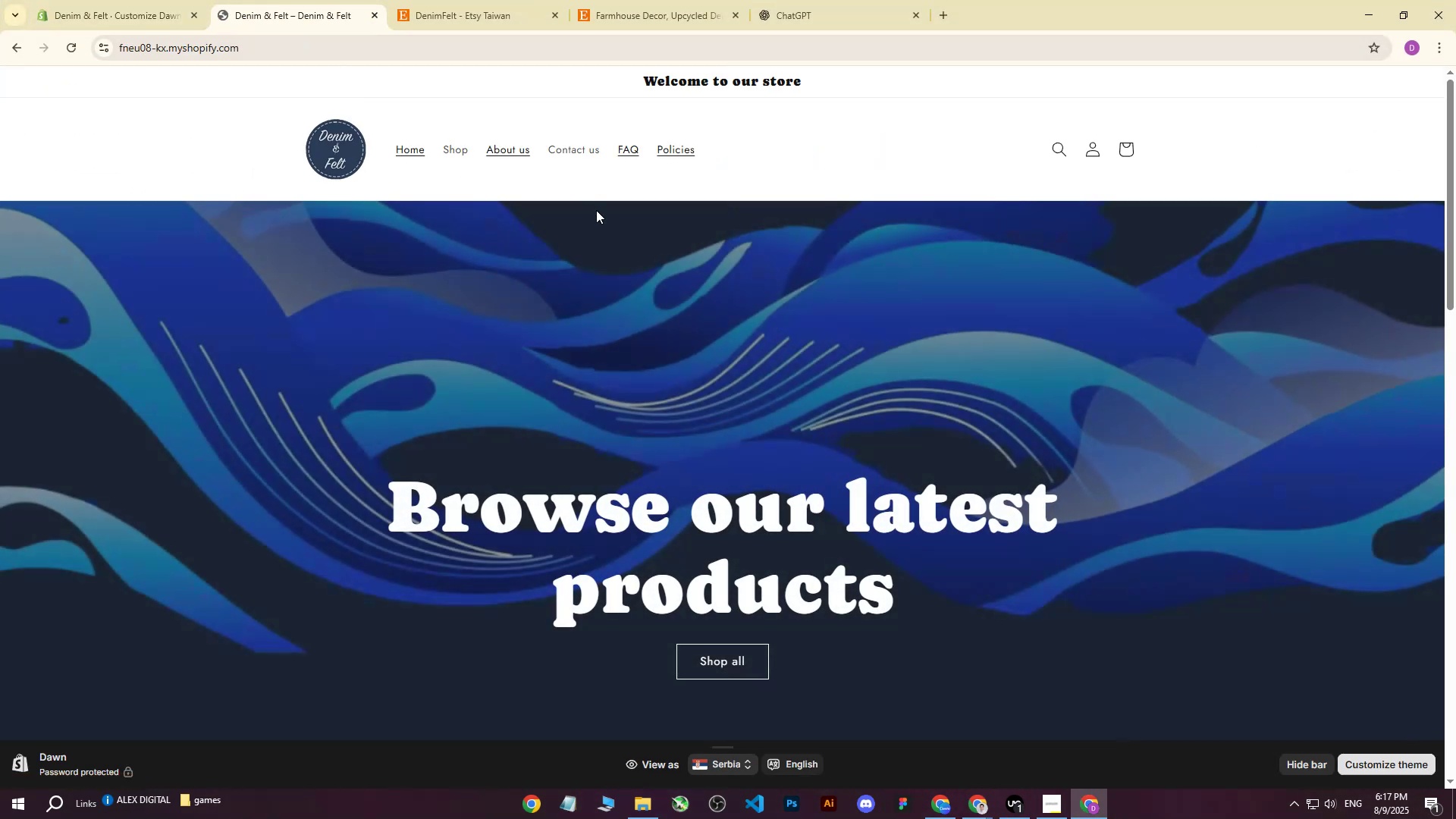 
scroll: coordinate [596, 218], scroll_direction: up, amount: 5.0
 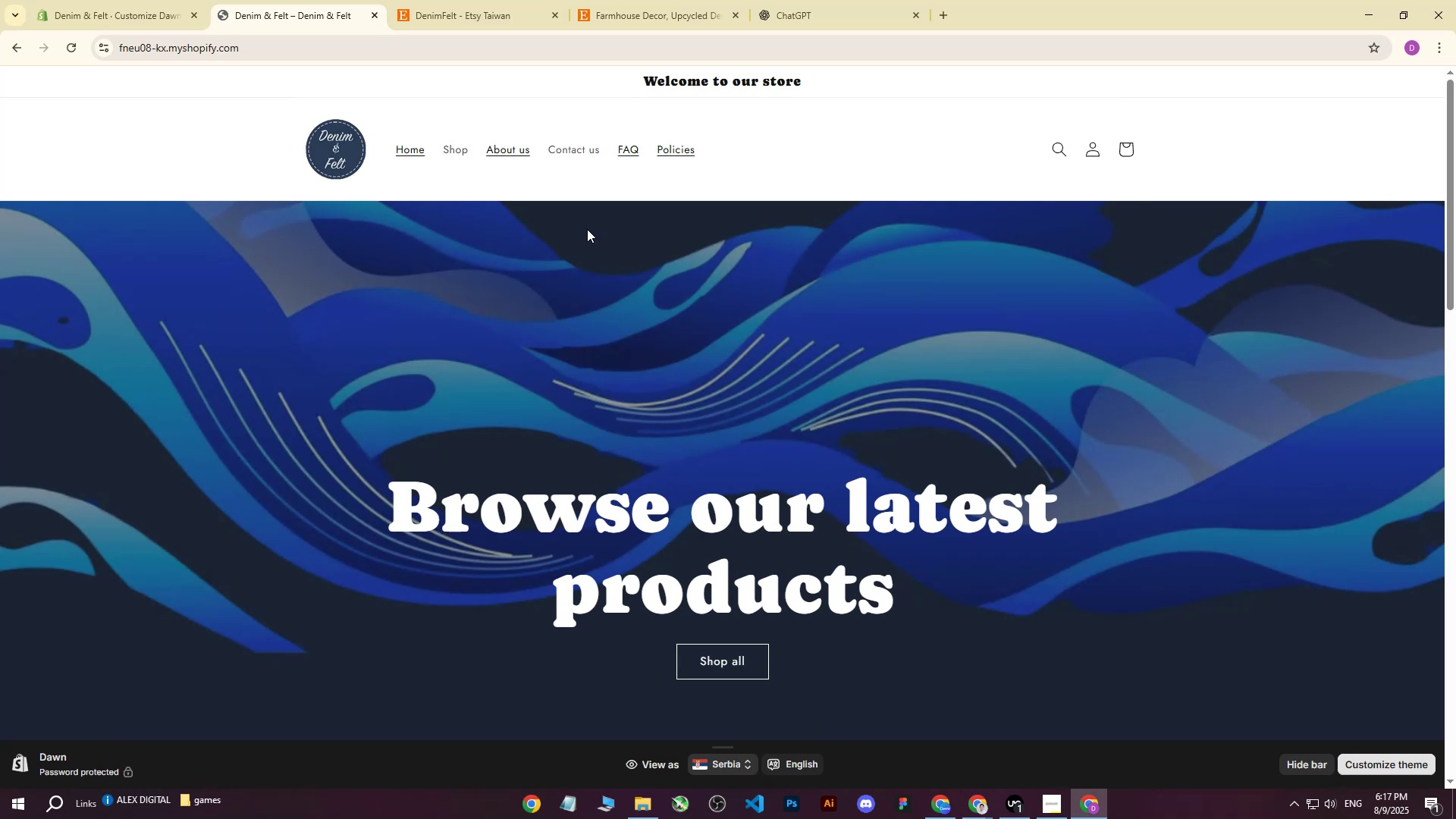 
scroll: coordinate [586, 231], scroll_direction: down, amount: 1.0
 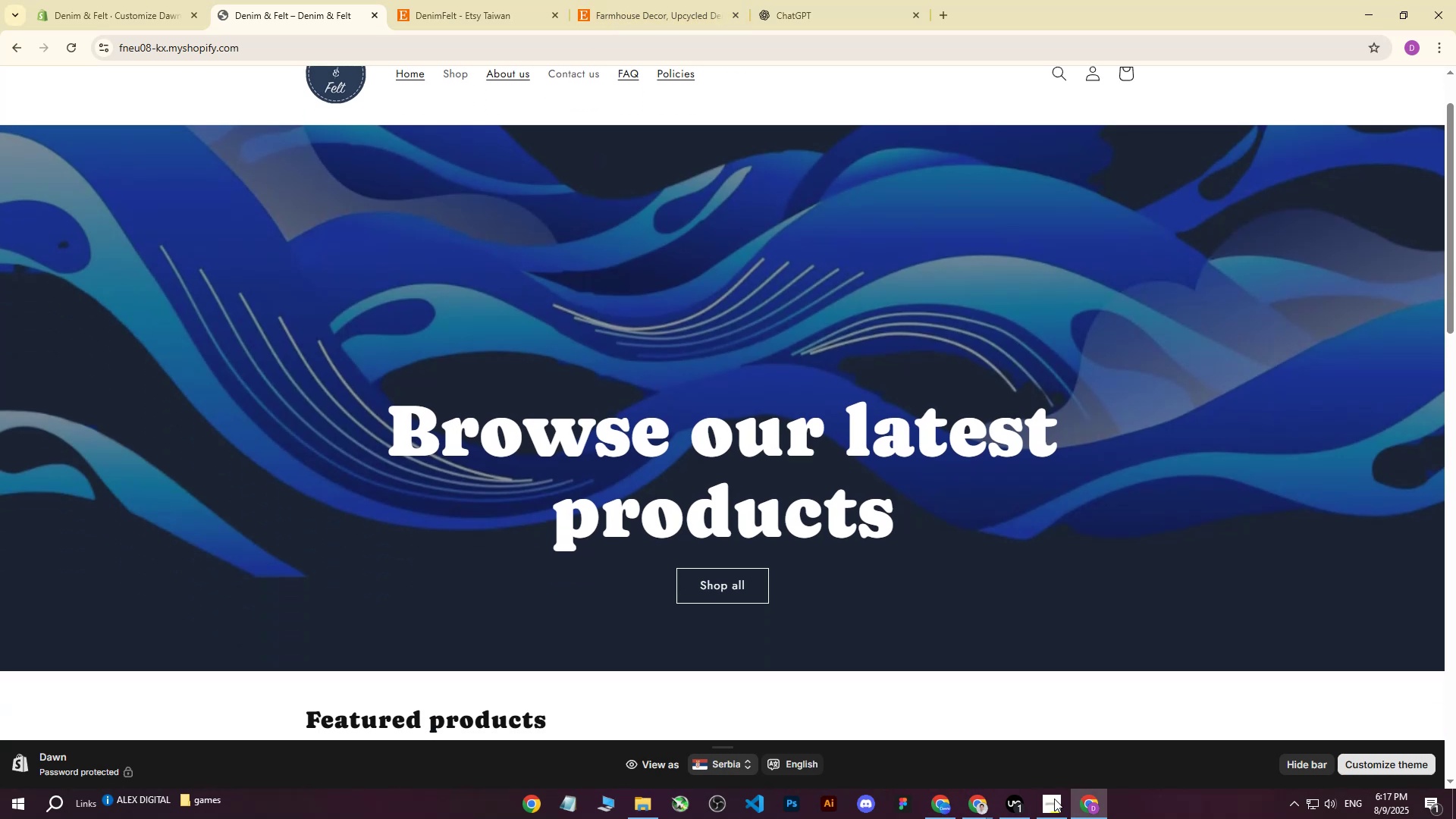 
left_click([1082, 807])
 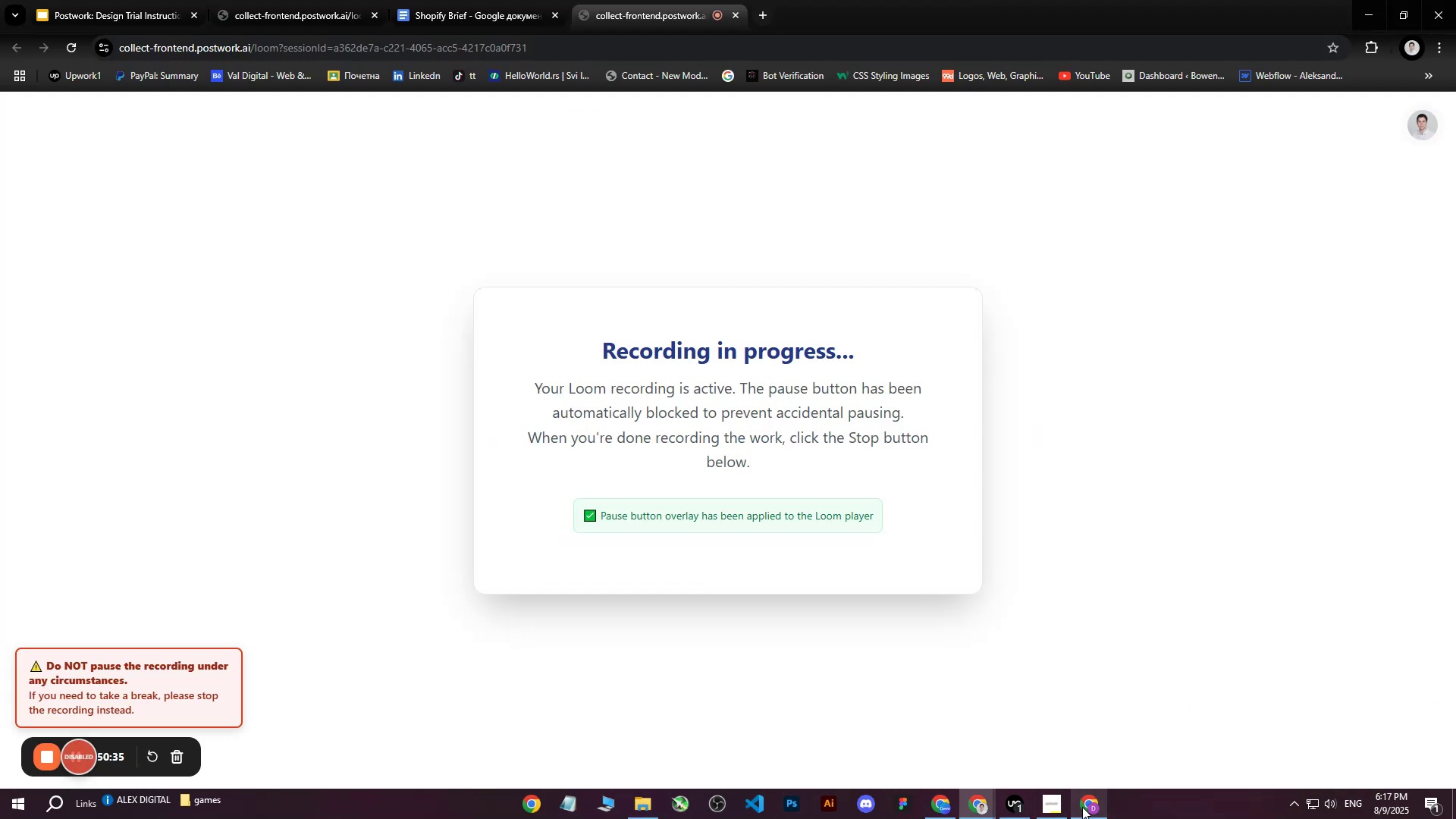 
left_click([1082, 807])
 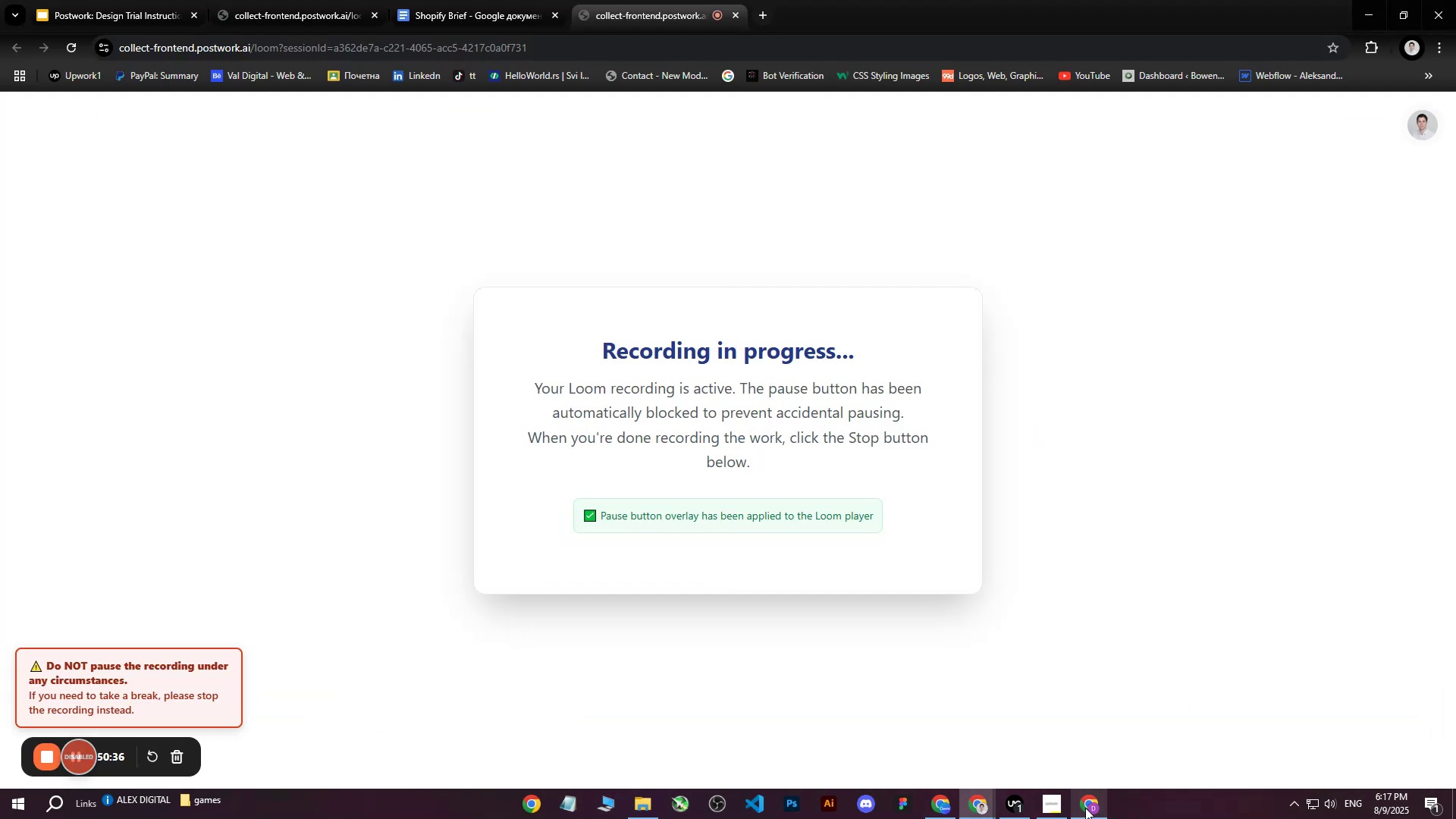 
left_click([944, 802])
 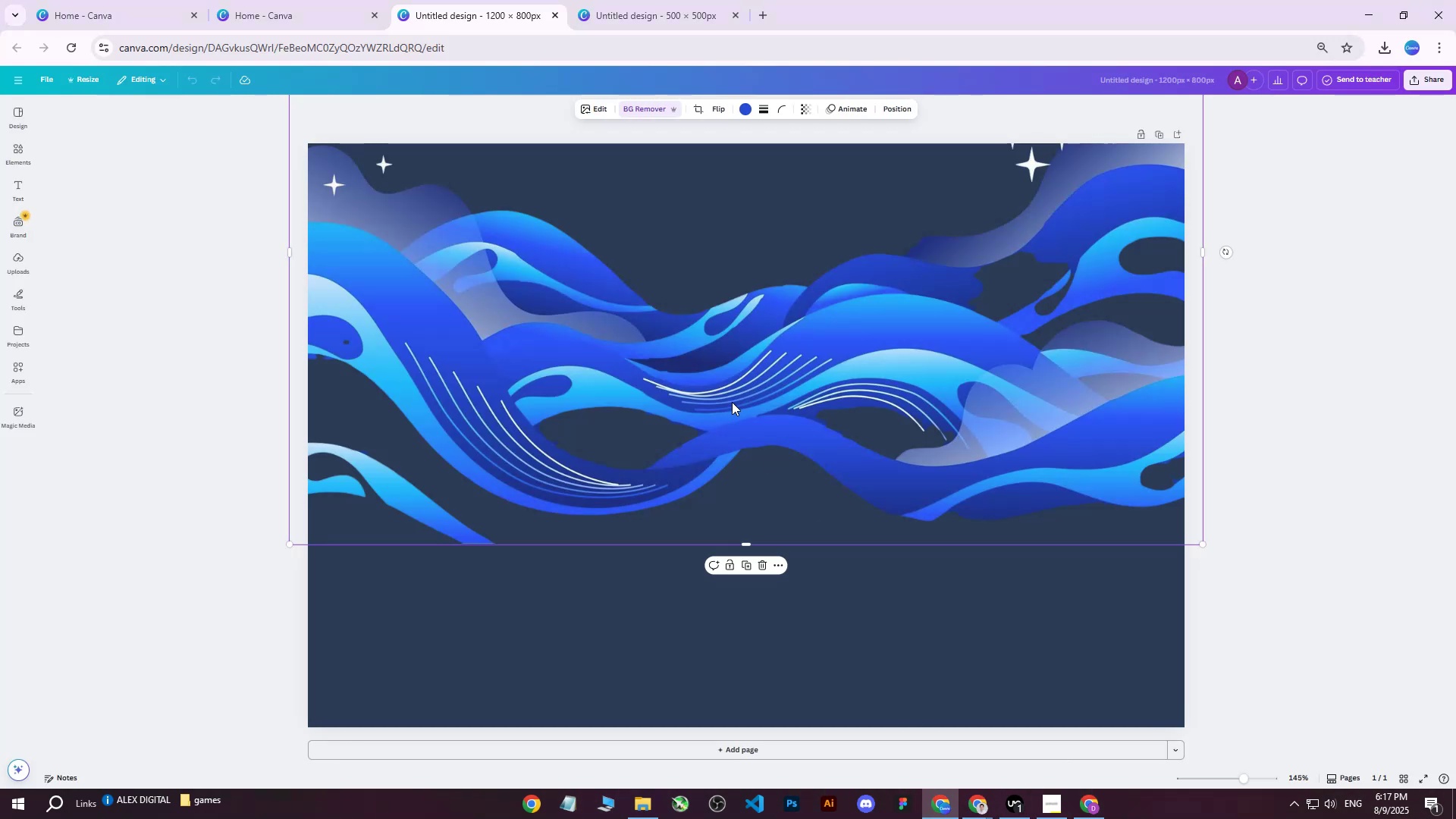 
hold_key(key=ArrowDown, duration=1.52)
 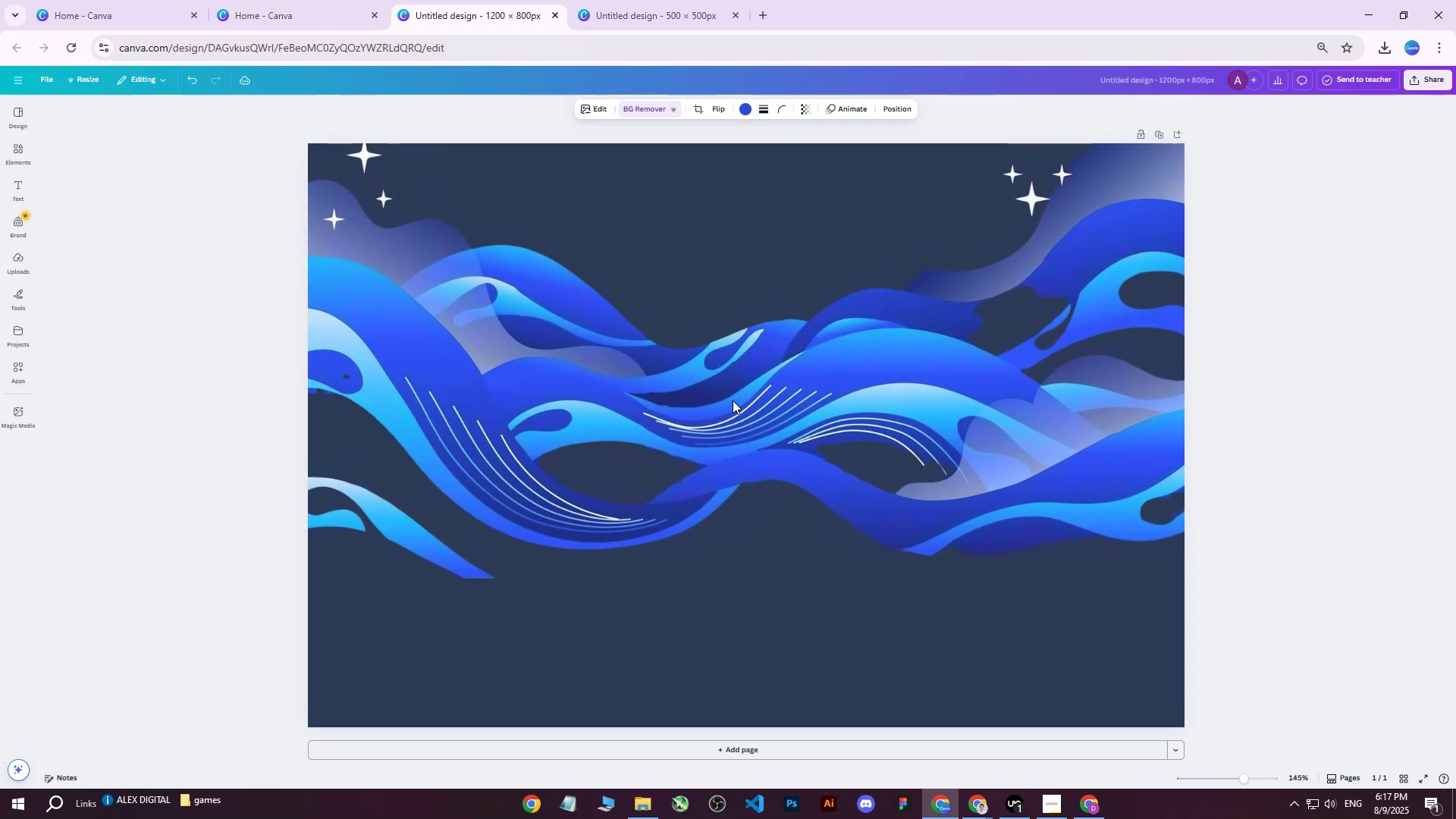 
hold_key(key=ArrowDown, duration=1.19)
 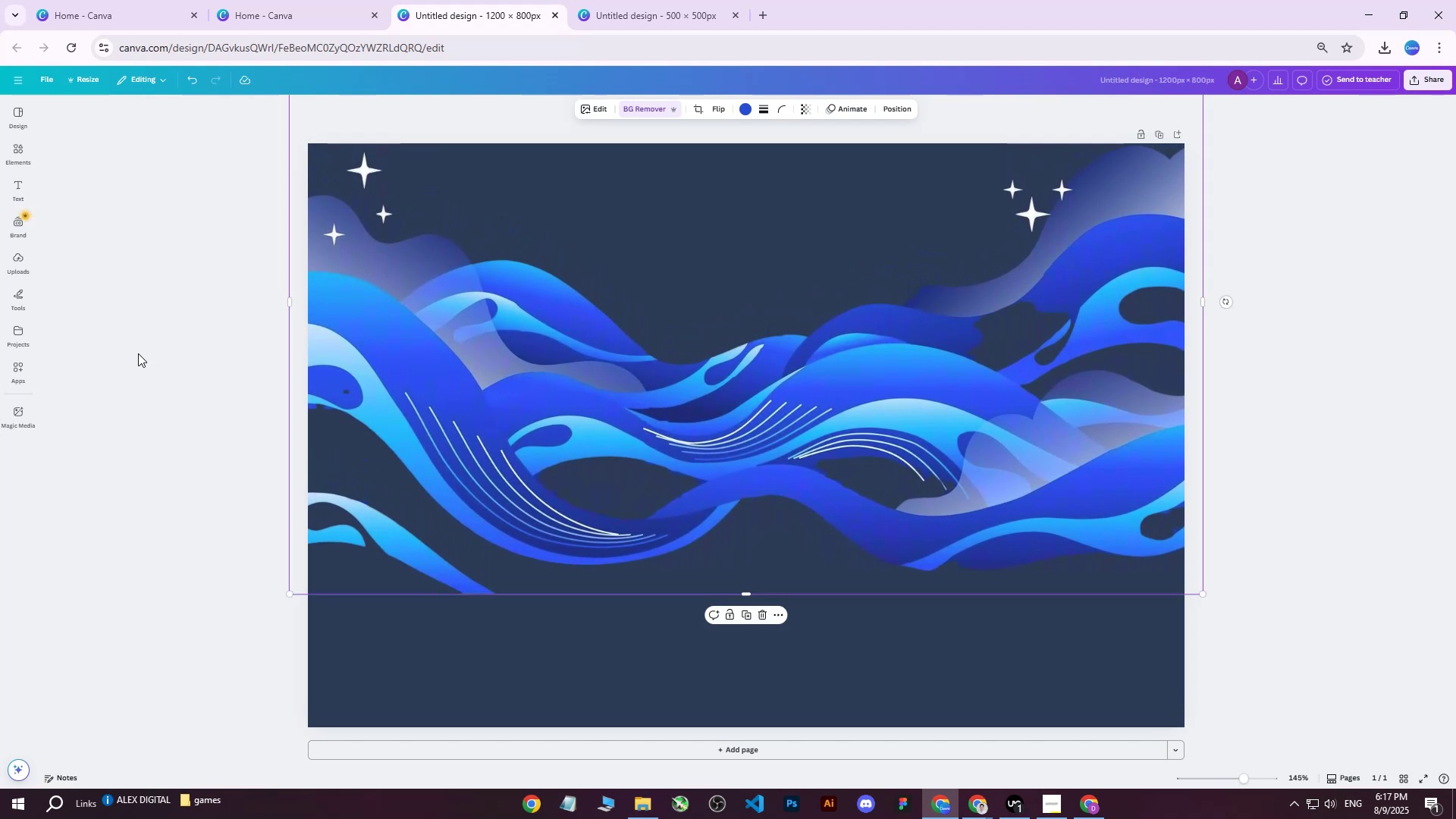 
left_click([20, 264])
 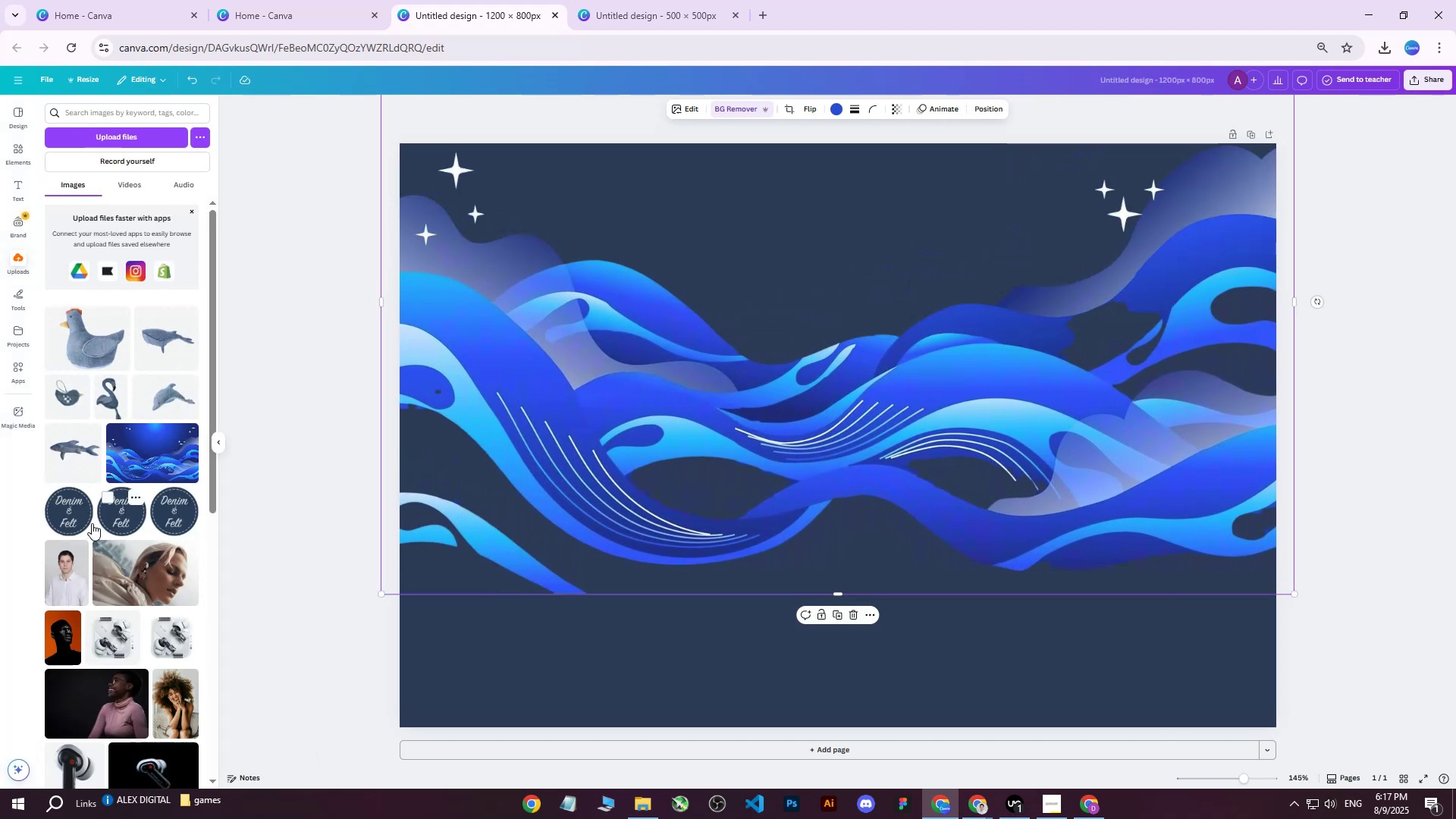 
left_click([74, 517])
 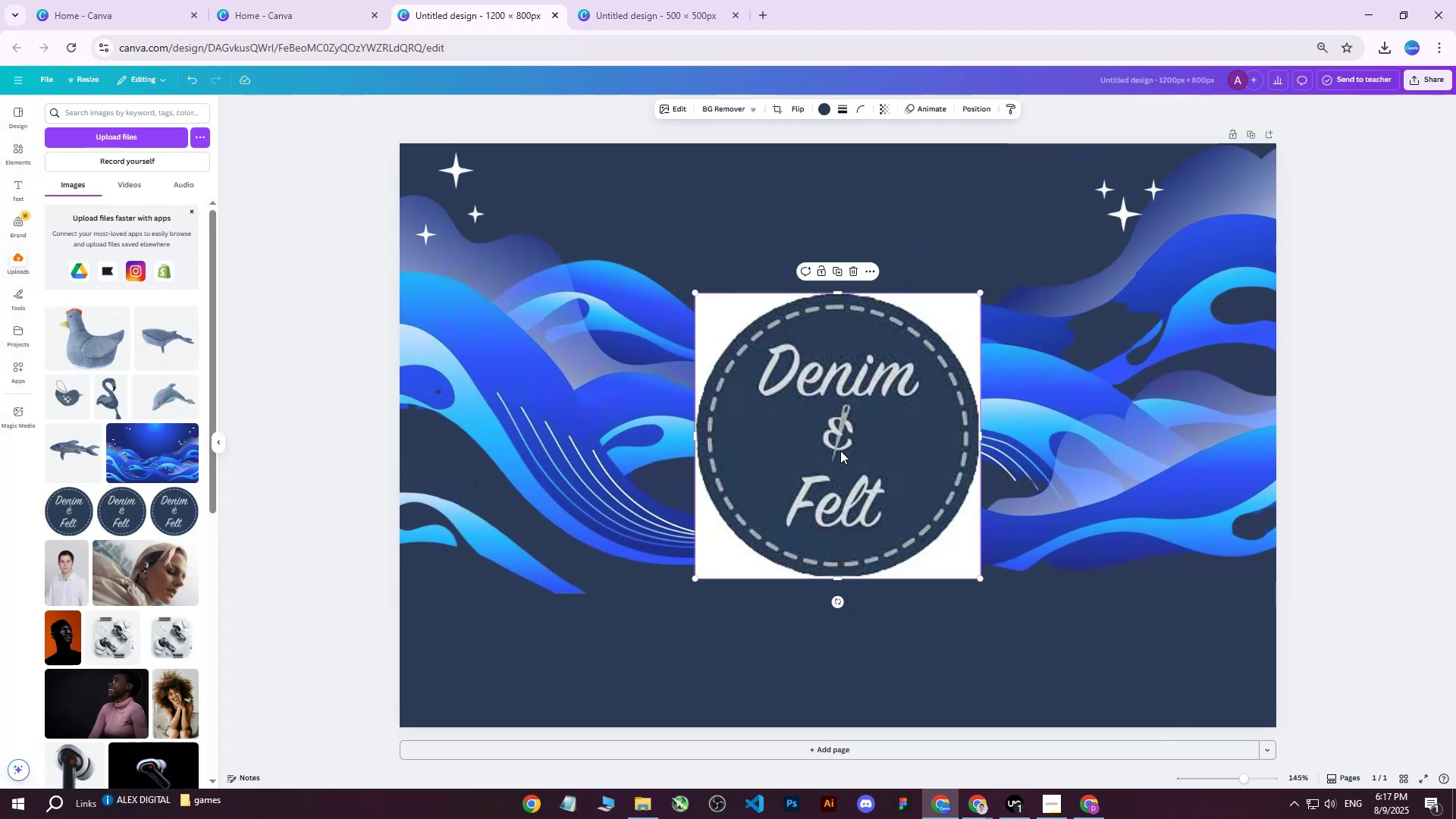 
left_click_drag(start_coordinate=[850, 455], to_coordinate=[790, 420])
 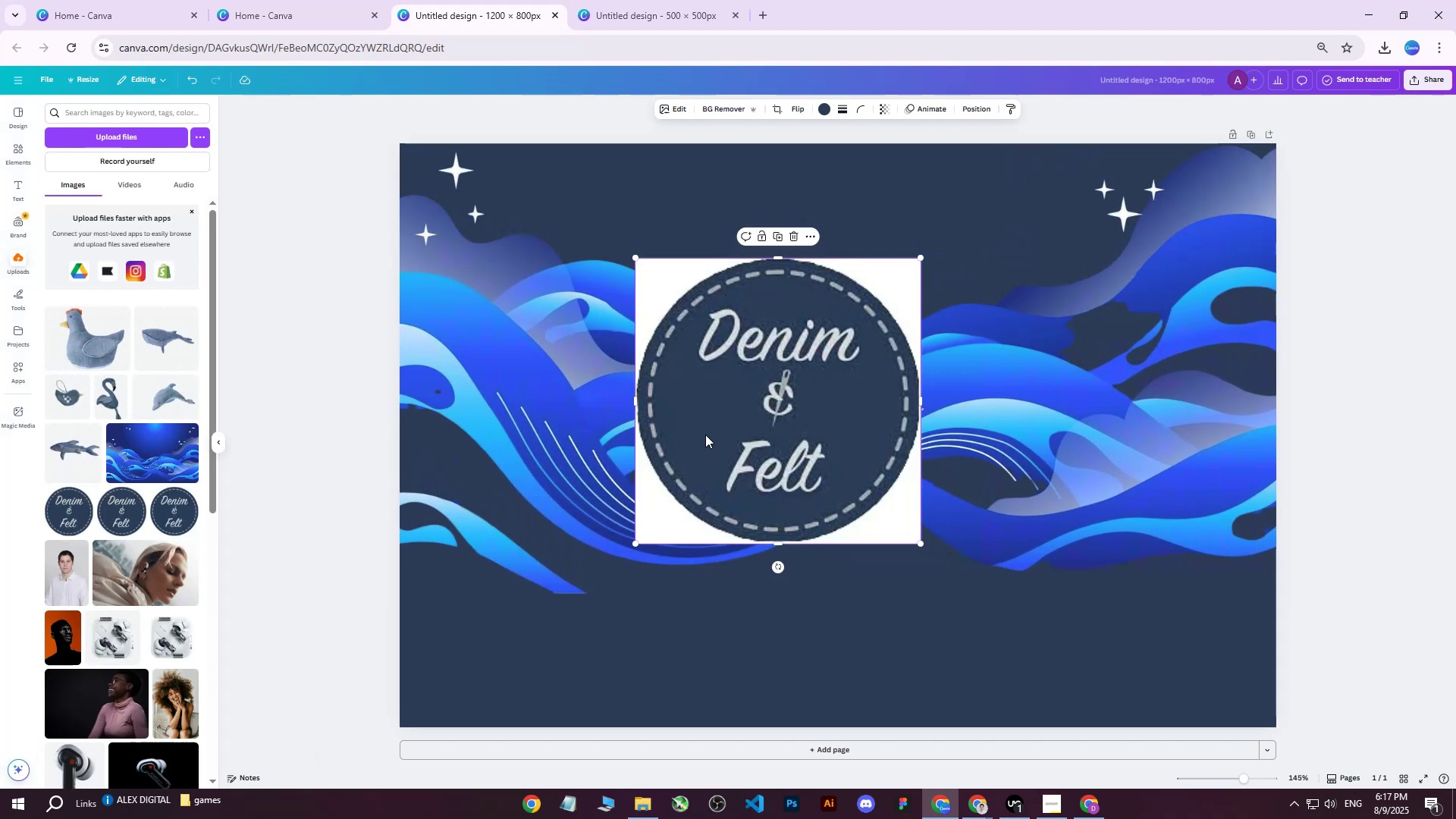 
key(Delete)
 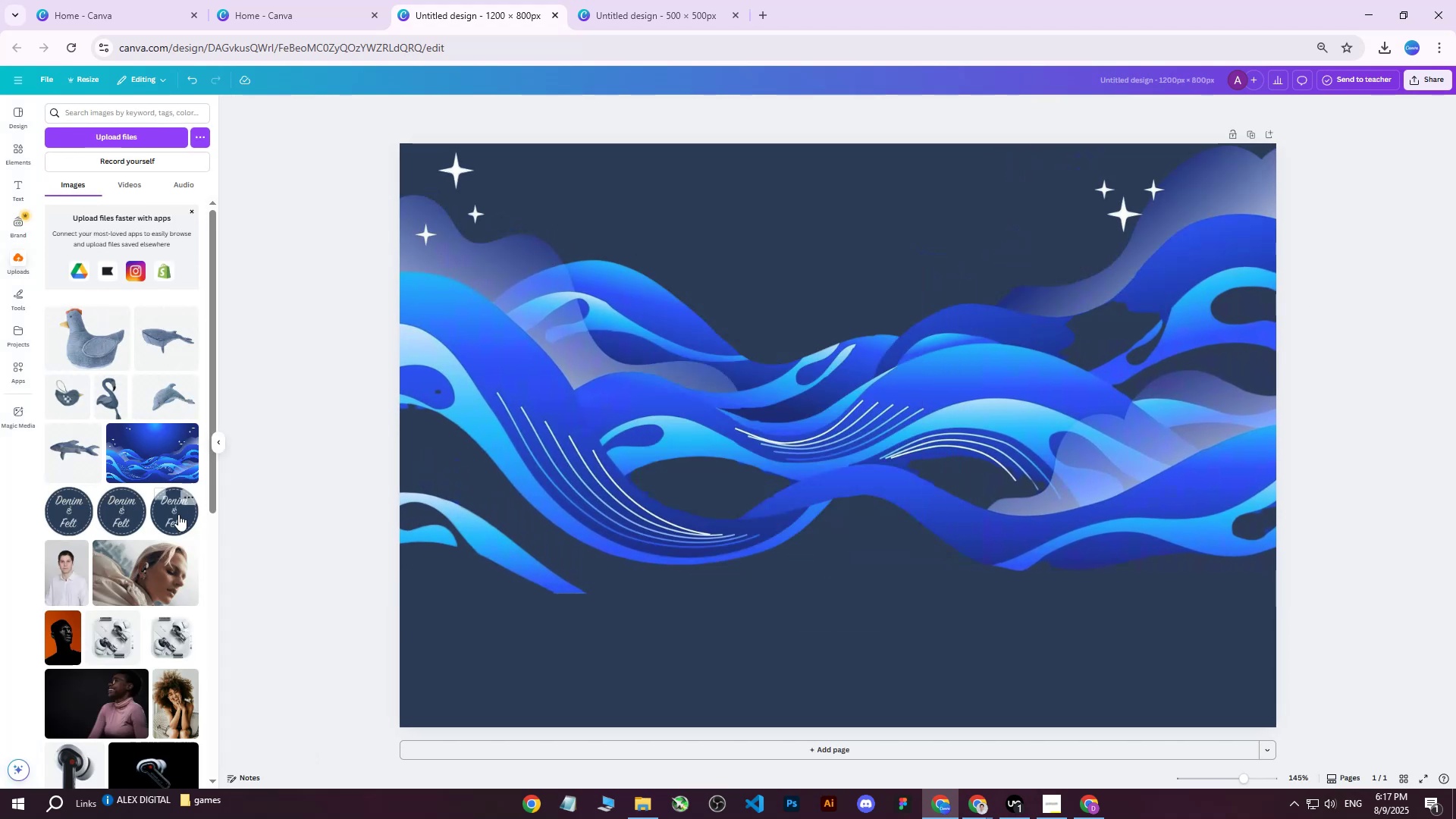 
left_click([174, 513])
 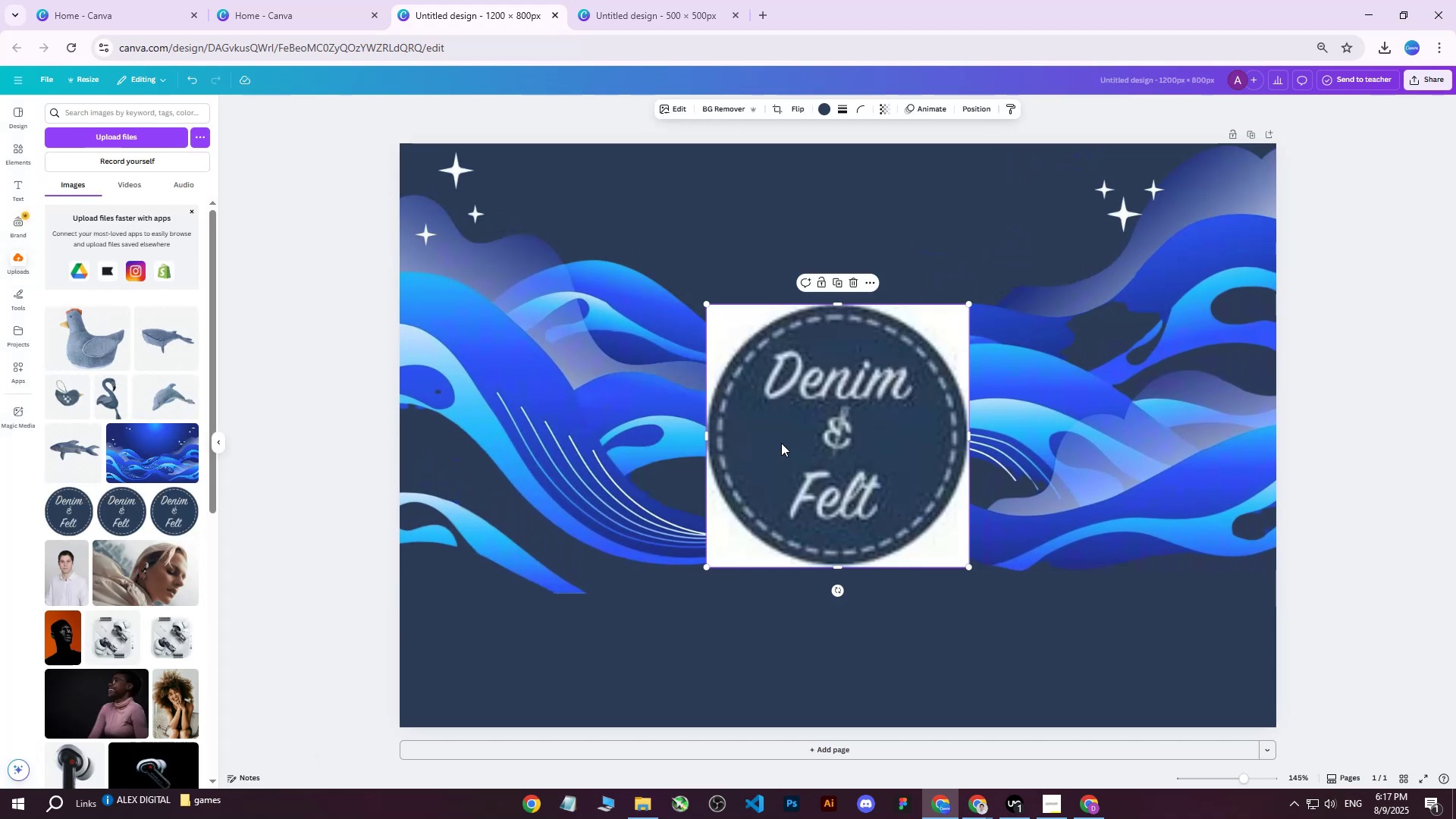 
left_click_drag(start_coordinate=[818, 429], to_coordinate=[720, 400])
 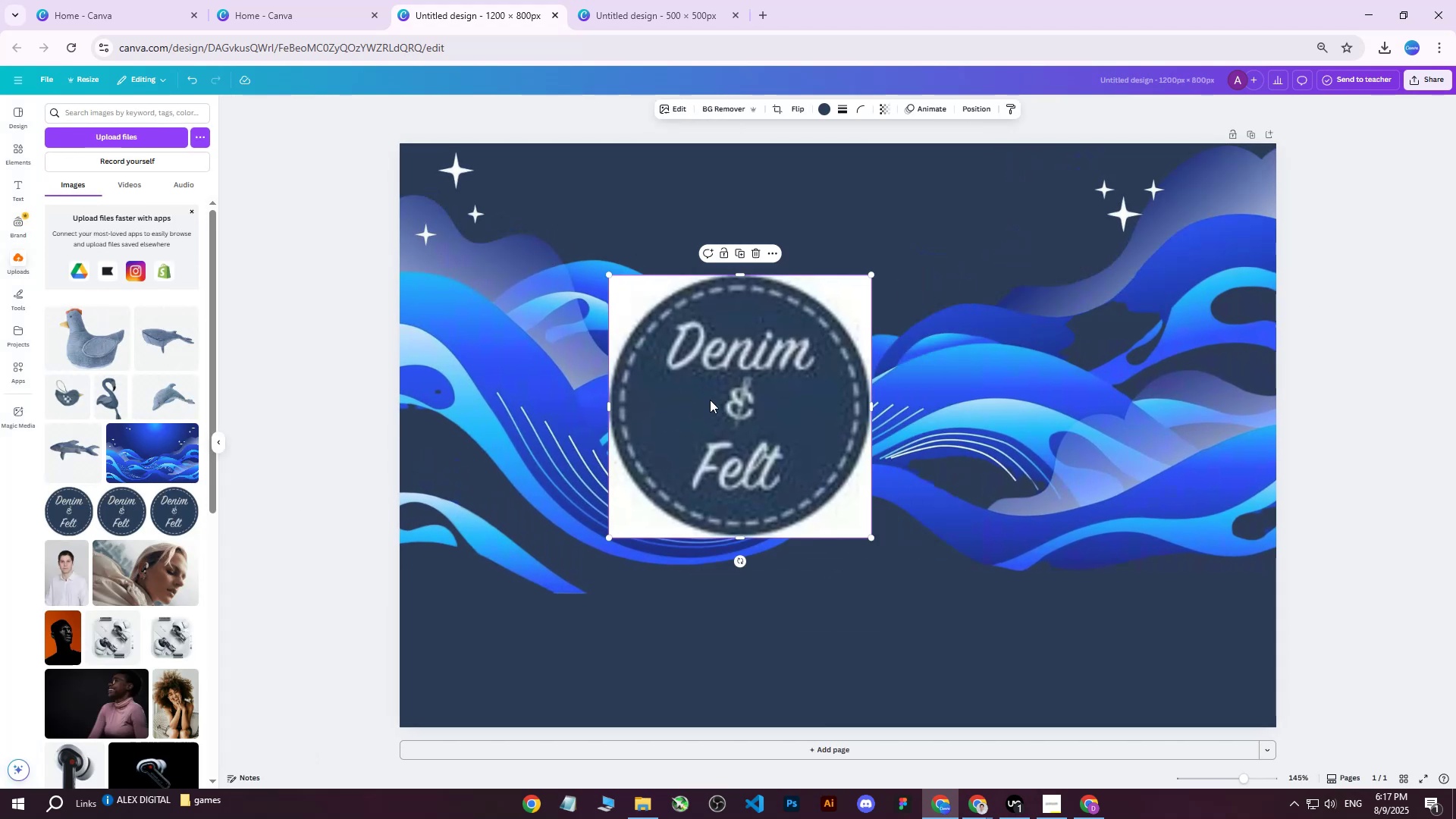 
key(Delete)
 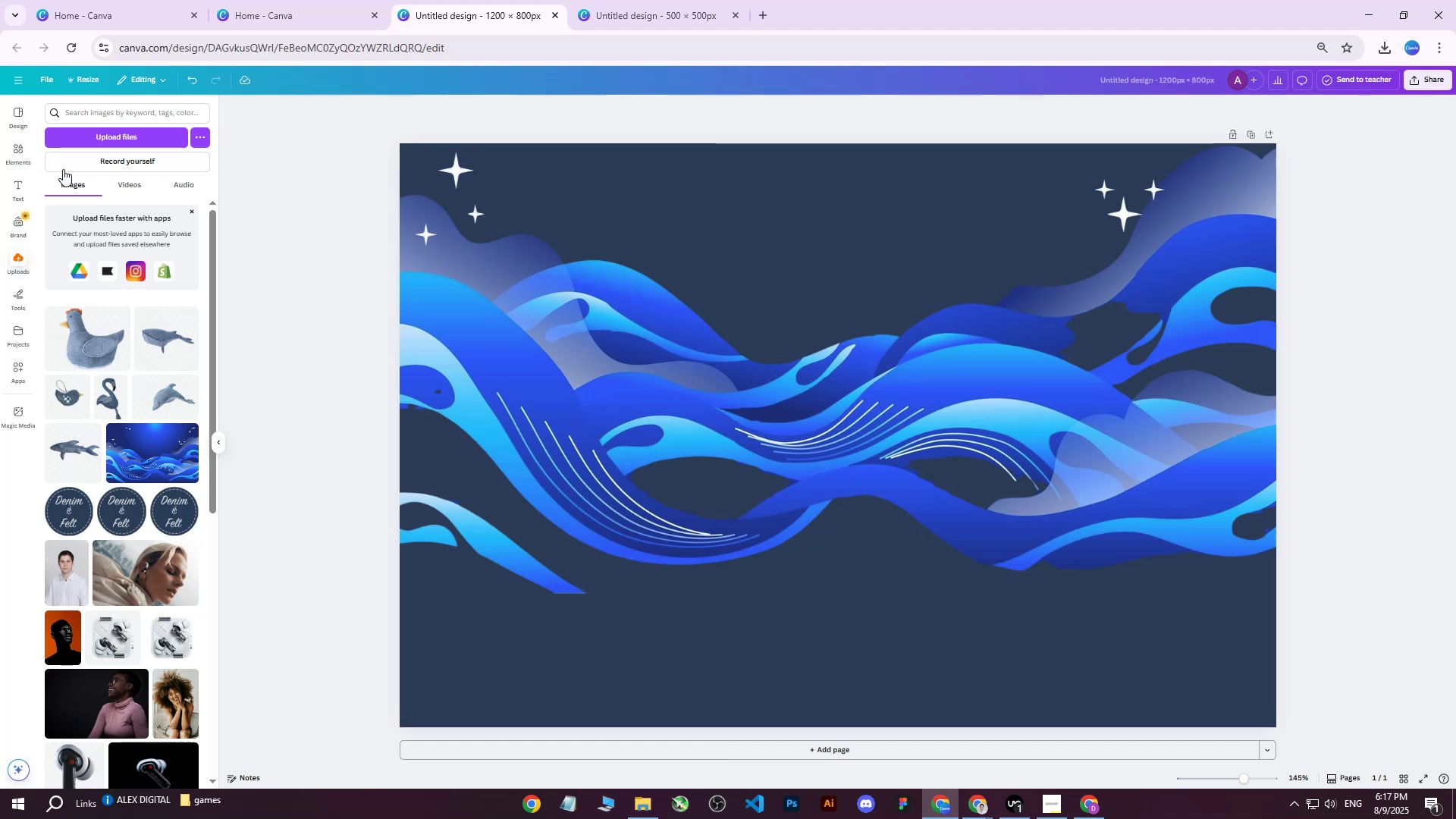 
left_click([90, 141])
 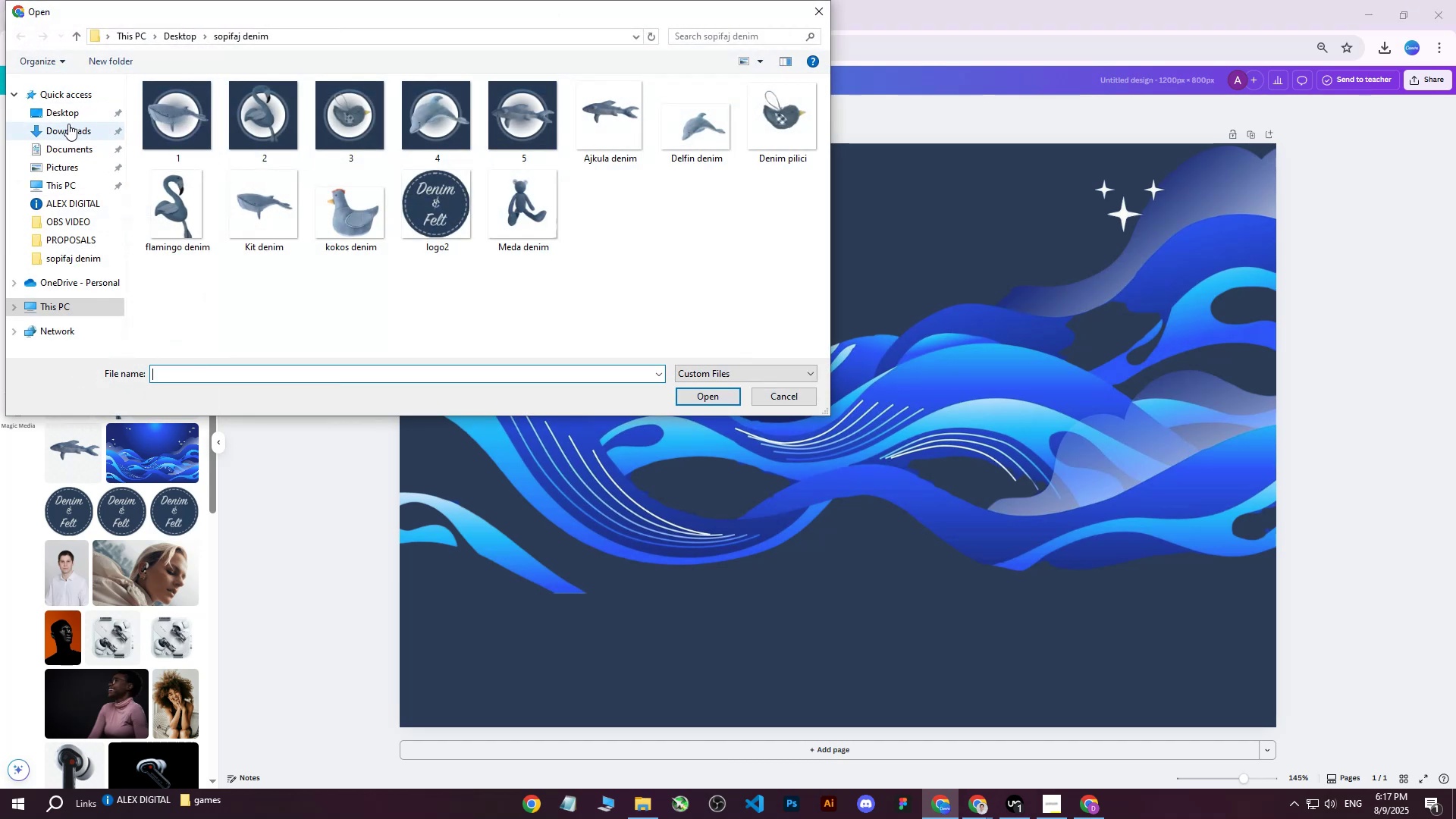 
left_click([438, 215])
 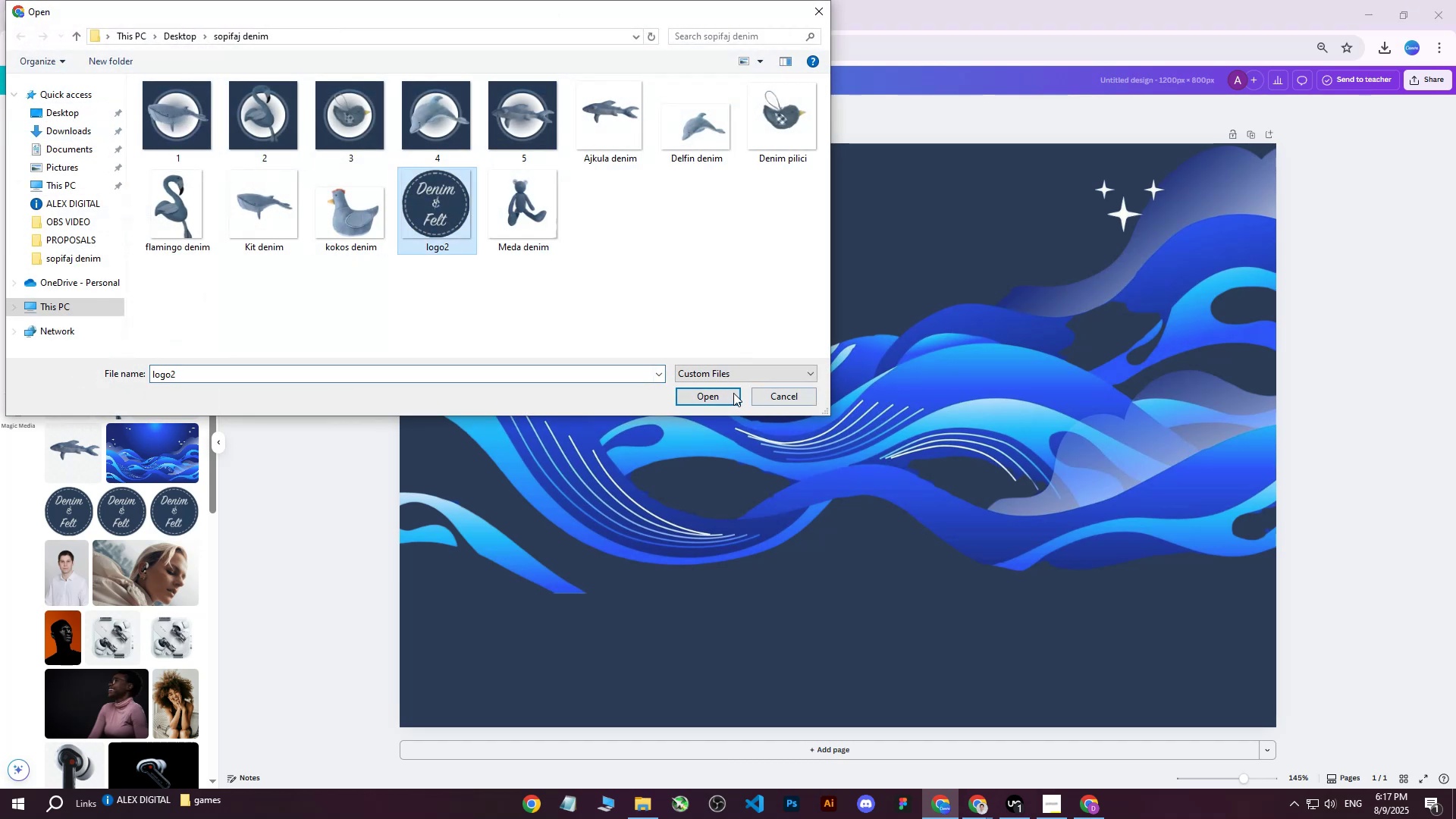 
left_click([728, 393])
 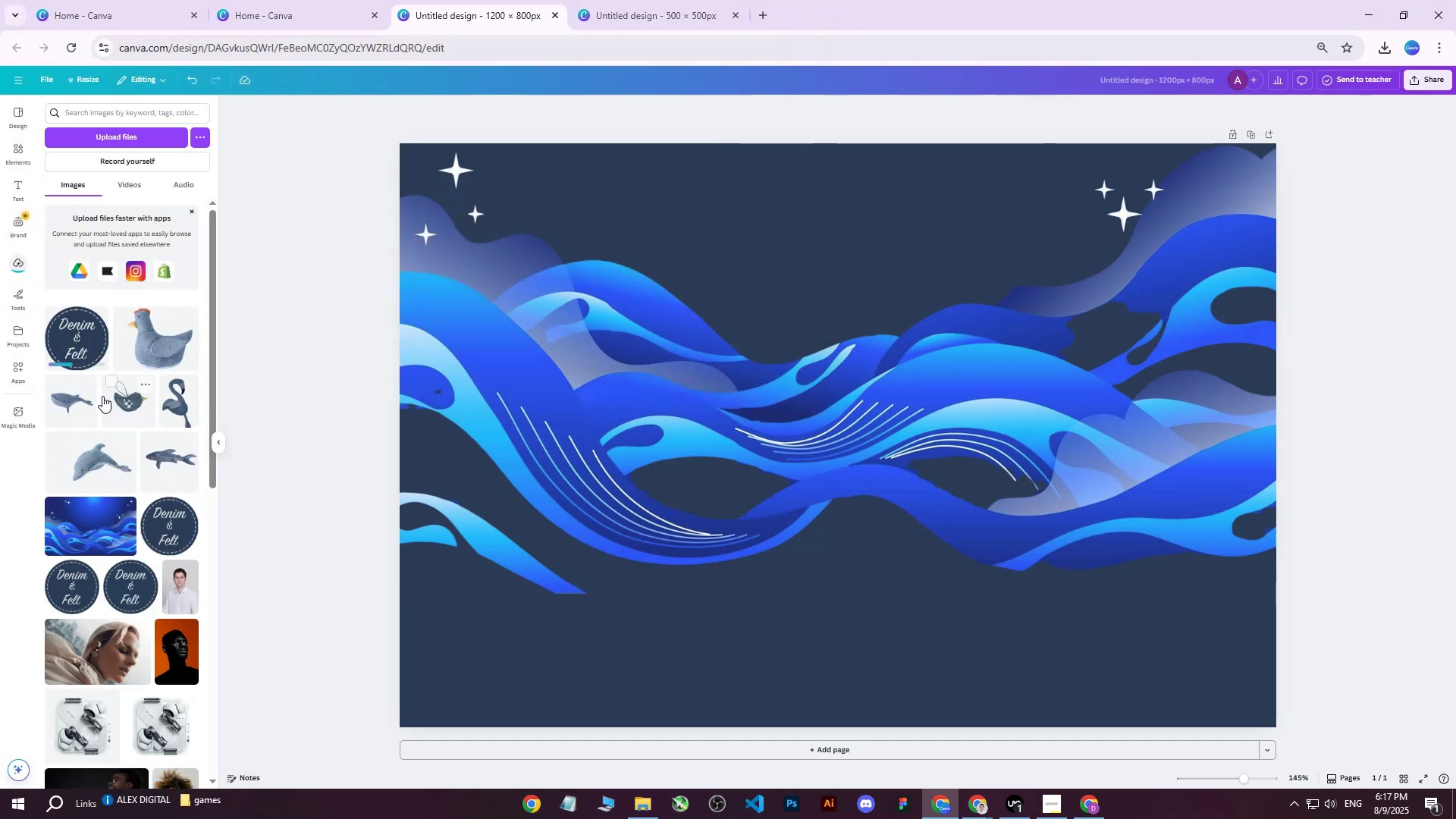 
left_click([77, 343])
 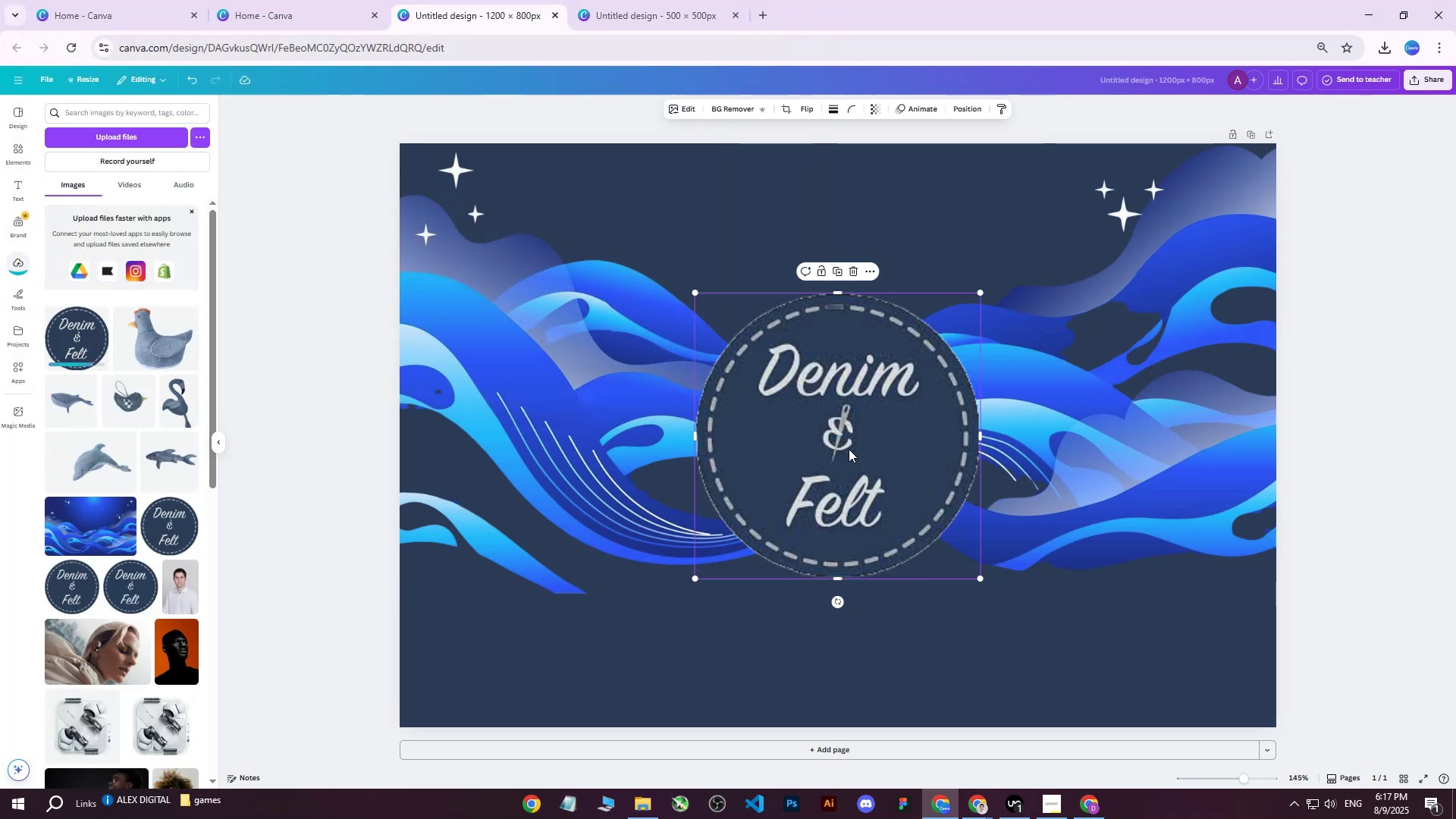 
left_click_drag(start_coordinate=[868, 449], to_coordinate=[829, 328])
 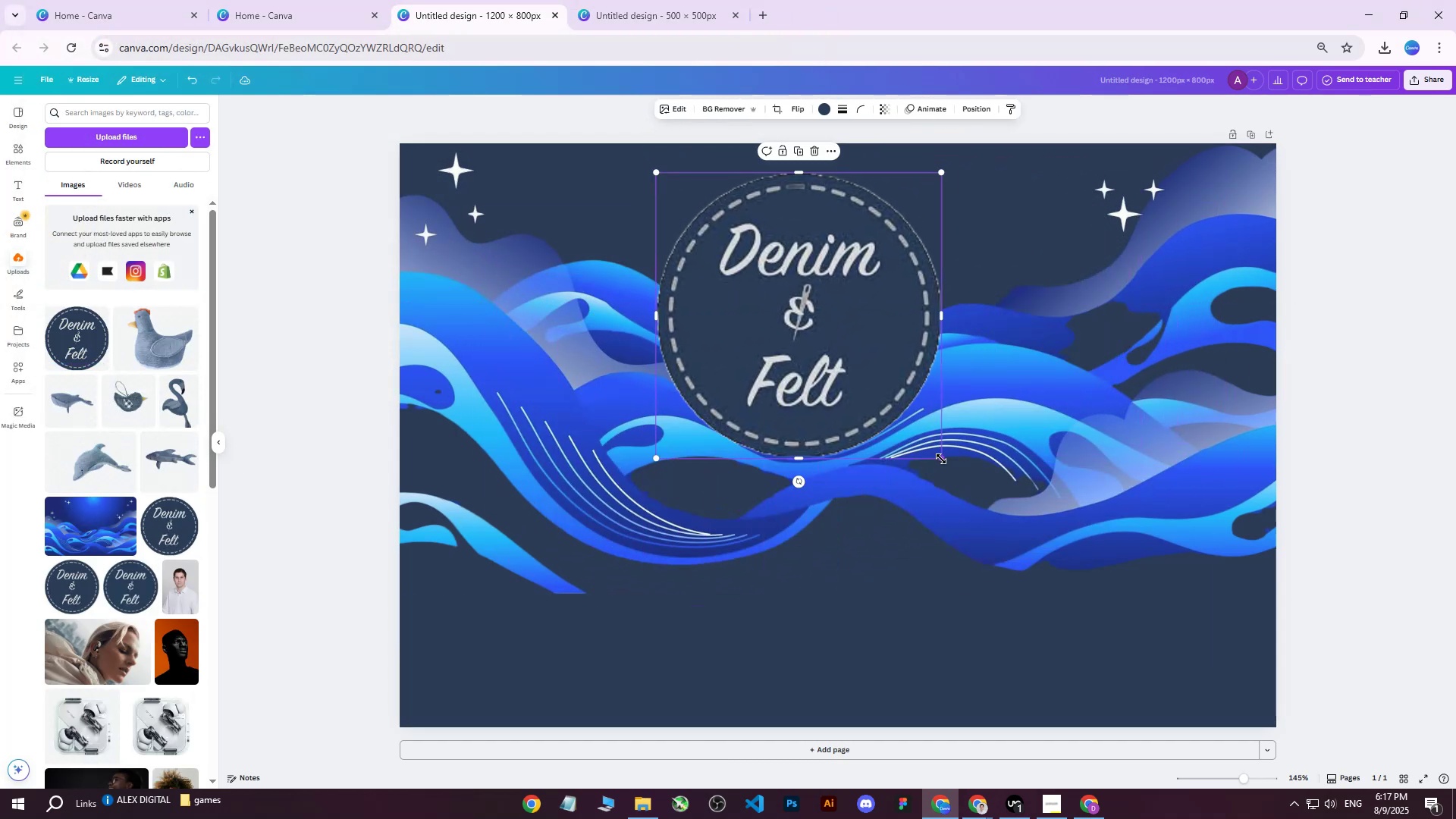 
left_click_drag(start_coordinate=[943, 461], to_coordinate=[840, 282])
 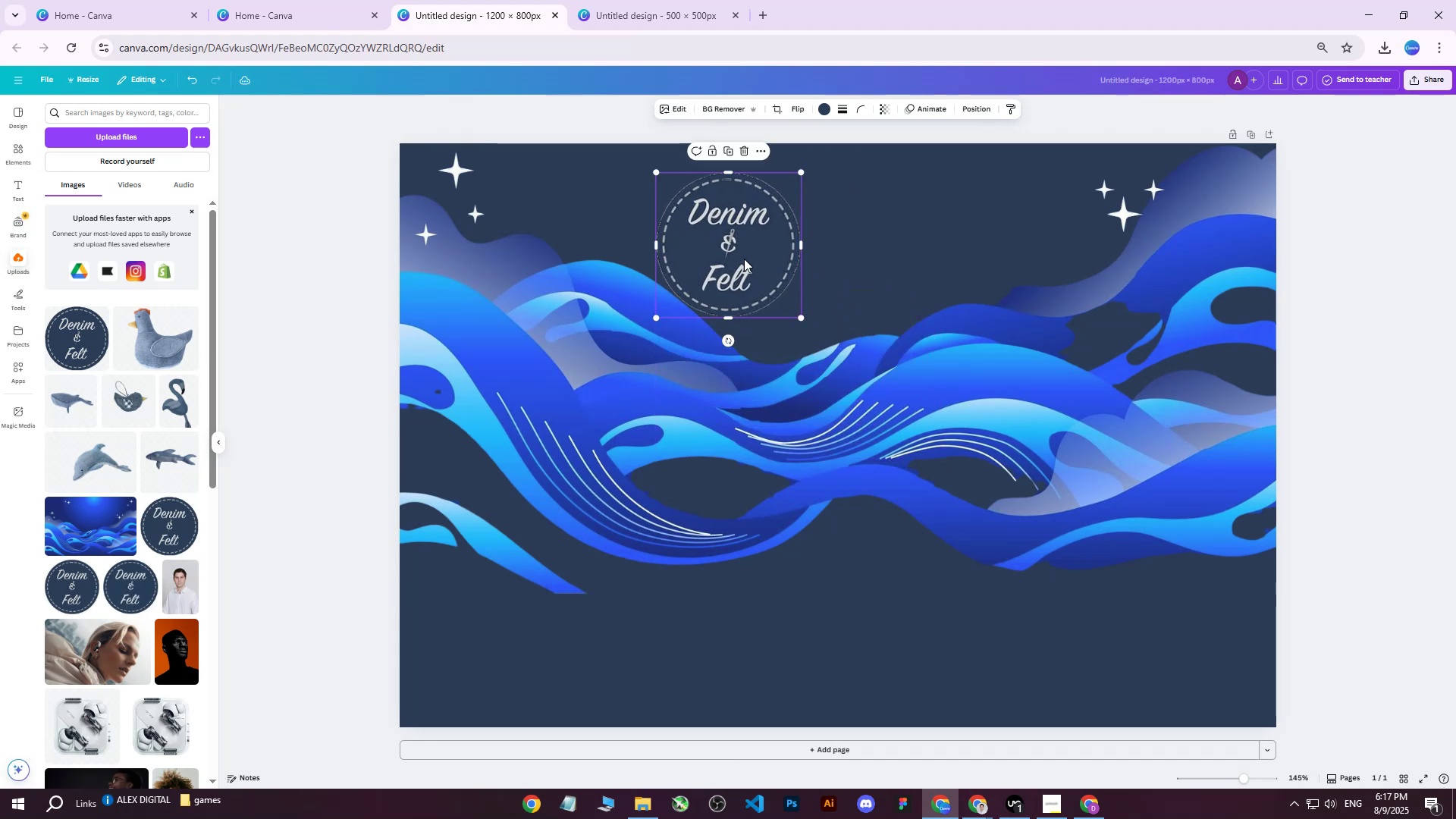 
left_click_drag(start_coordinate=[742, 258], to_coordinate=[825, 244])
 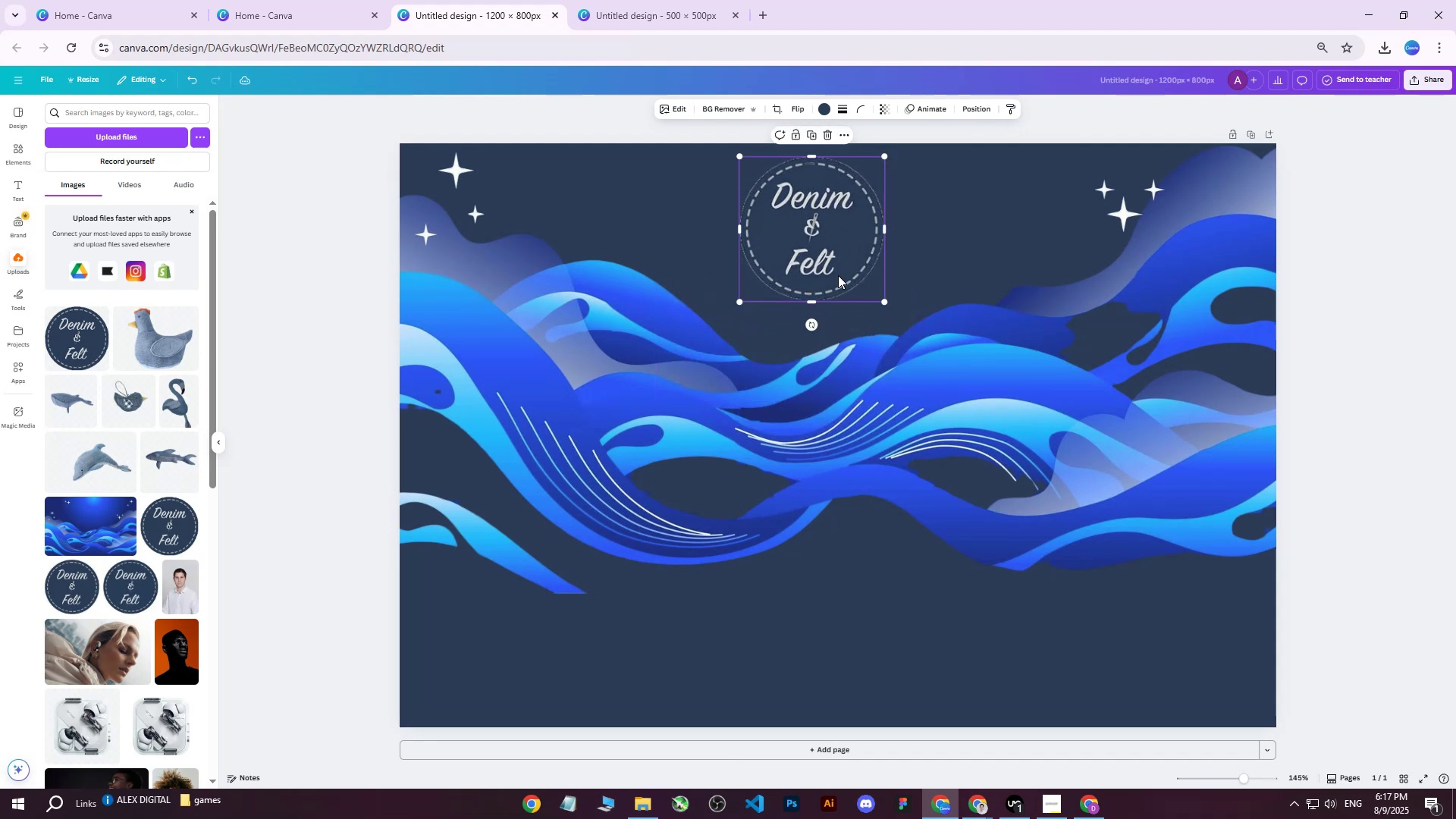 
scroll: coordinate [838, 275], scroll_direction: up, amount: 2.0
 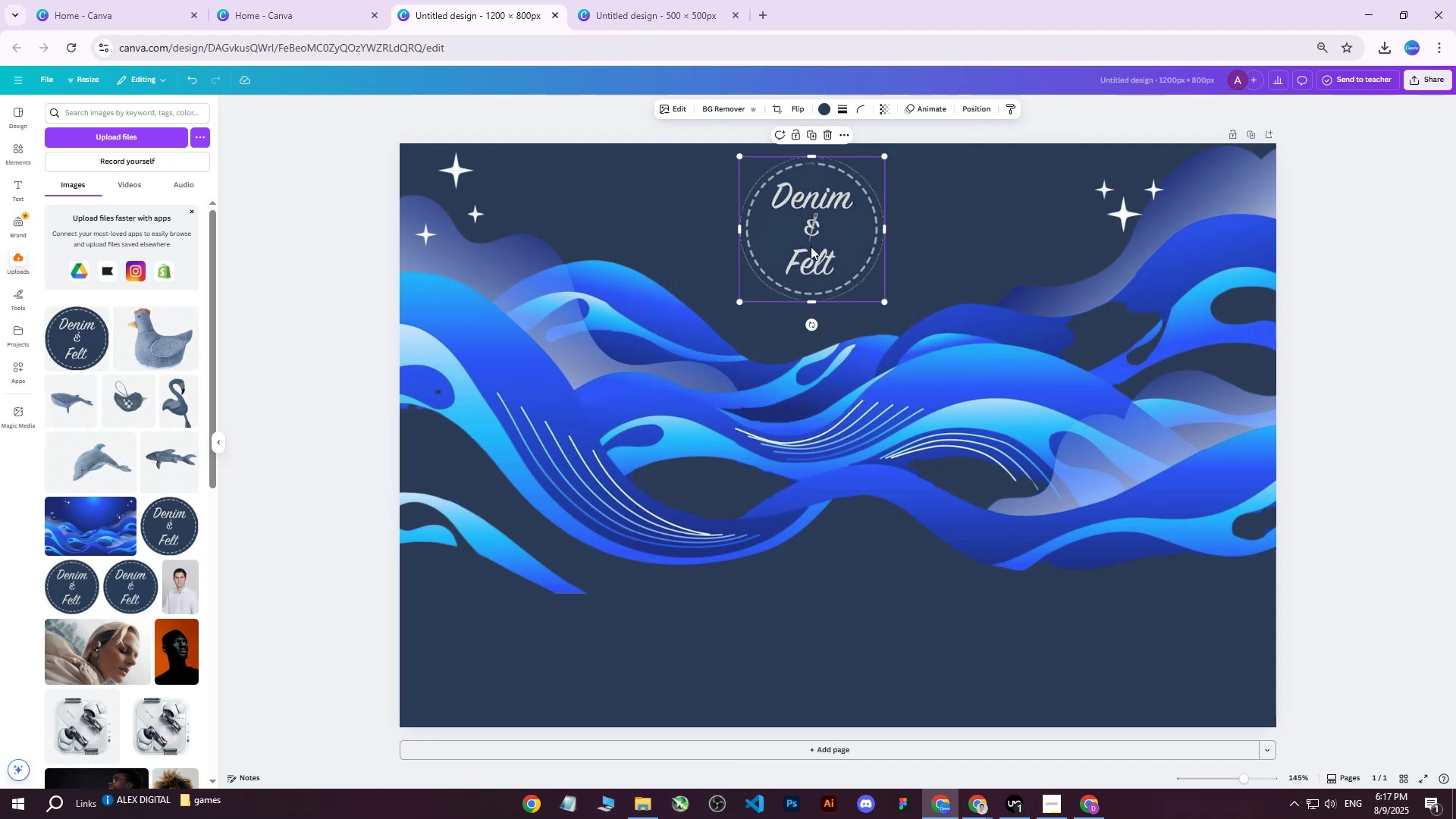 
left_click_drag(start_coordinate=[810, 245], to_coordinate=[837, 259])
 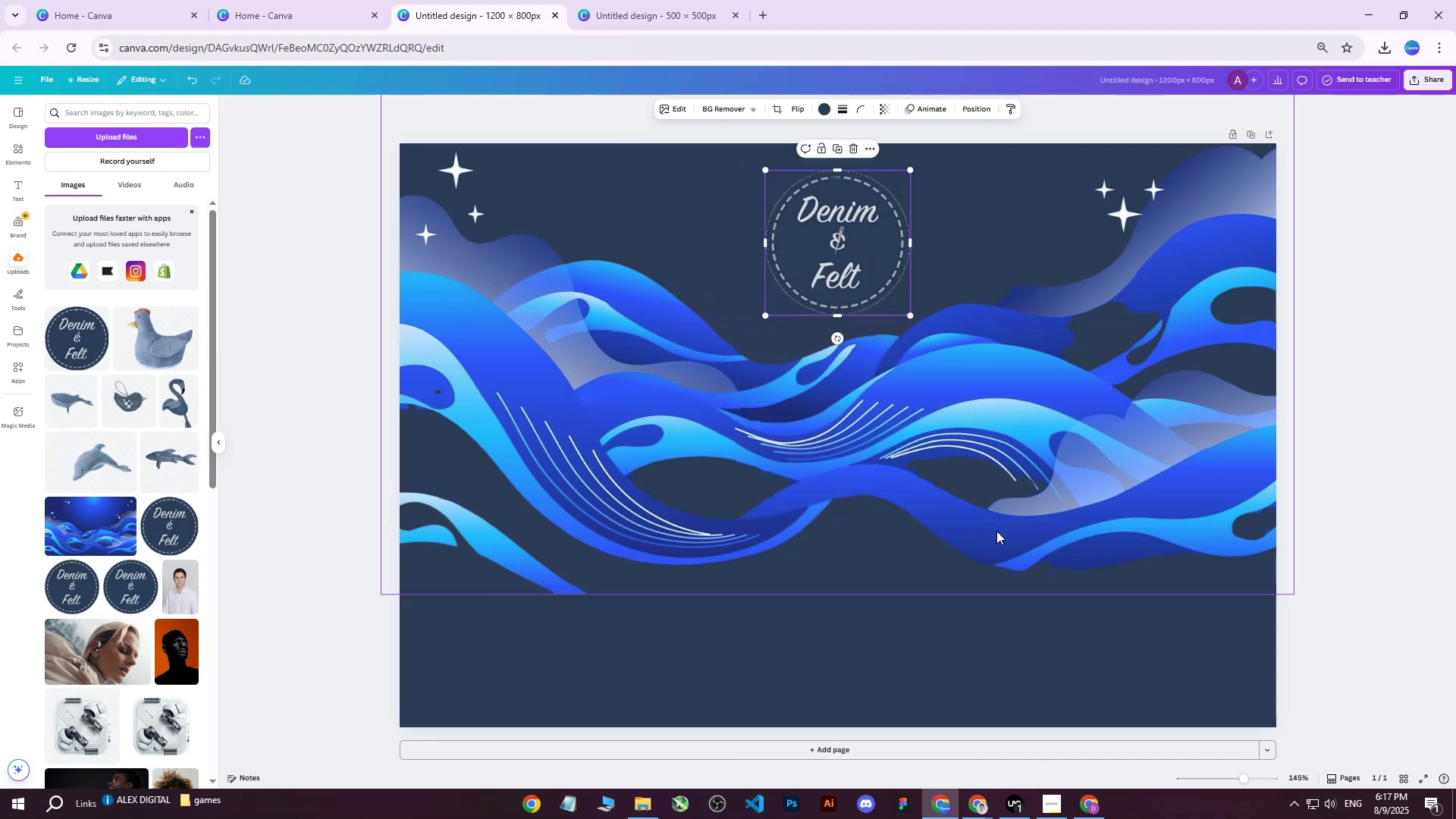 
left_click([995, 532])
 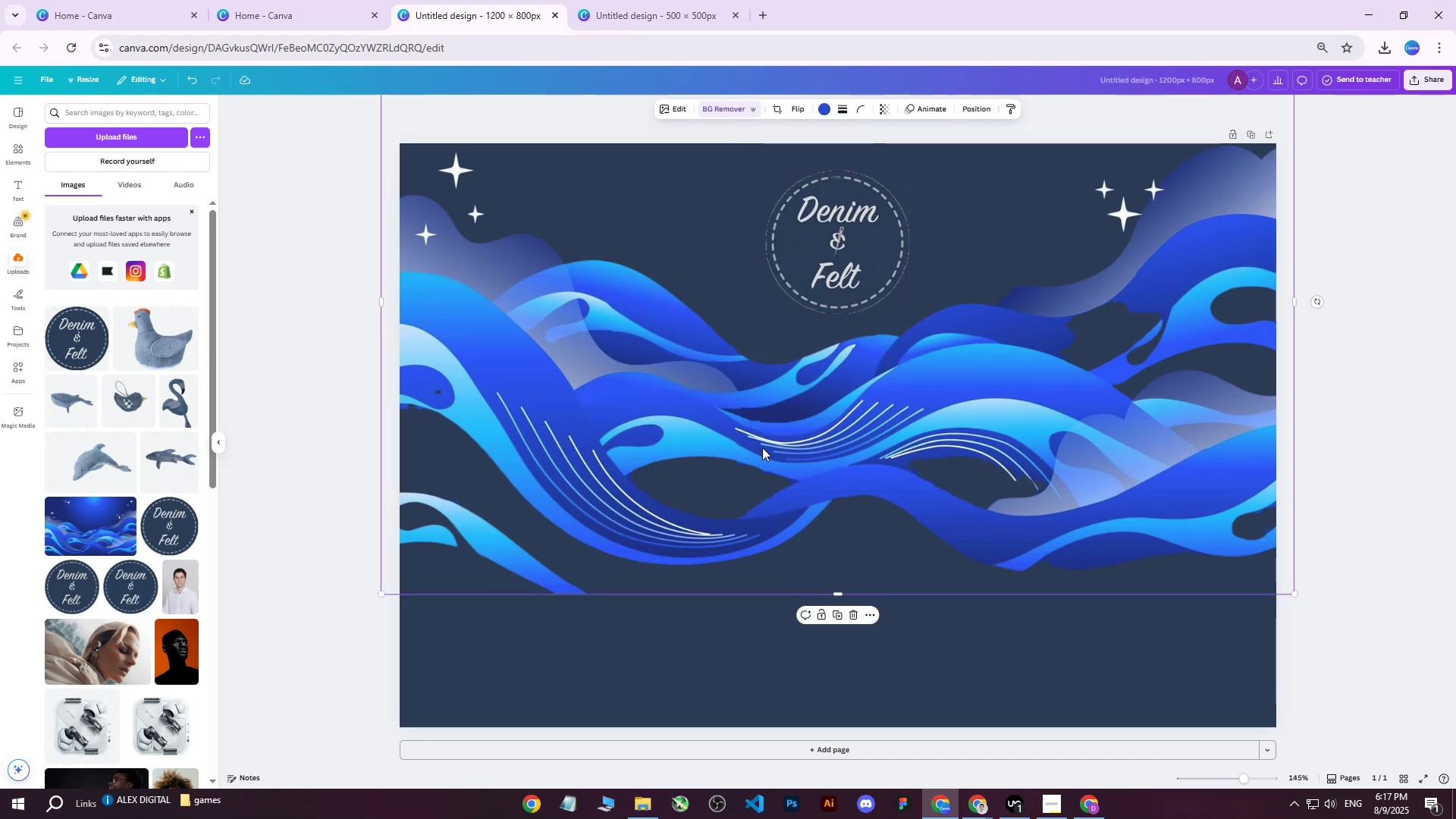 
scroll: coordinate [762, 447], scroll_direction: down, amount: 1.0
 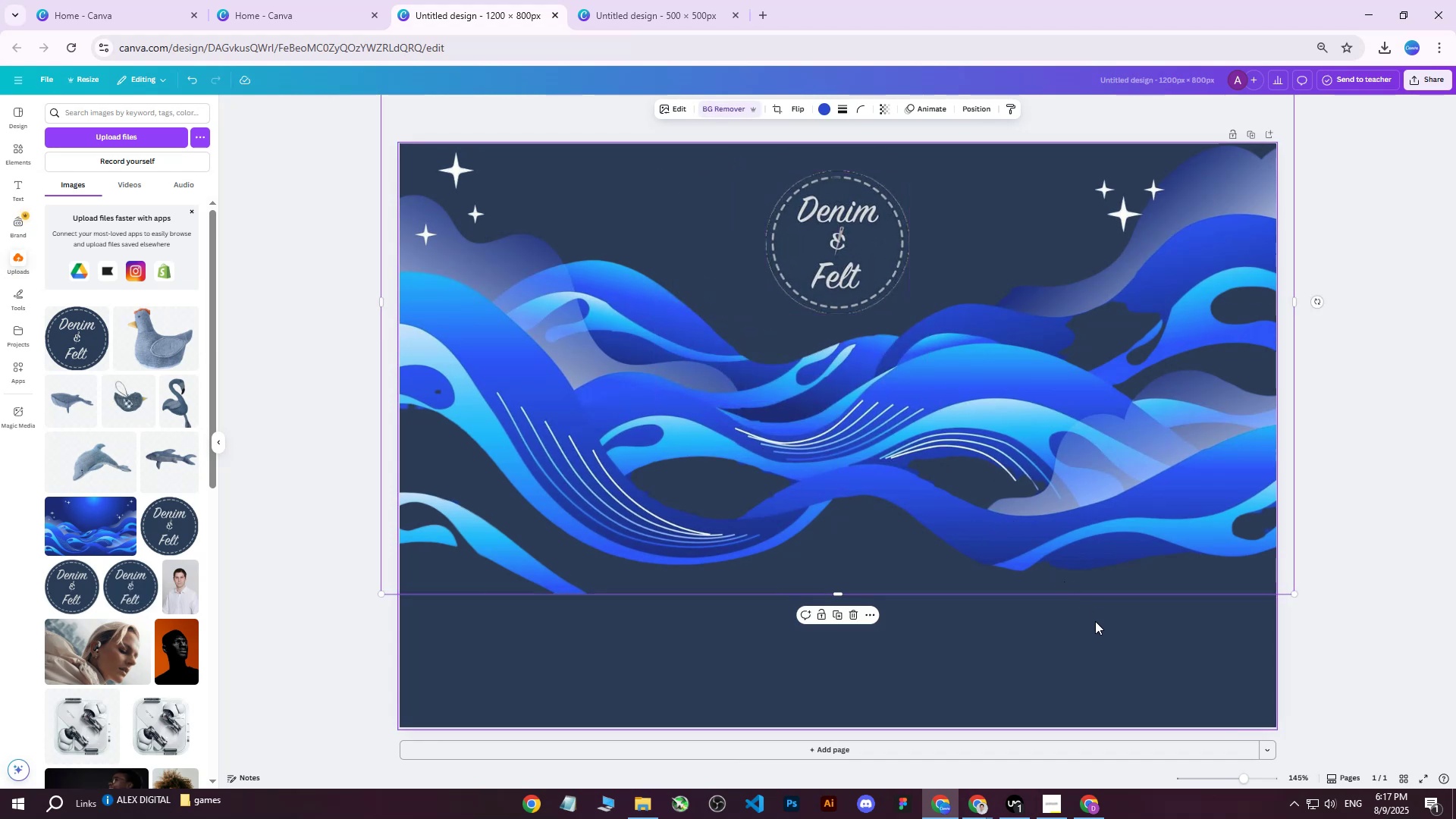 
left_click([1096, 623])
 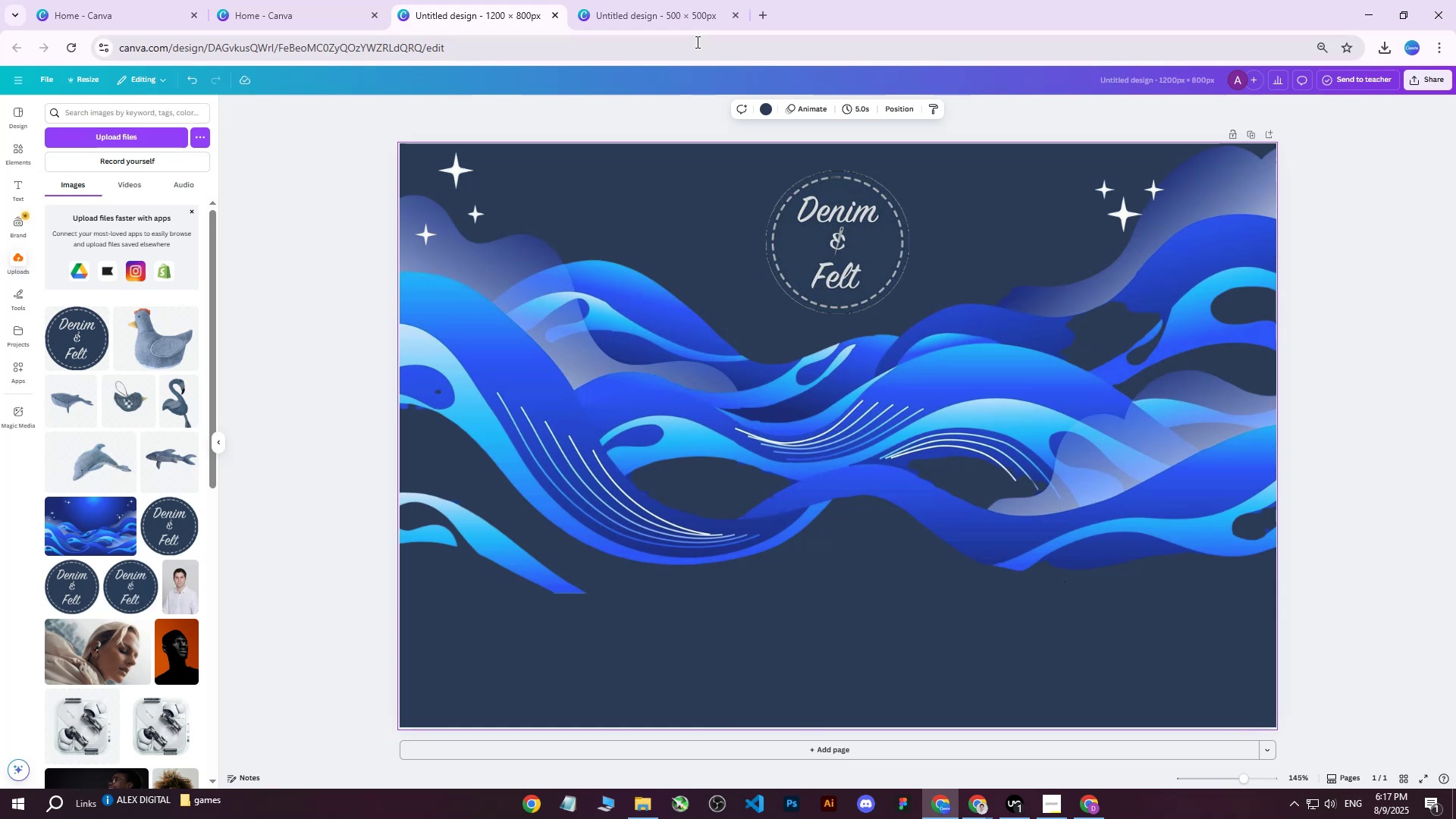 
left_click([758, 9])
 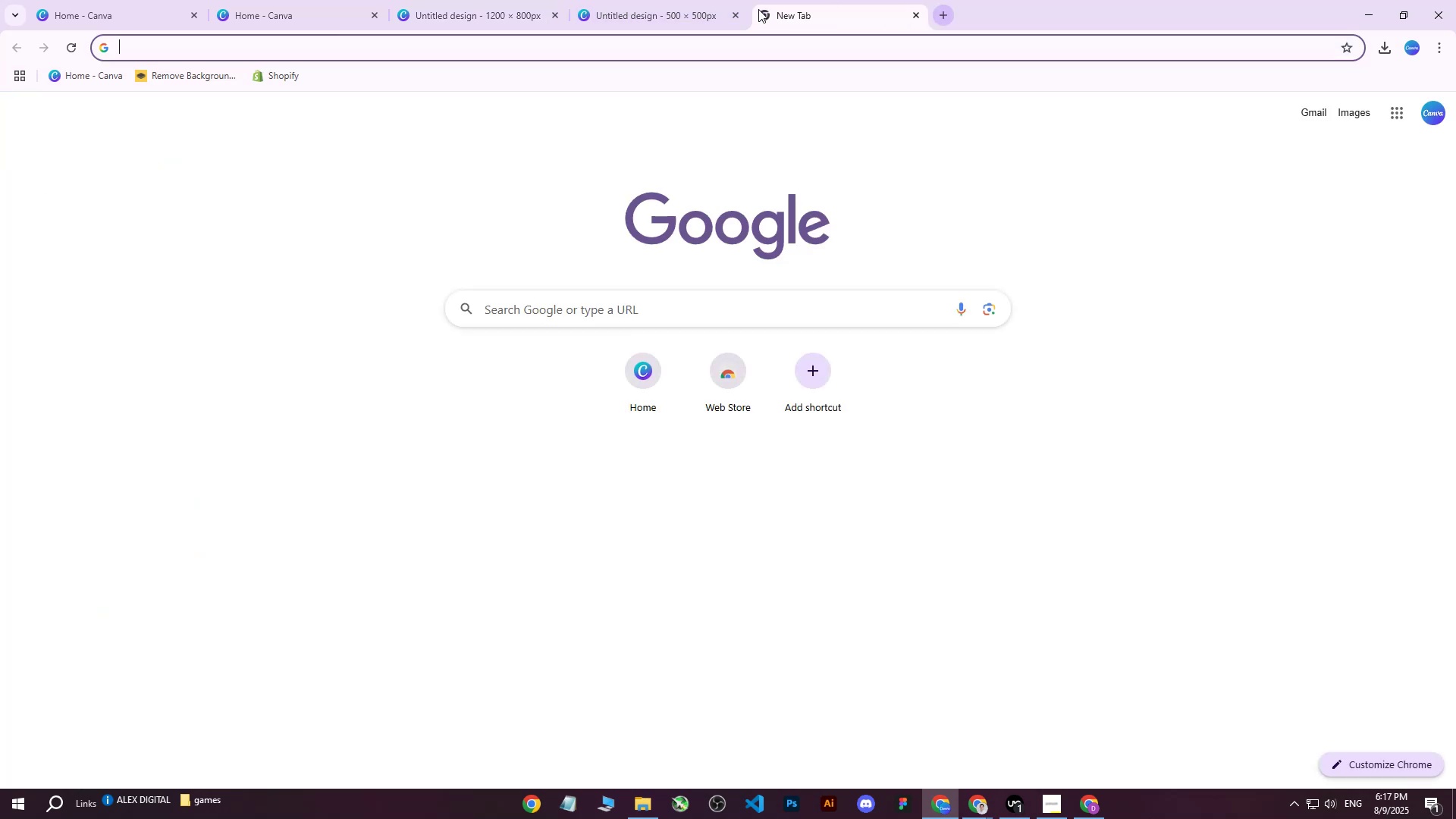 
type(tra)
 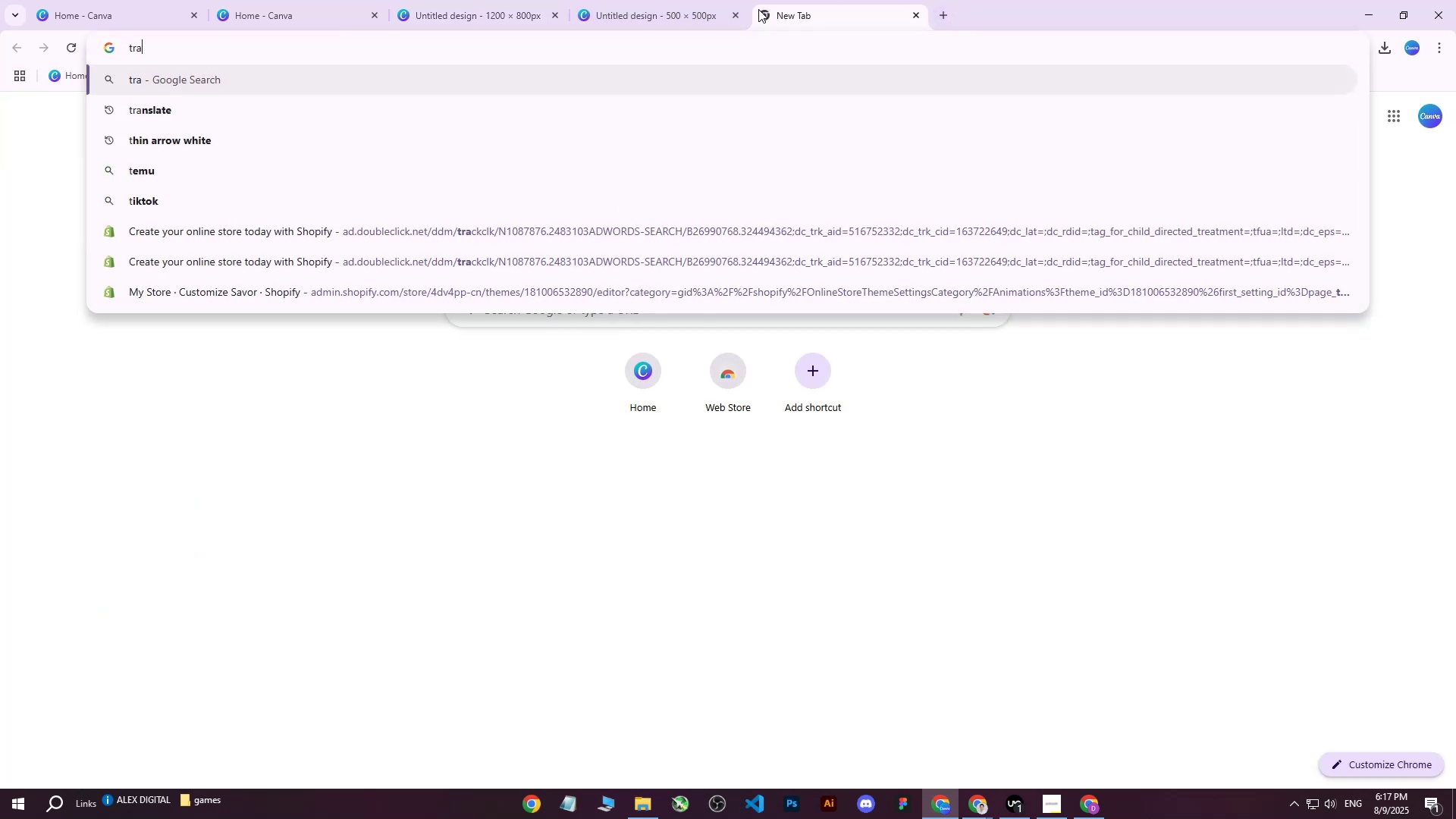 
key(Enter)
 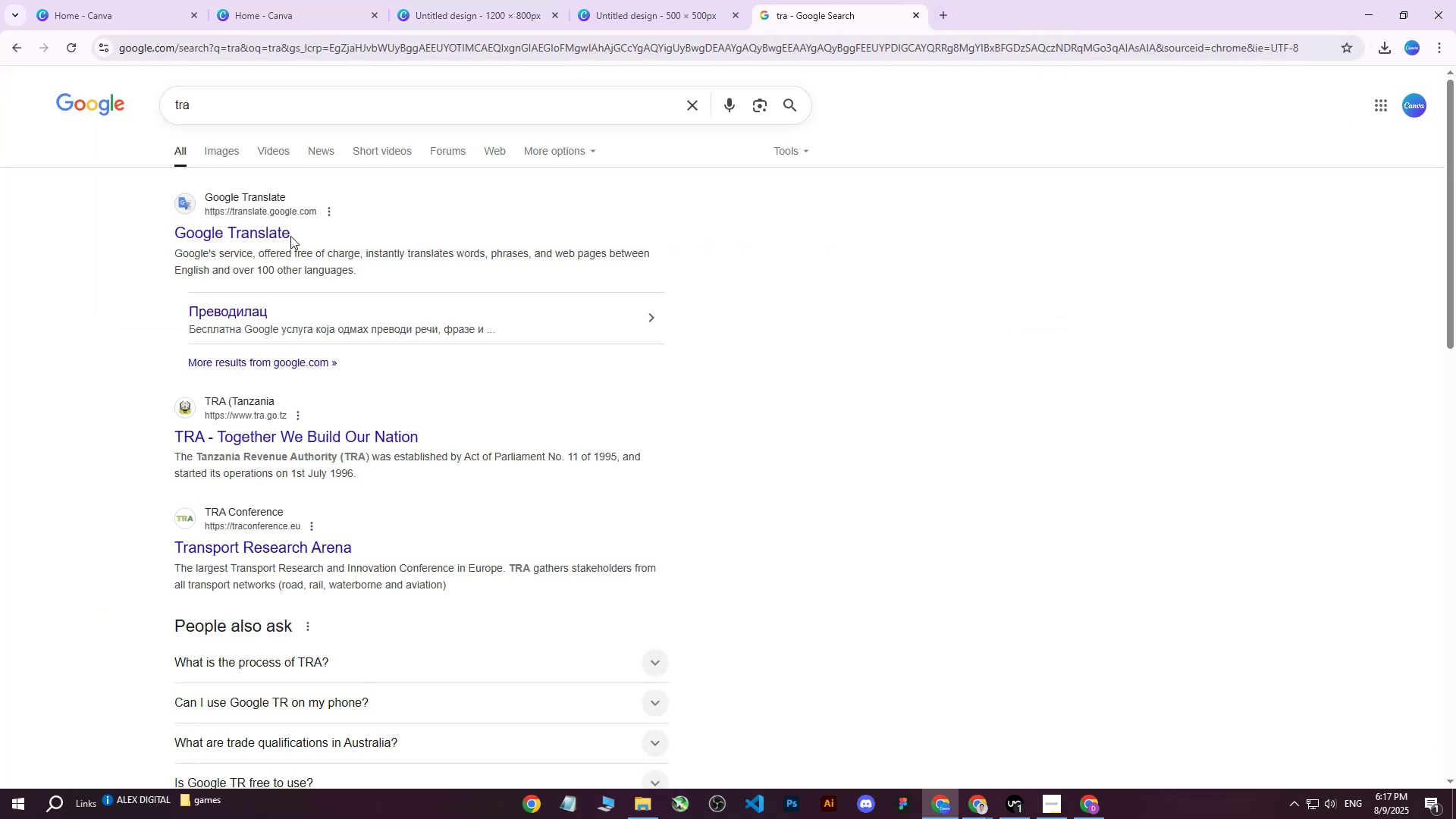 
double_click([283, 234])
 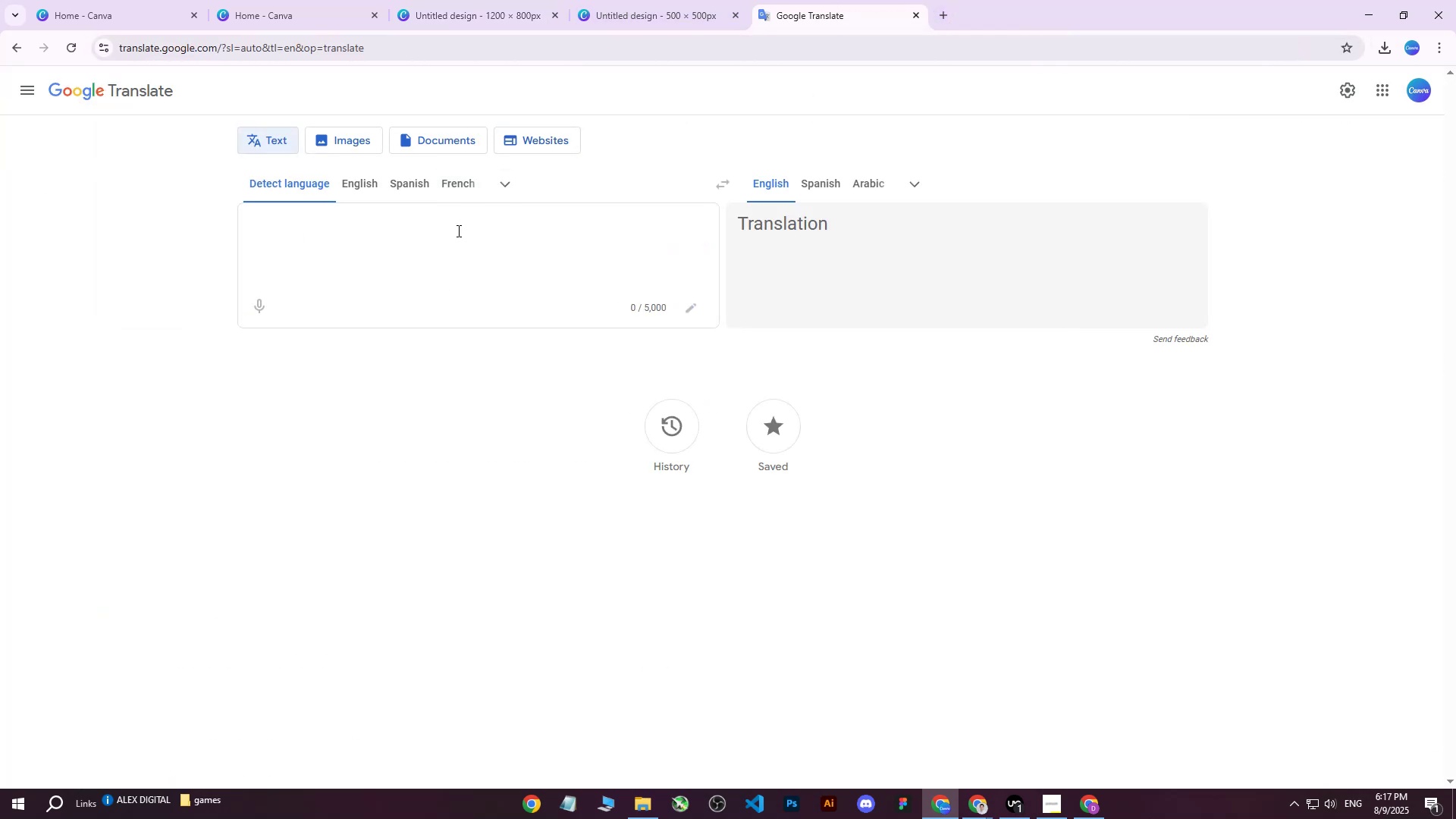 
type(plisane igracke )
 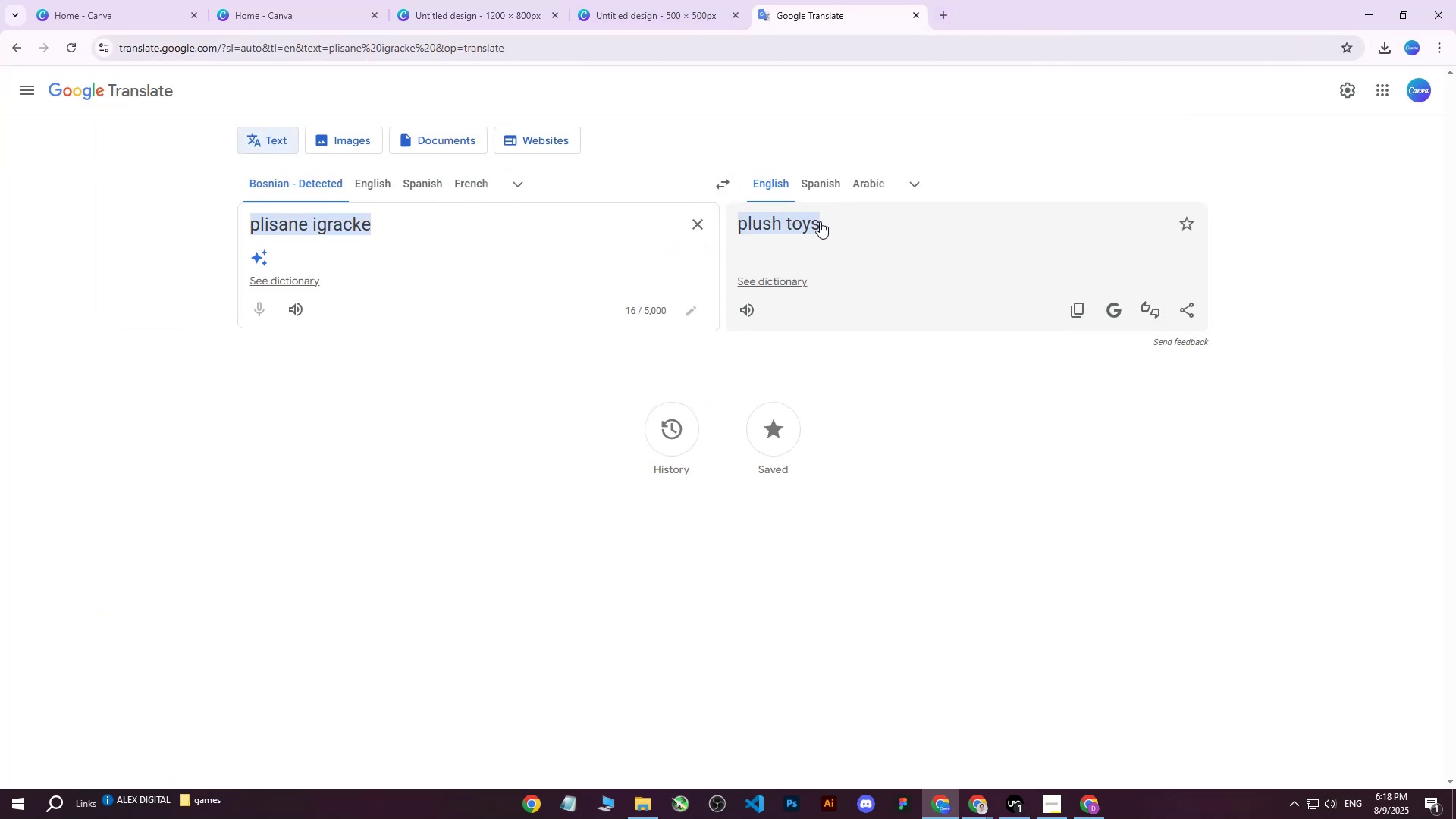 
left_click([1083, 320])
 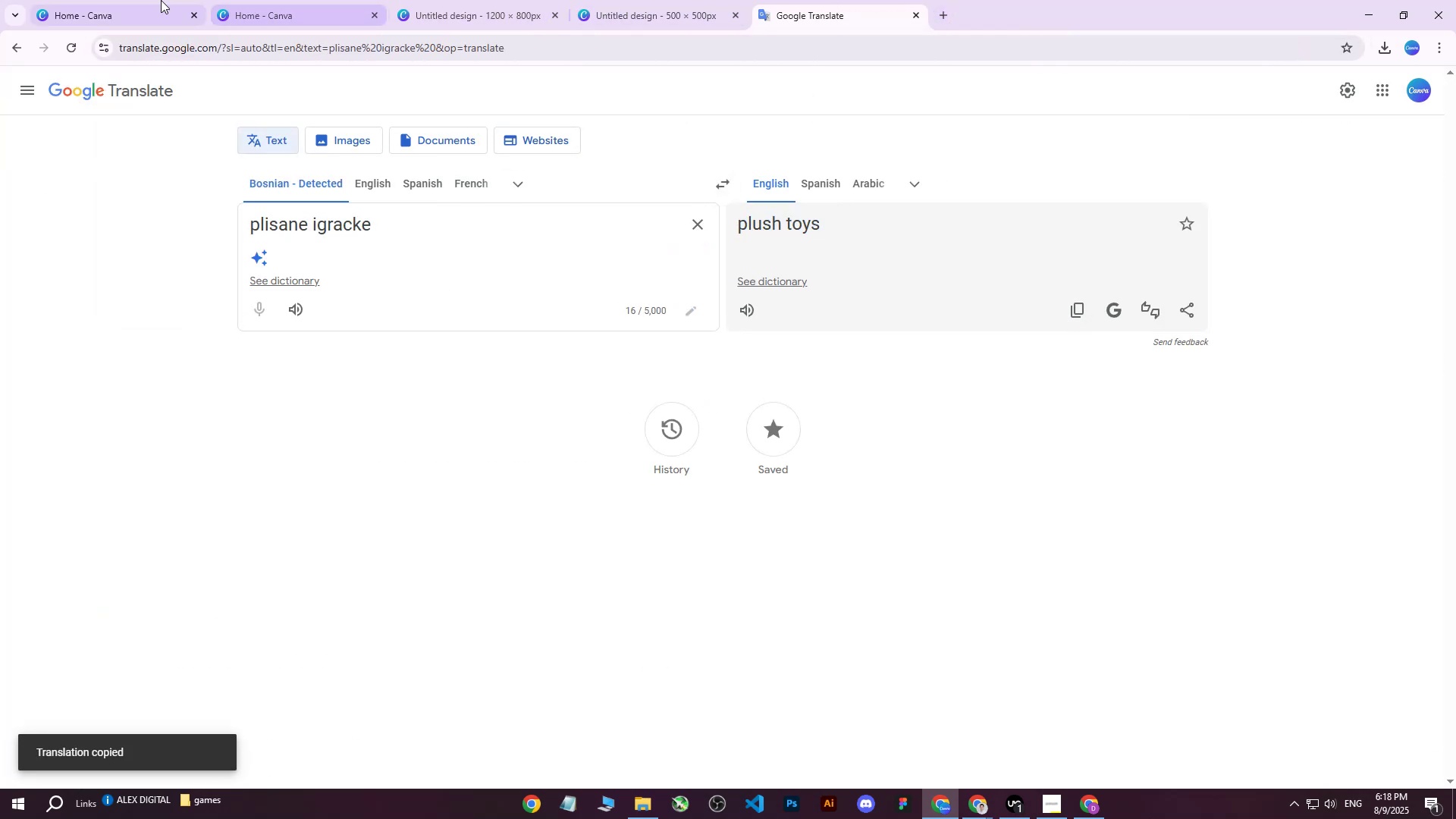 
left_click([147, 0])
 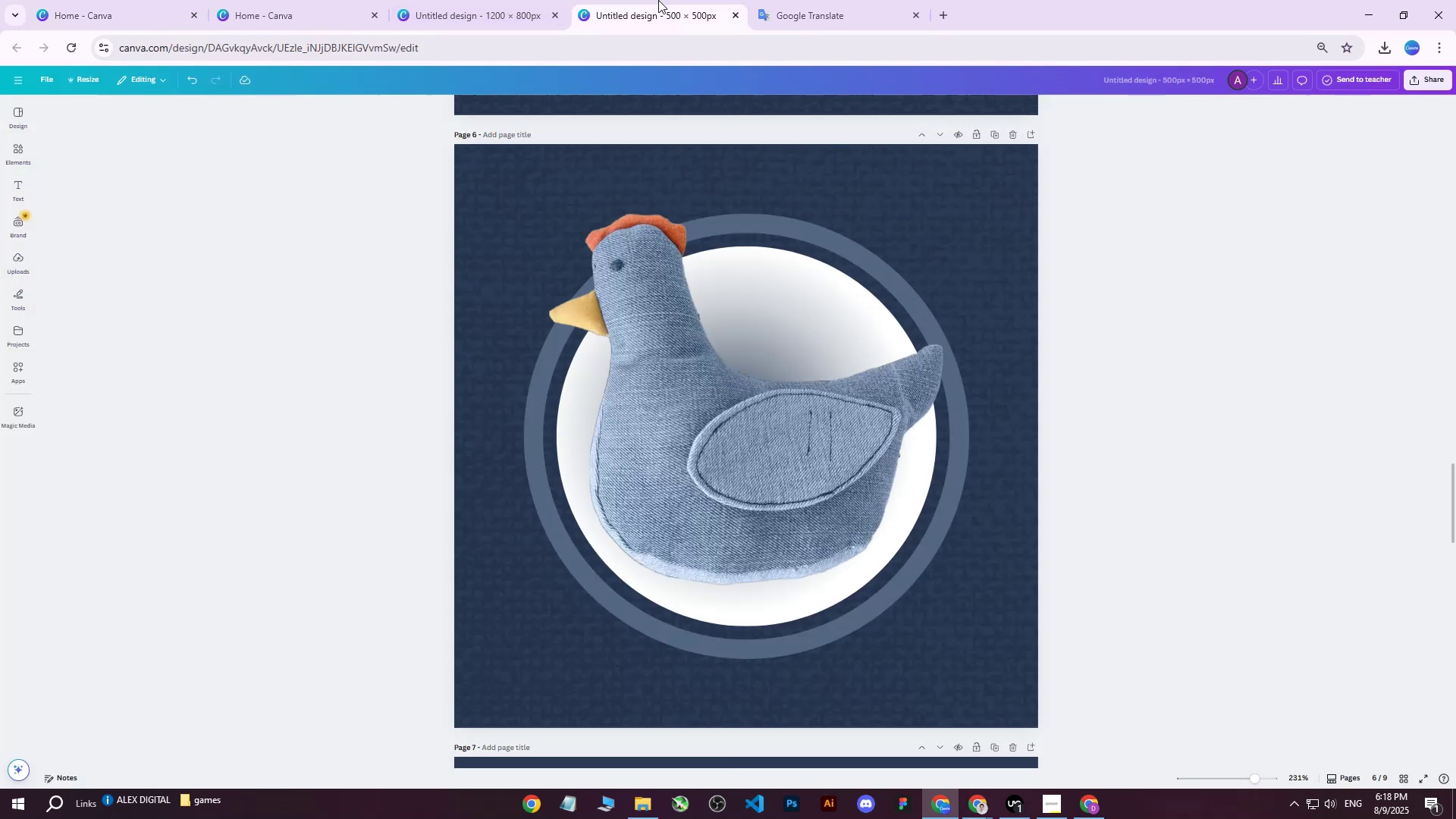 
double_click([500, 0])
 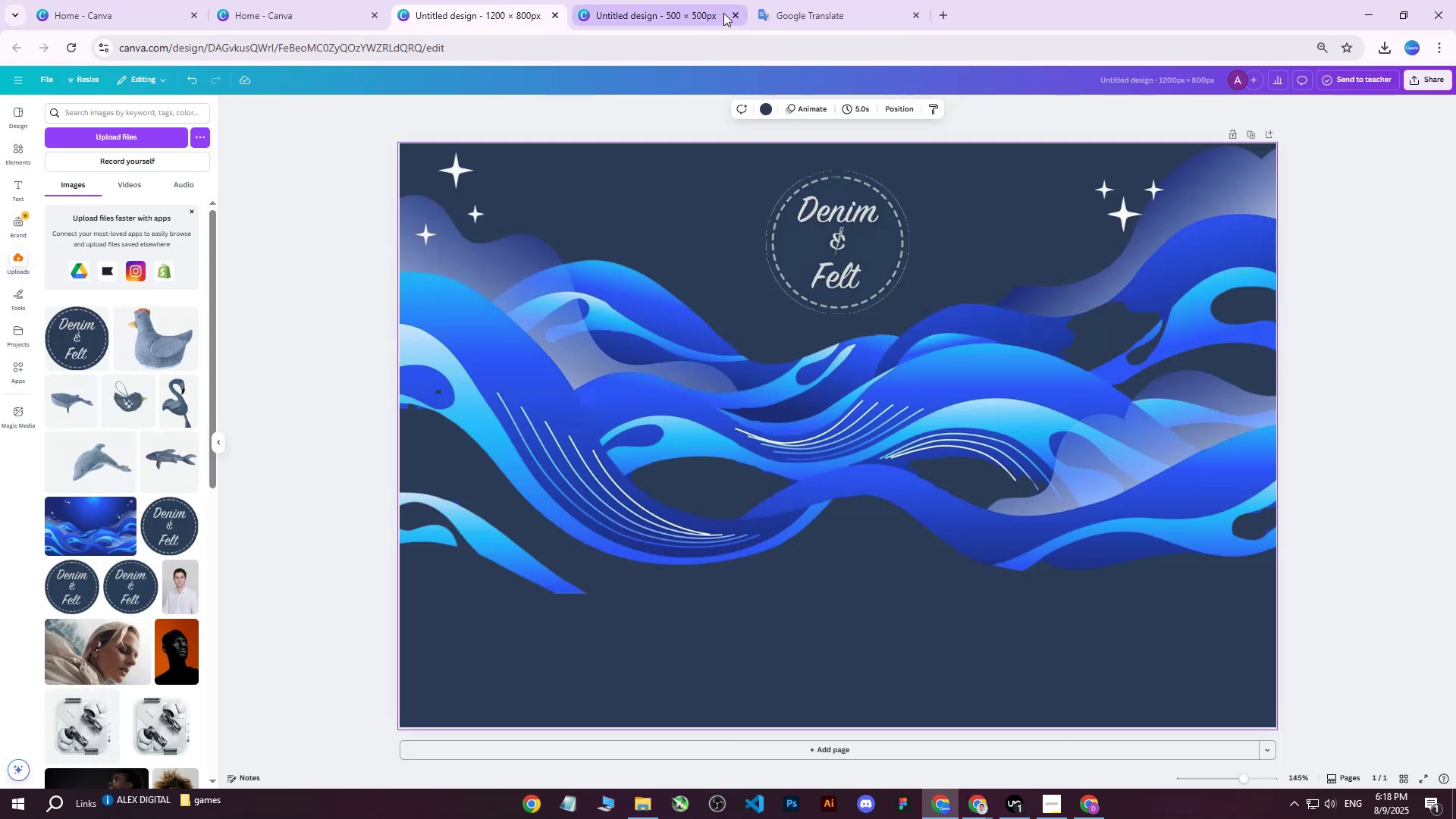 
left_click([730, 13])
 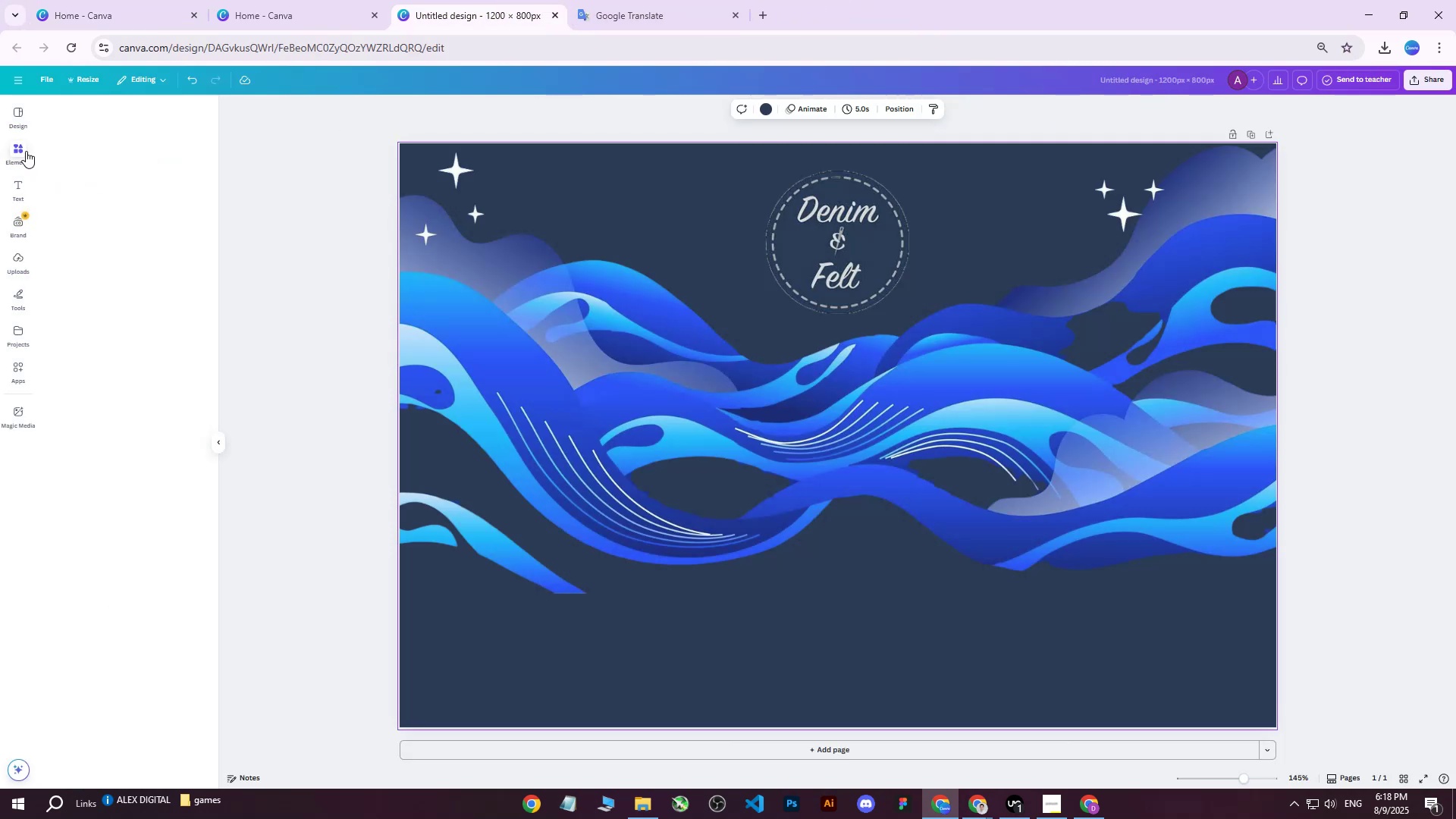 
double_click([93, 114])
 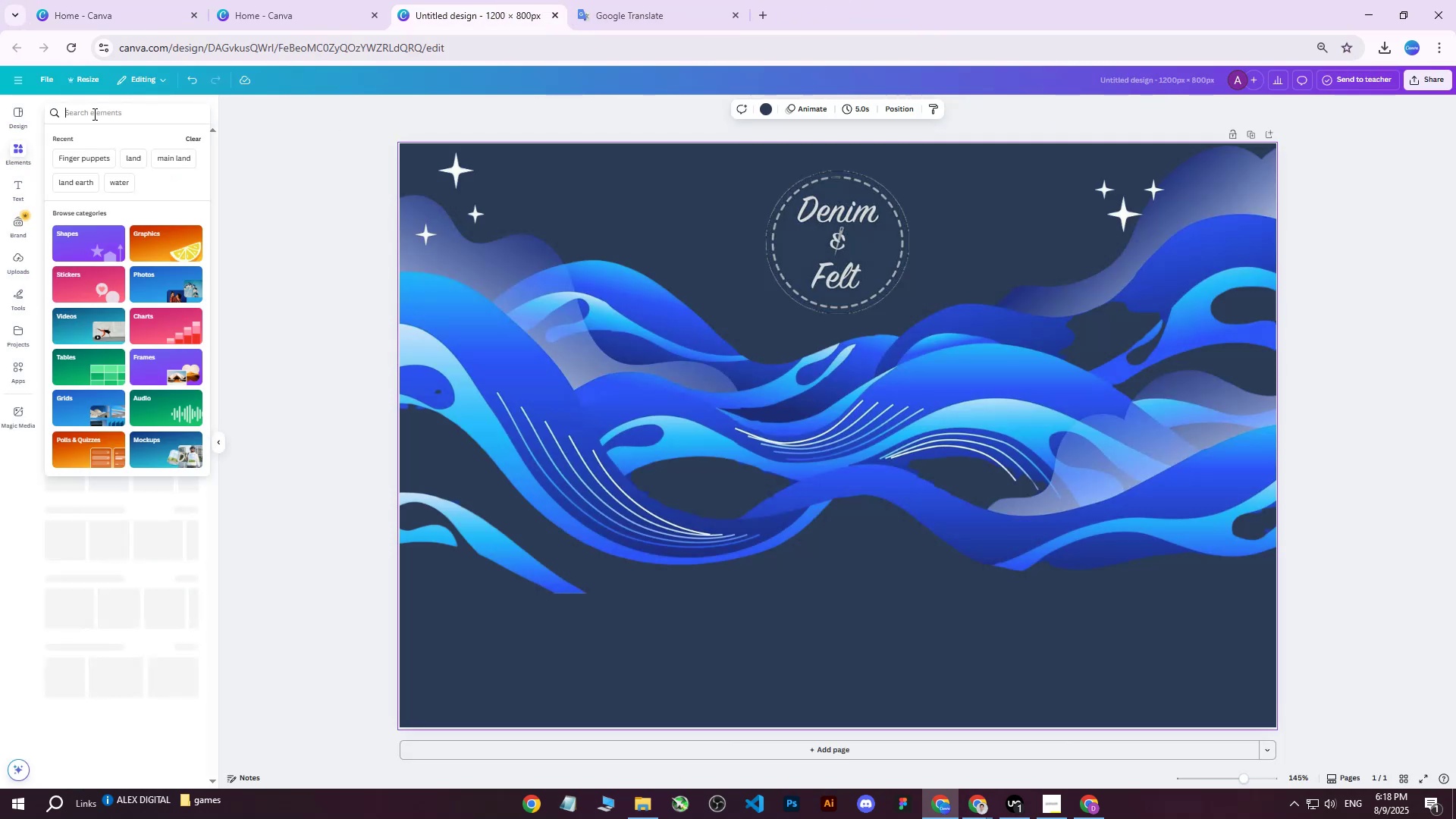 
key(Control+ControlLeft)
 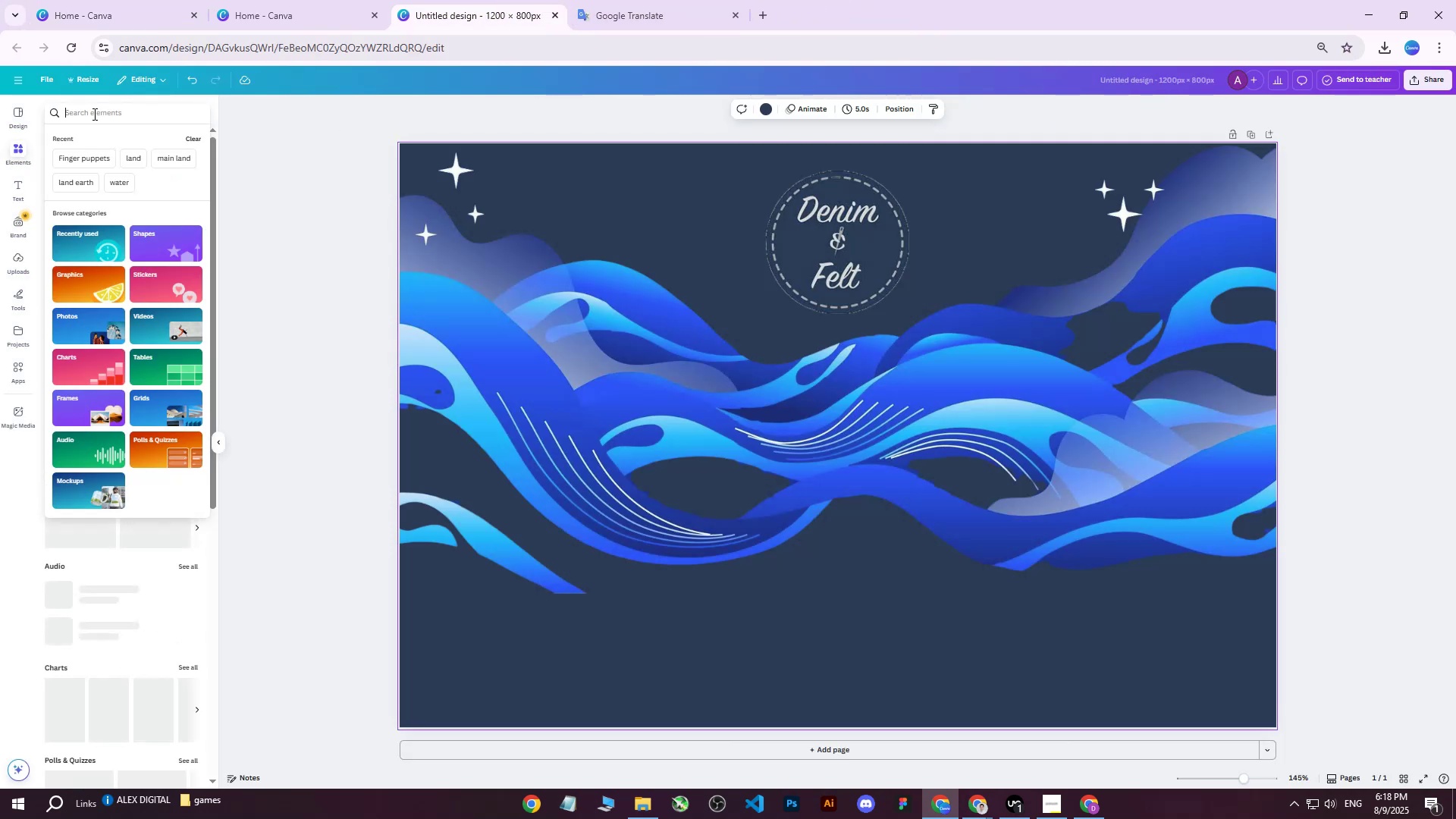 
key(Control+V)
 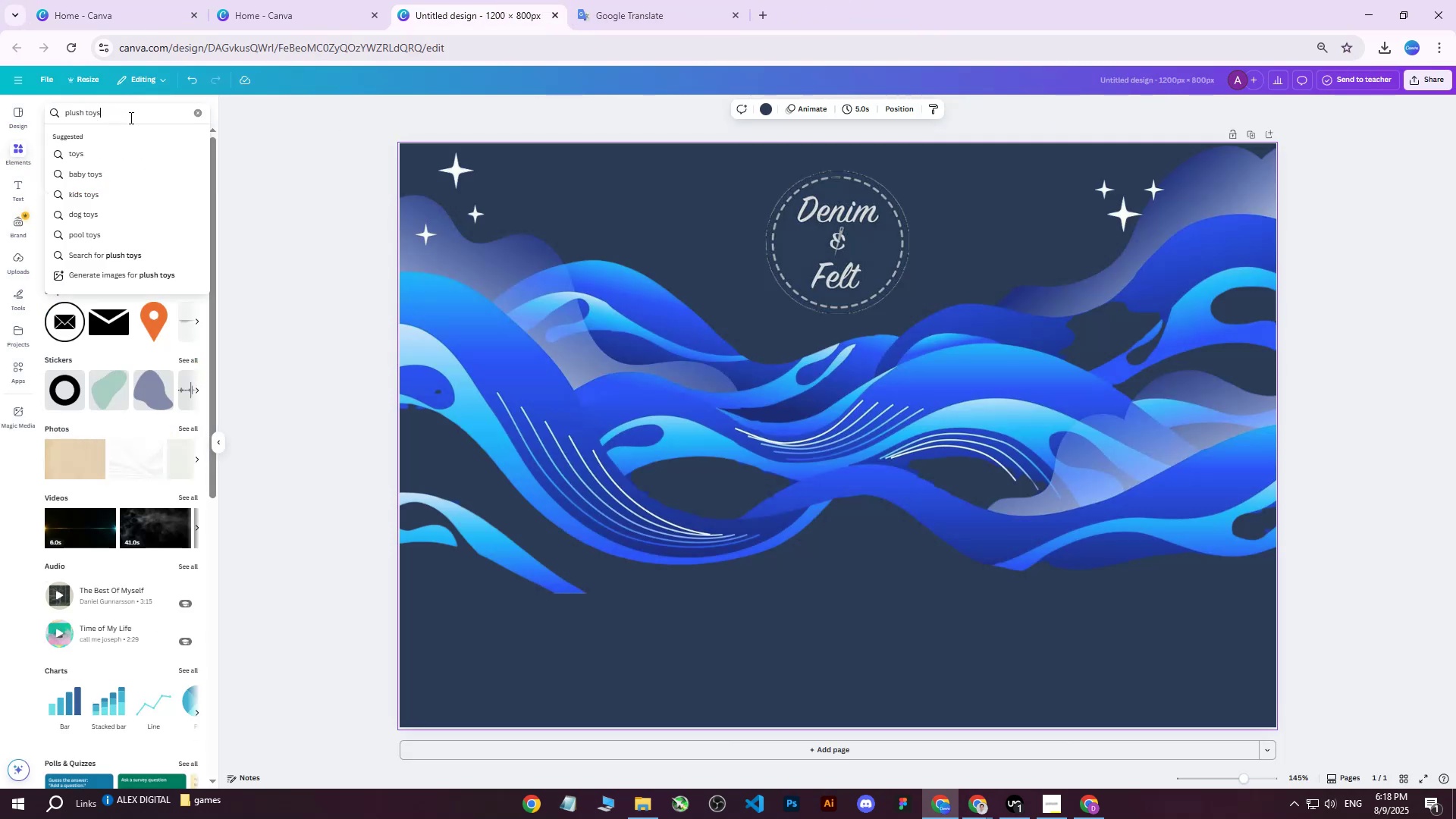 
key(Enter)
 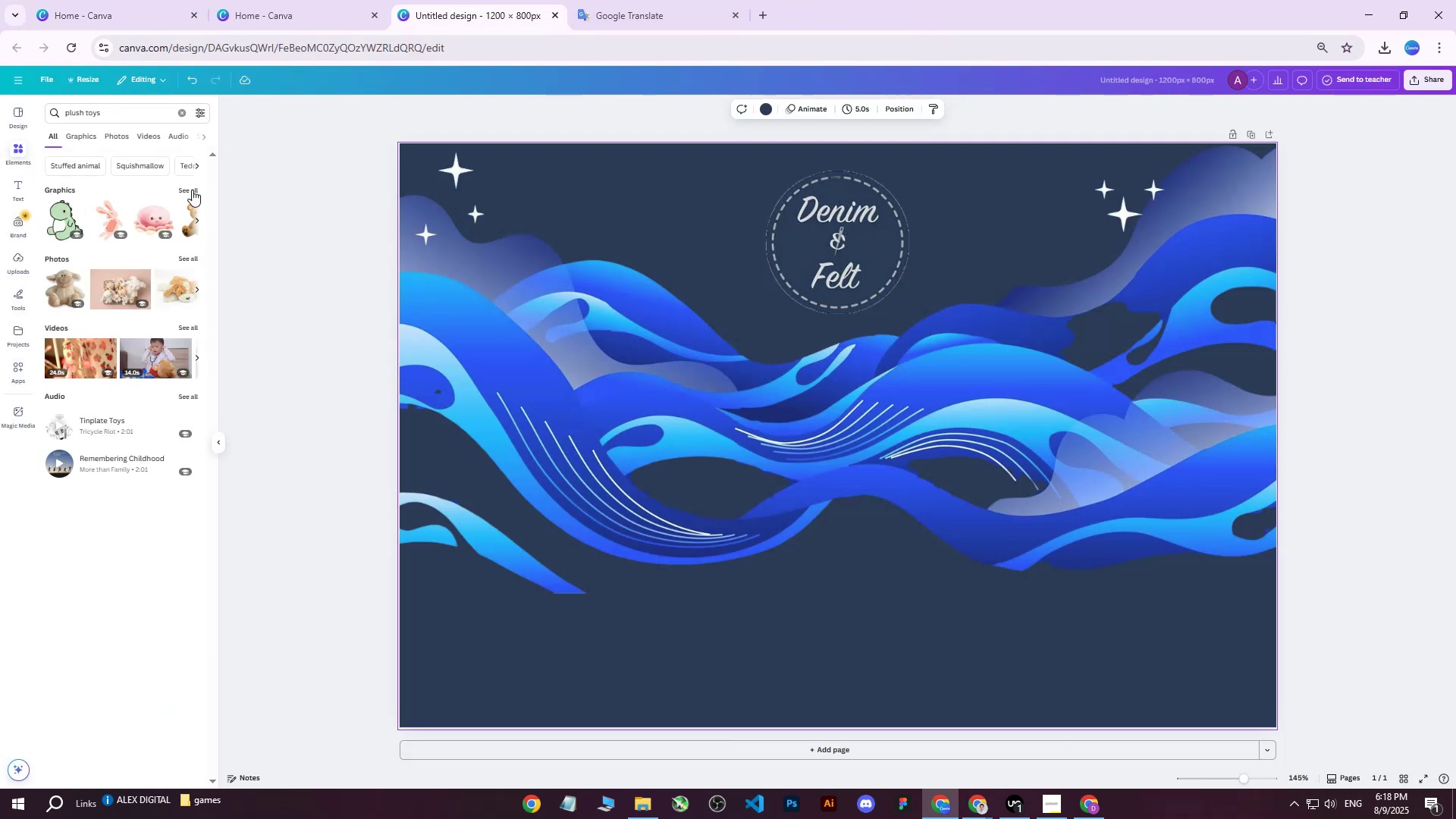 
left_click([187, 185])
 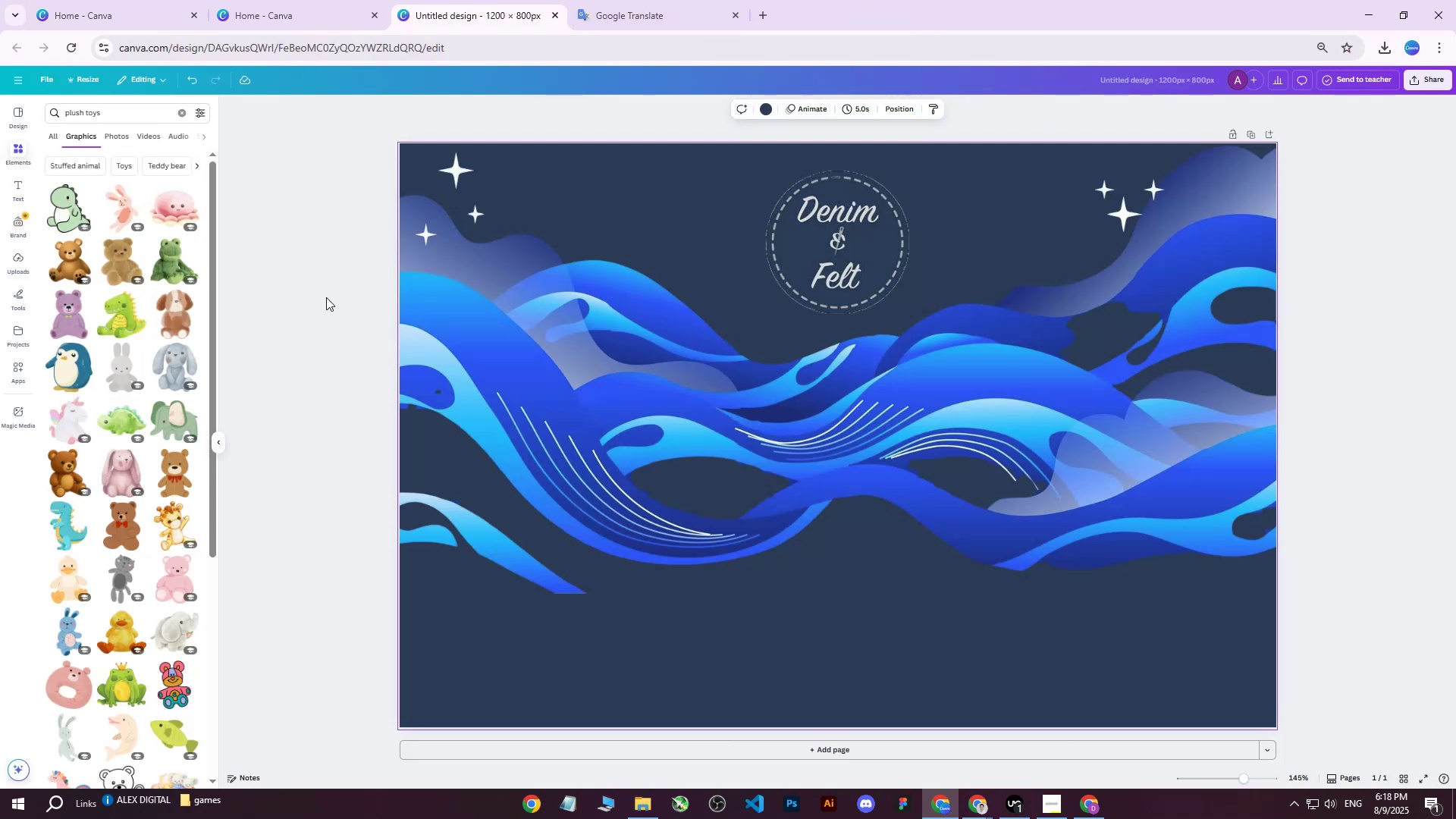 
scroll: coordinate [129, 378], scroll_direction: down, amount: 9.0
 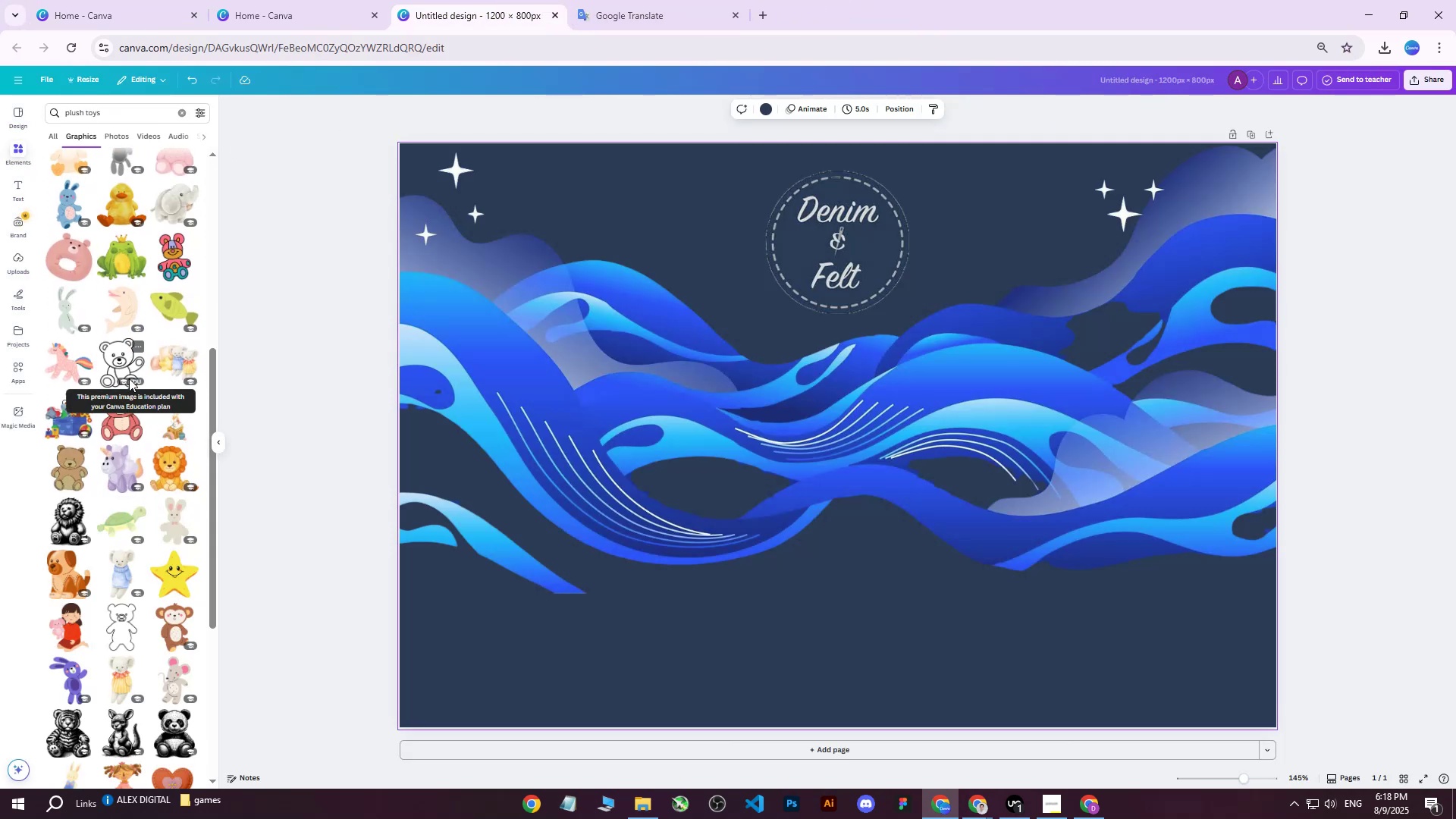 
scroll: coordinate [130, 377], scroll_direction: up, amount: 16.0
 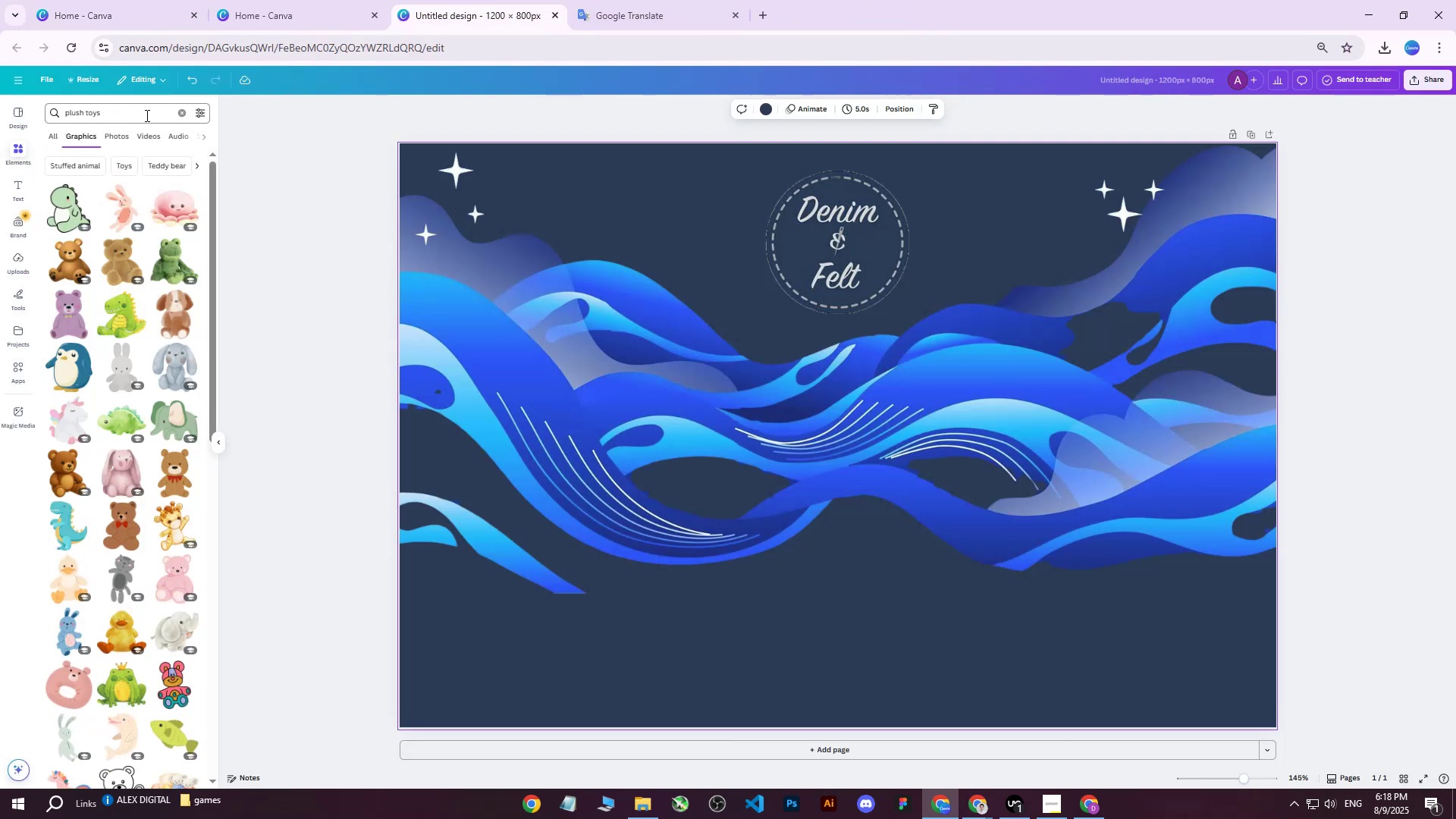 
left_click_drag(start_coordinate=[146, 115], to_coordinate=[5, 111])
 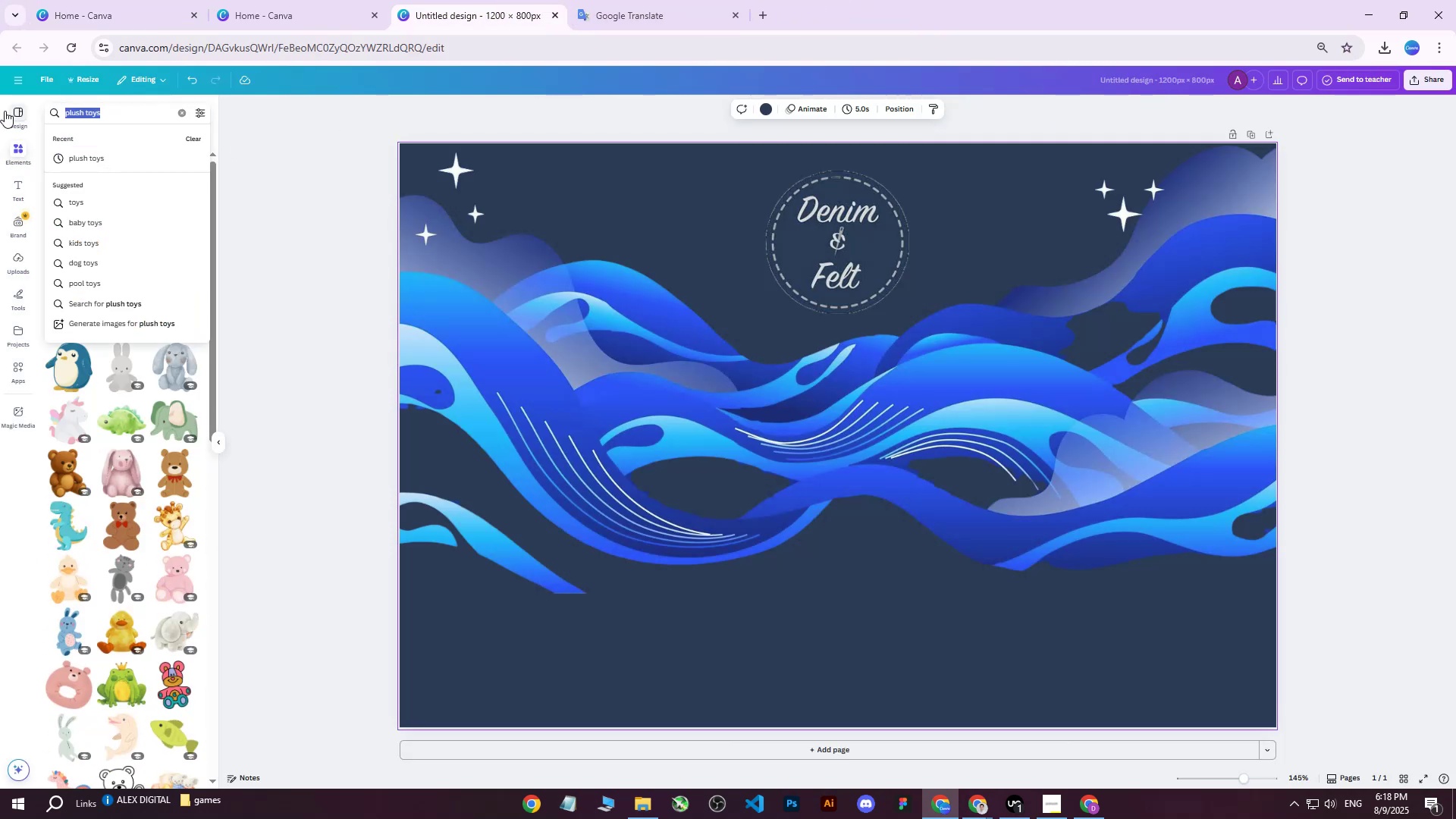 
type(water)
 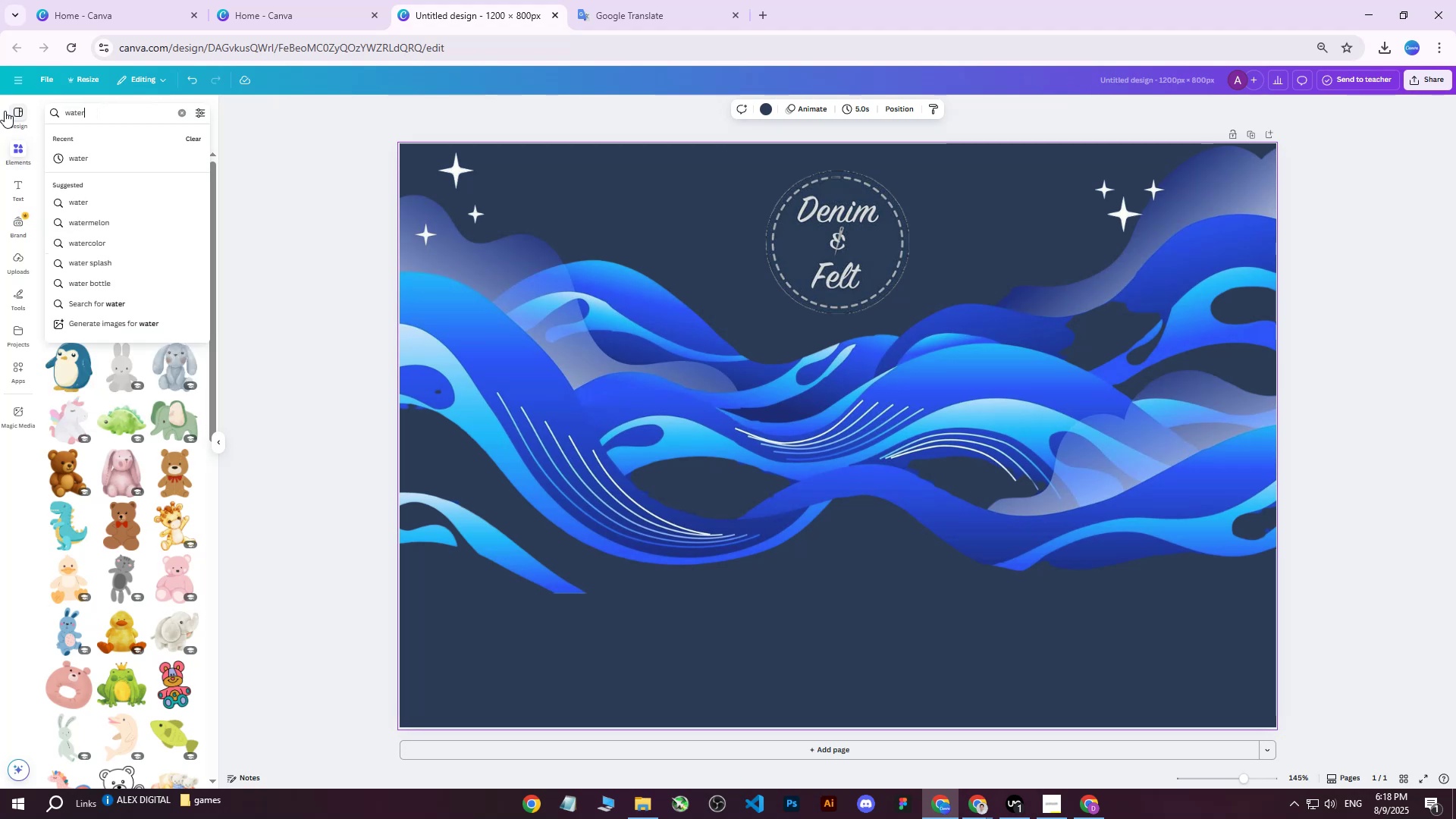 
key(Enter)
 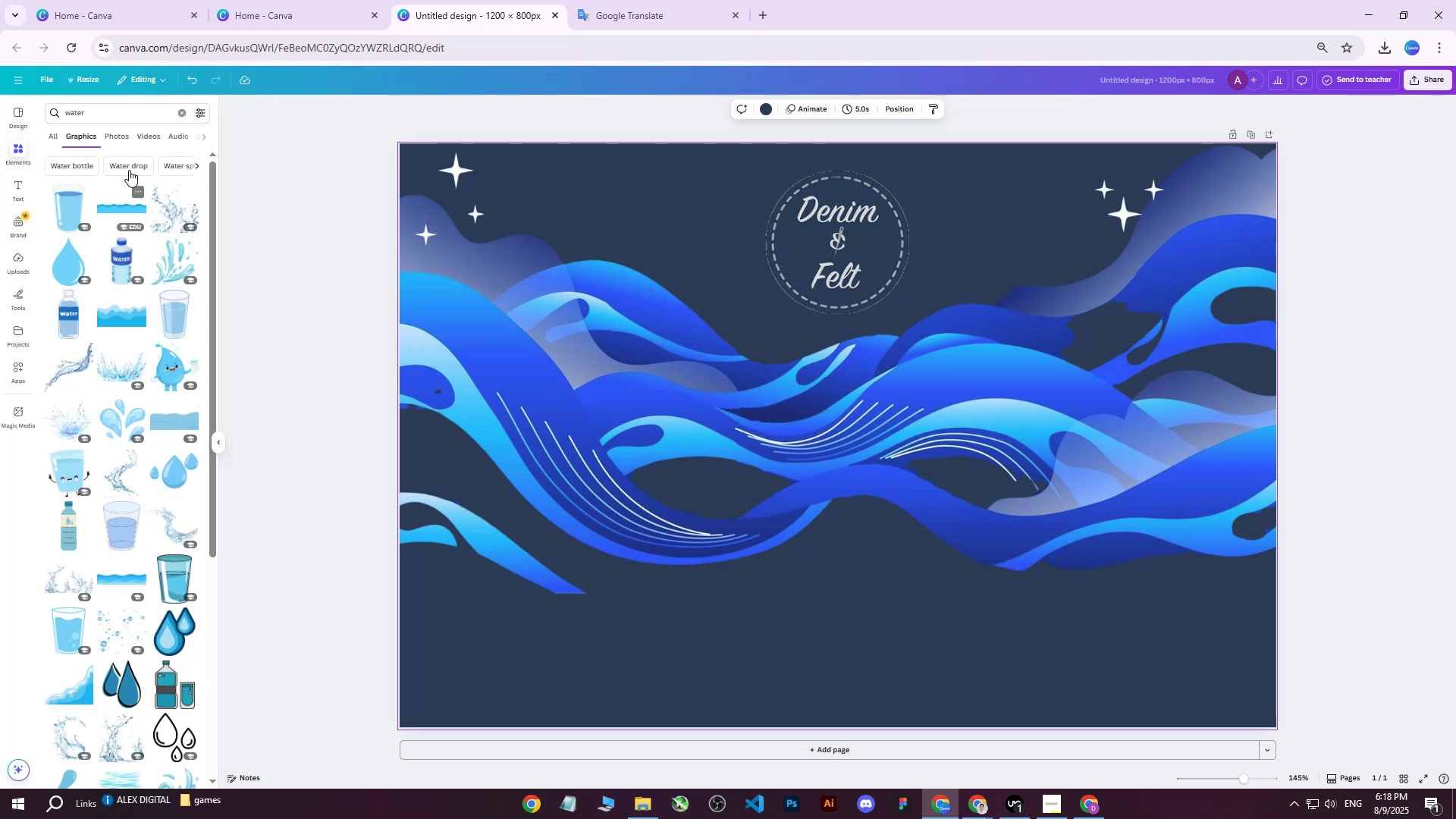 
left_click([120, 136])
 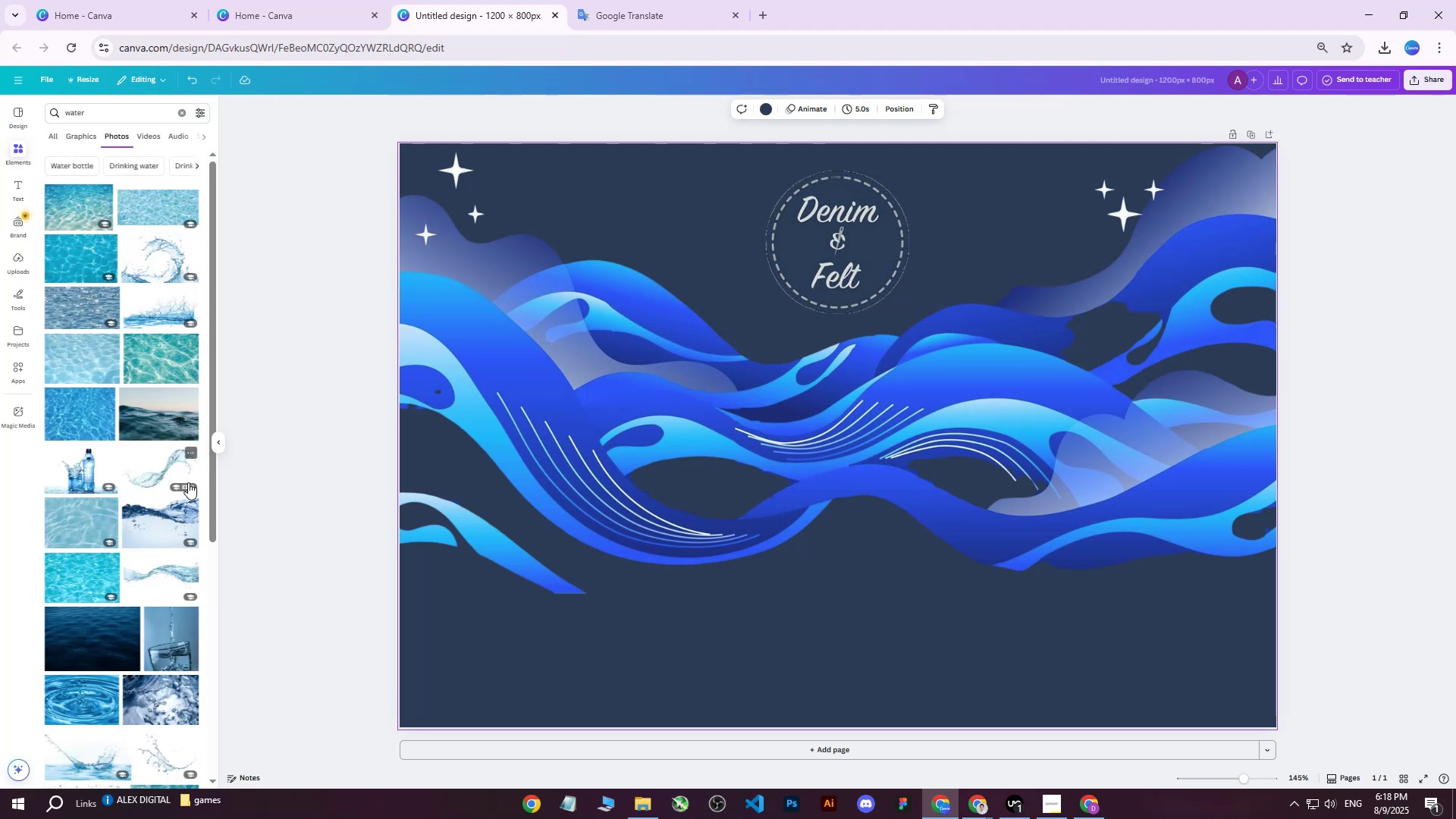 
scroll: coordinate [185, 486], scroll_direction: down, amount: 1.0
 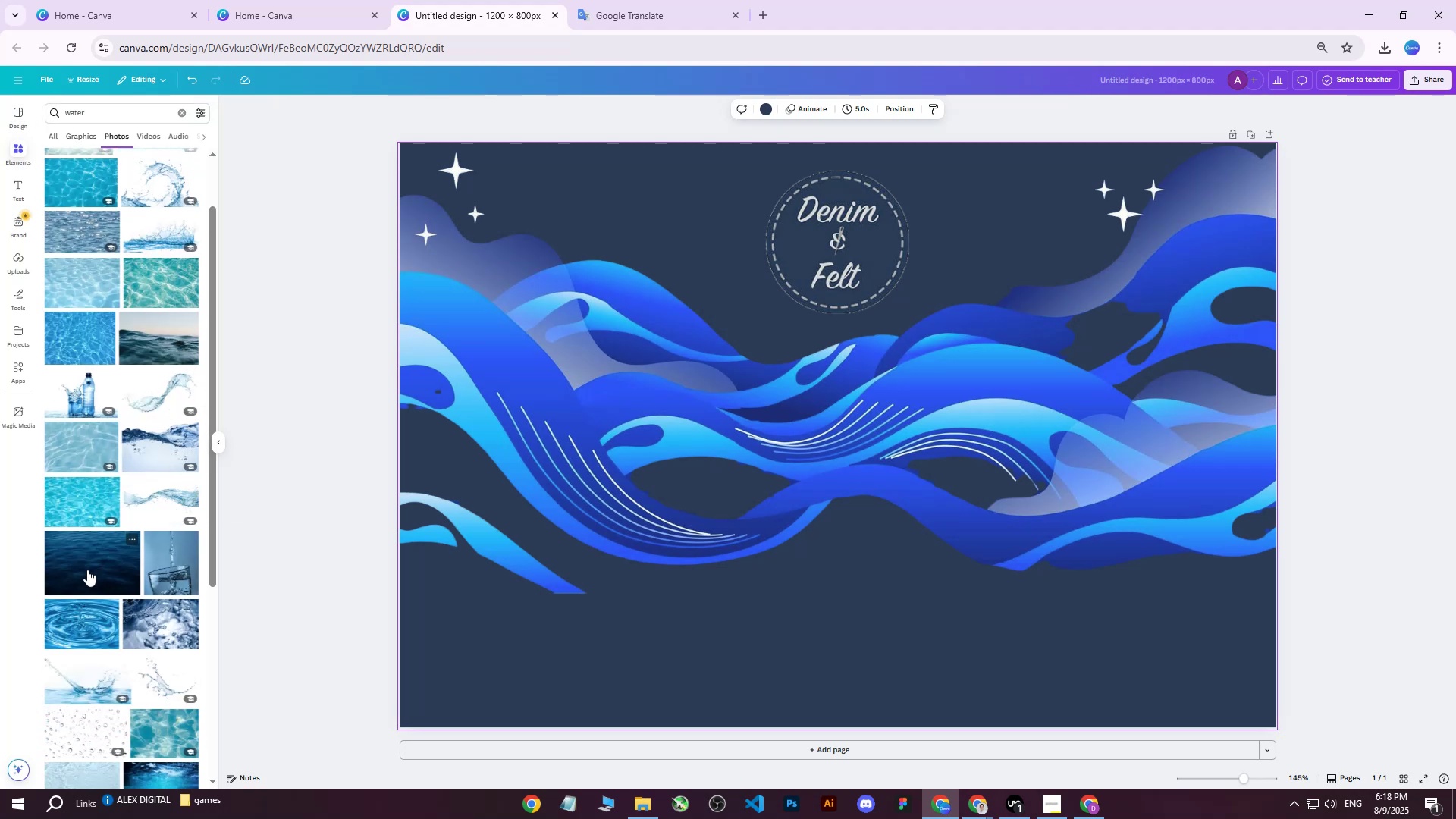 
left_click([87, 570])
 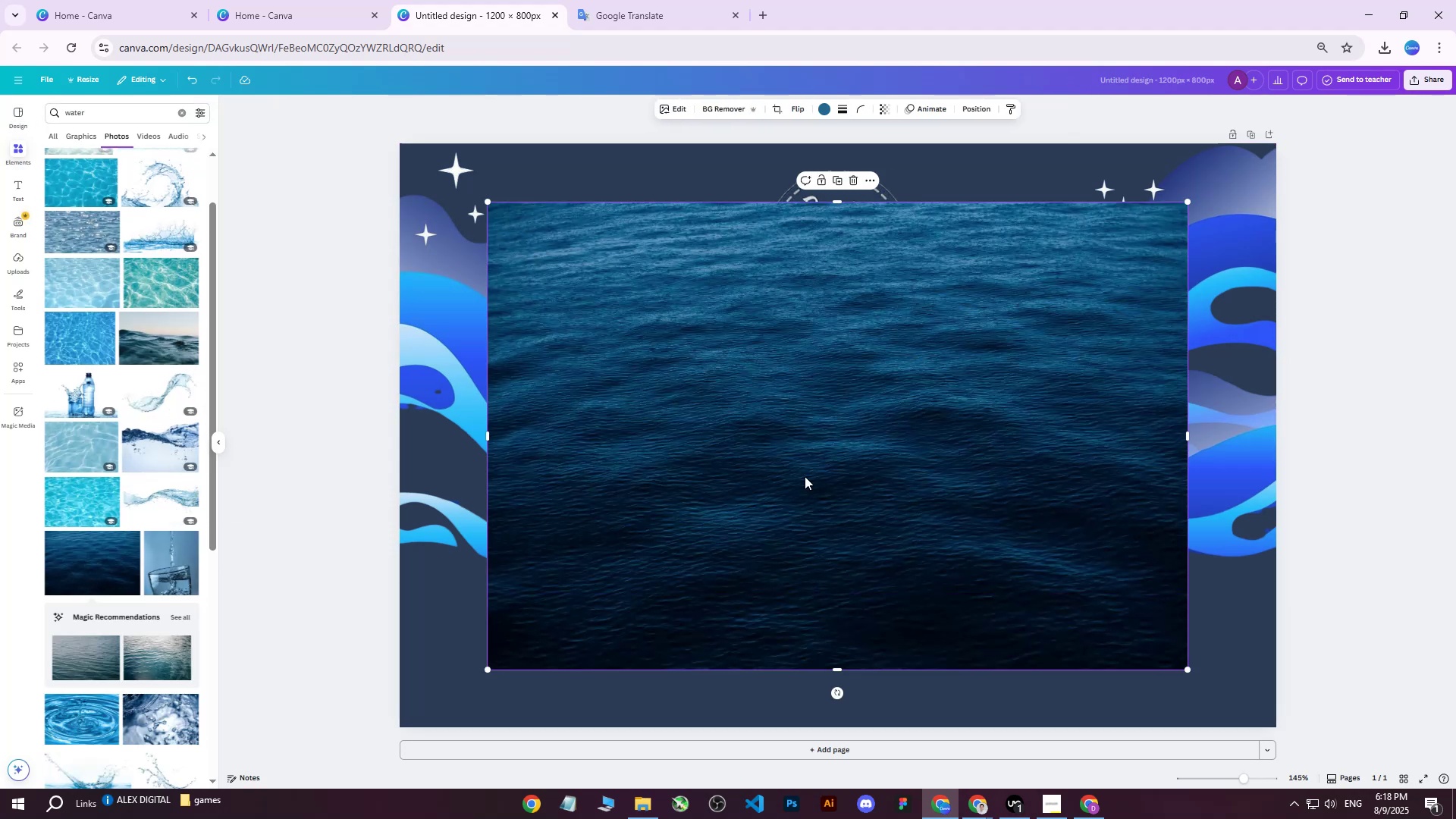 
left_click_drag(start_coordinate=[817, 471], to_coordinate=[761, 469])
 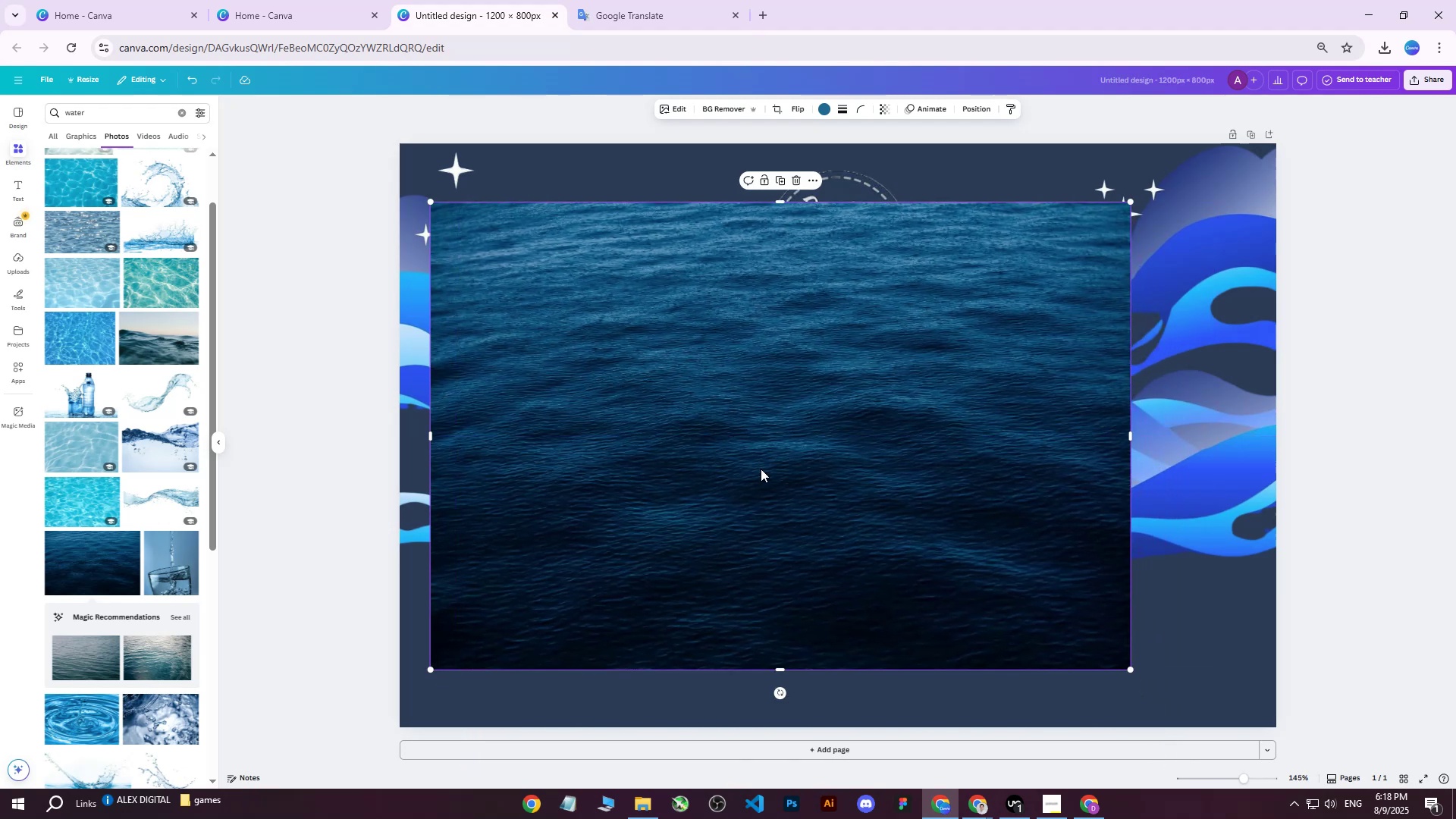 
key(Delete)
 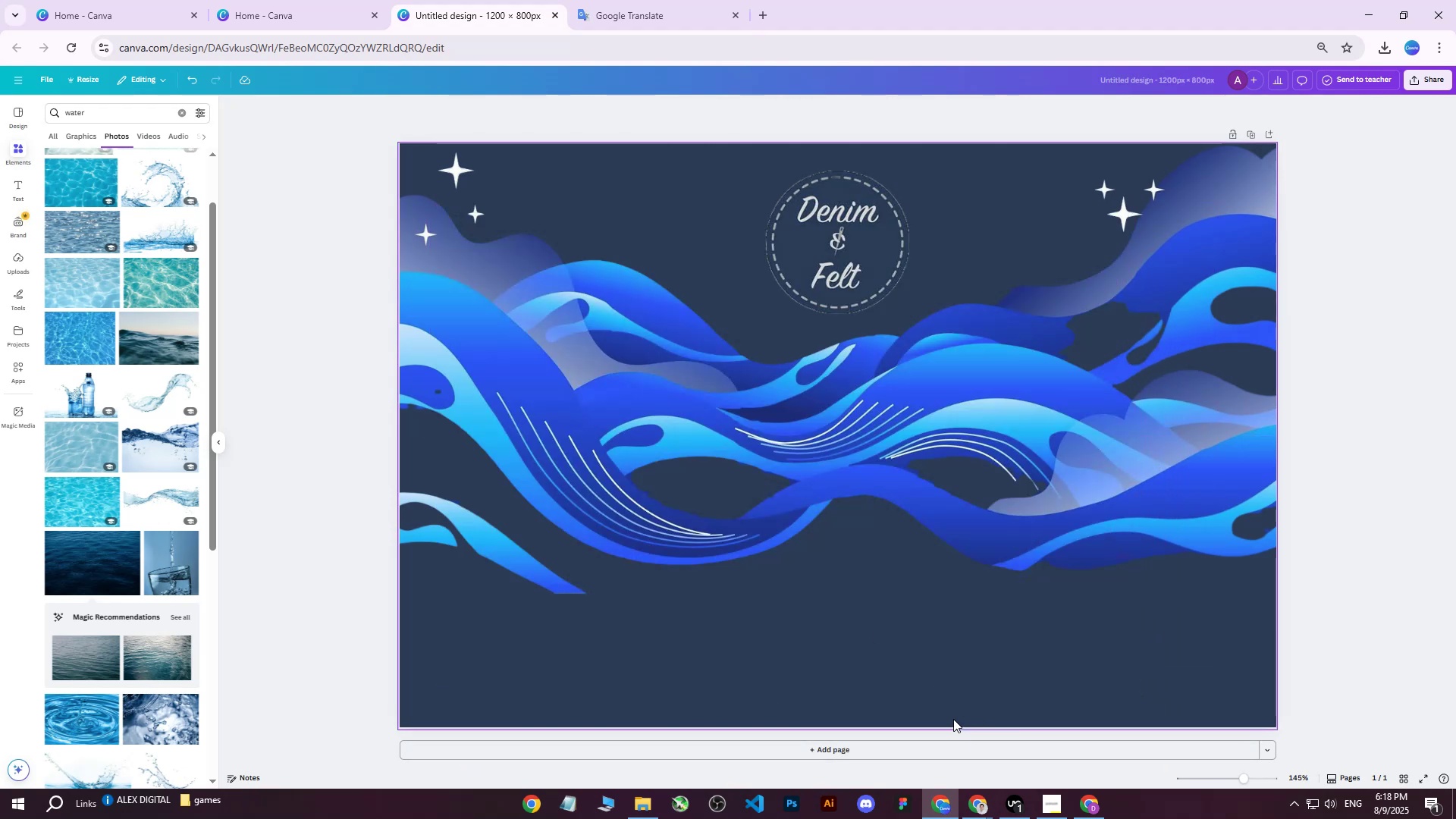 
mouse_move([106, 561])
 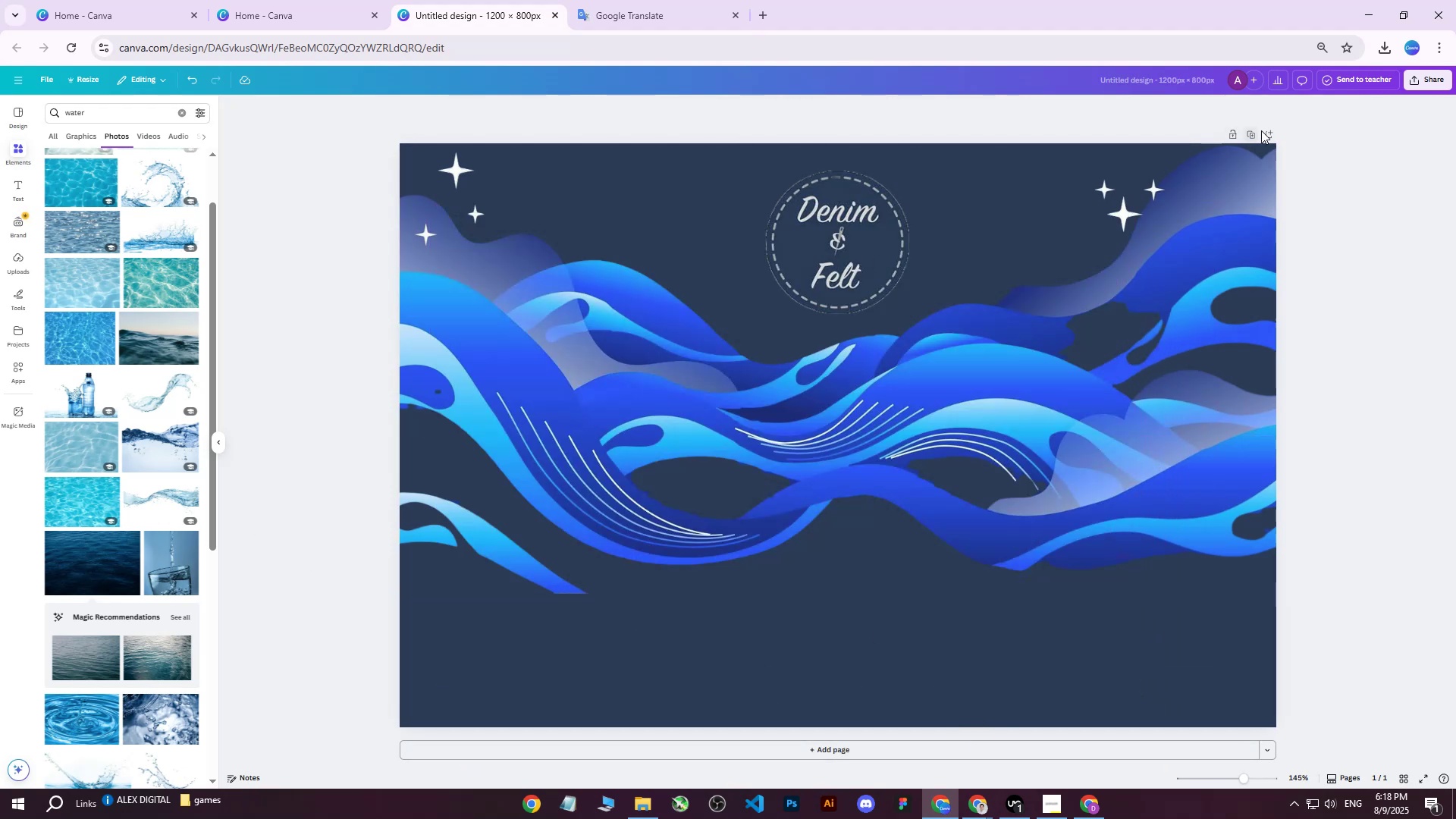 
left_click([1269, 130])
 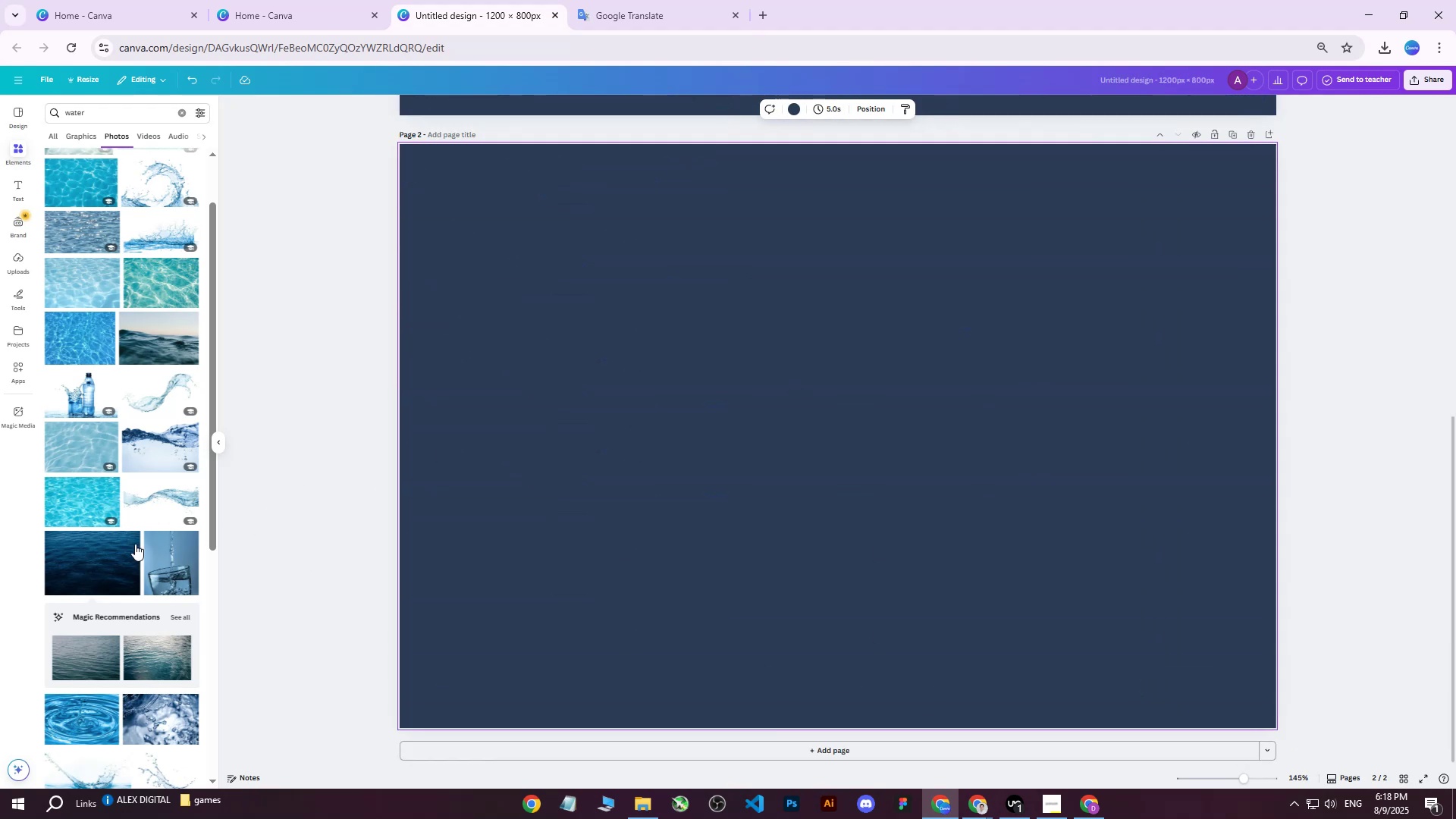 
left_click([102, 562])
 